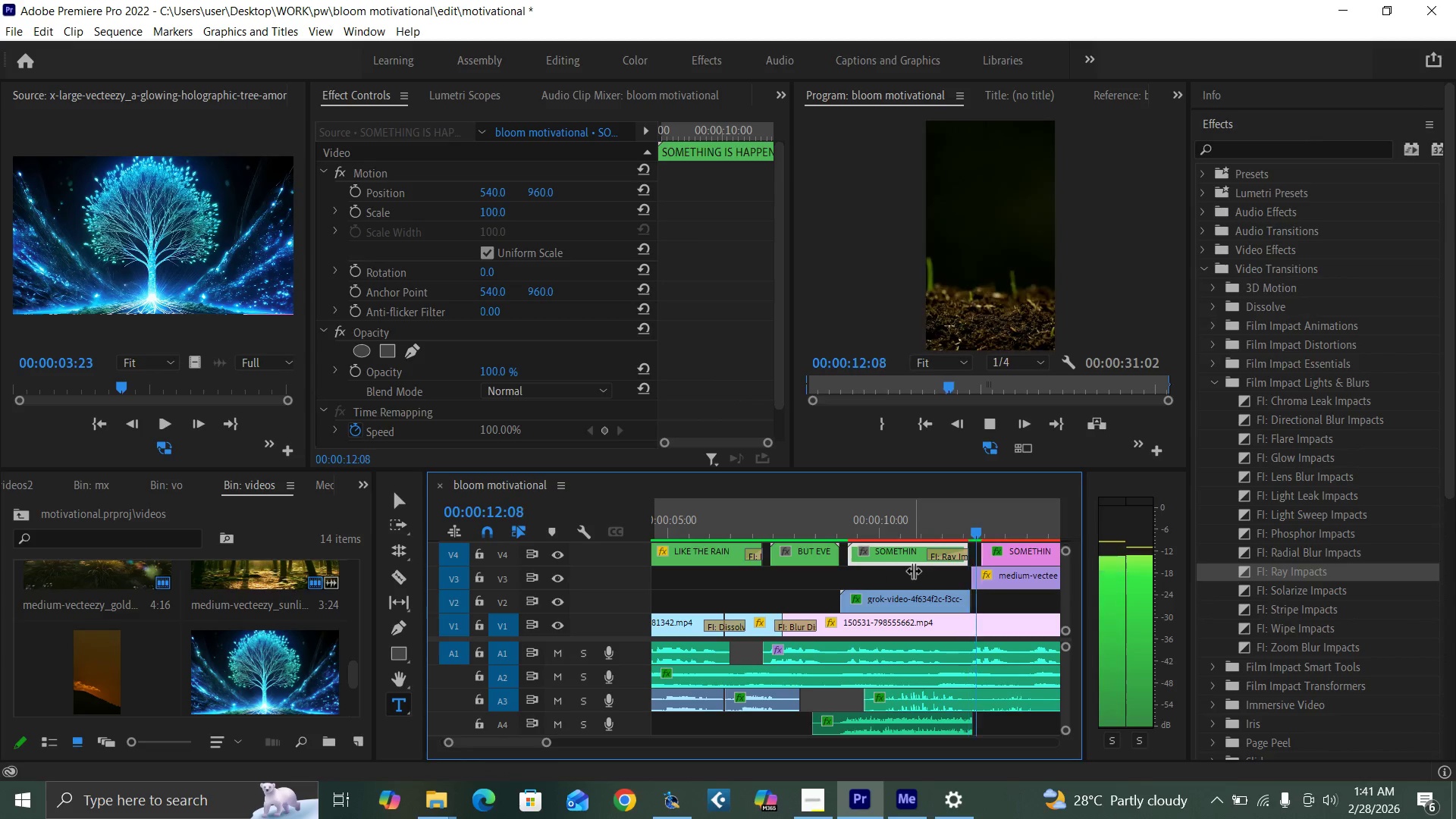 
key(Space)
 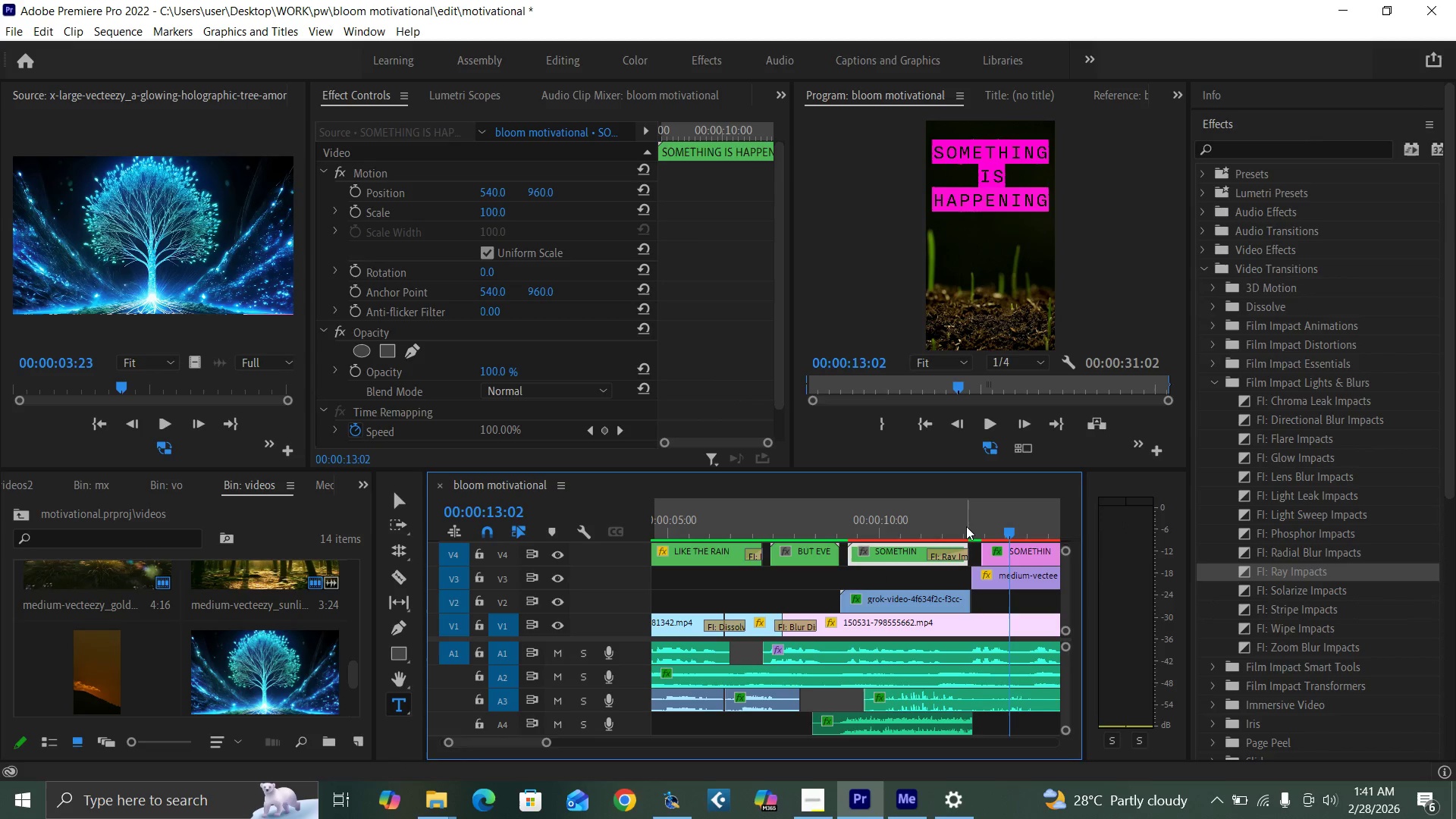 
left_click([971, 523])
 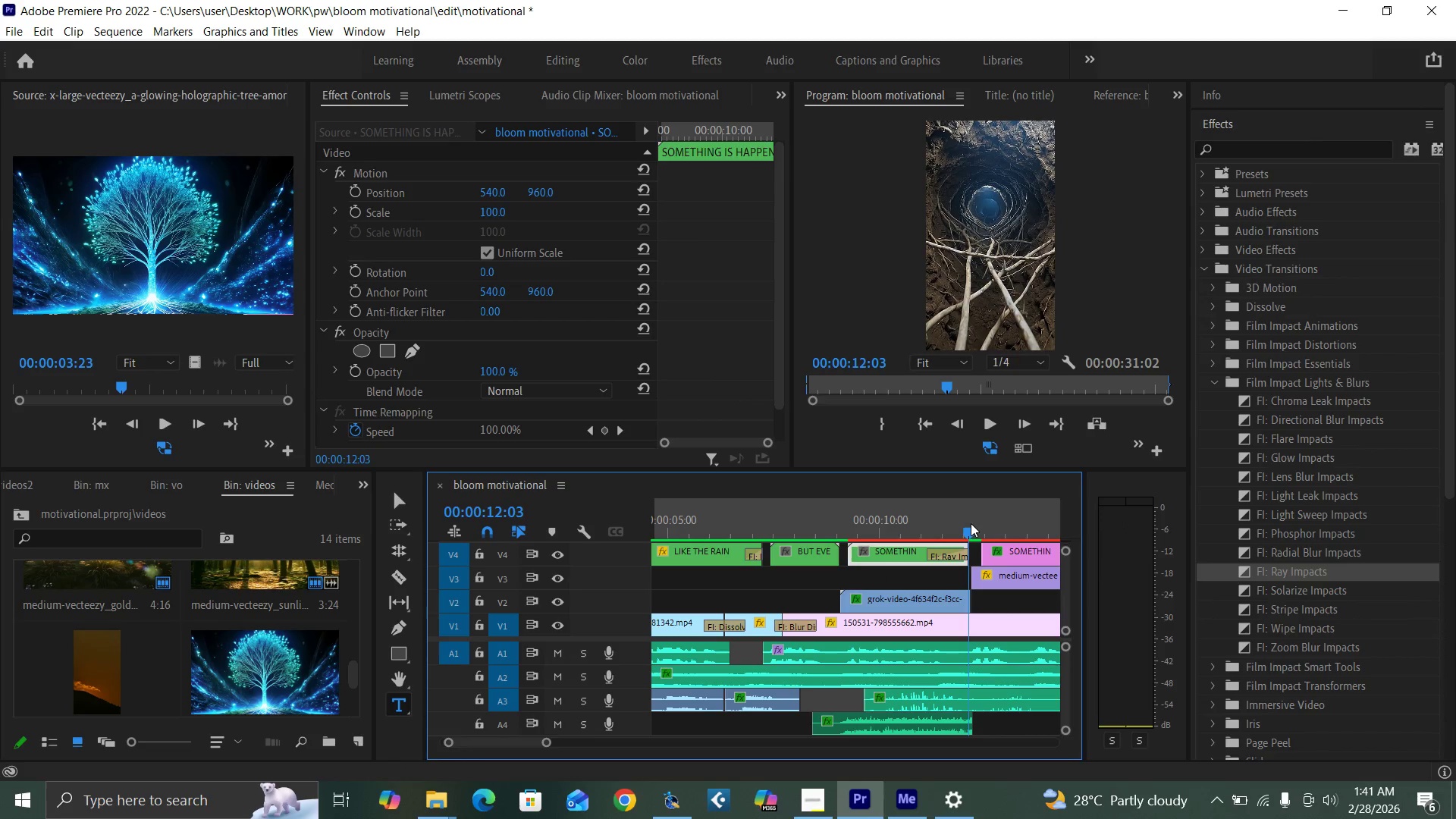 
key(Space)
 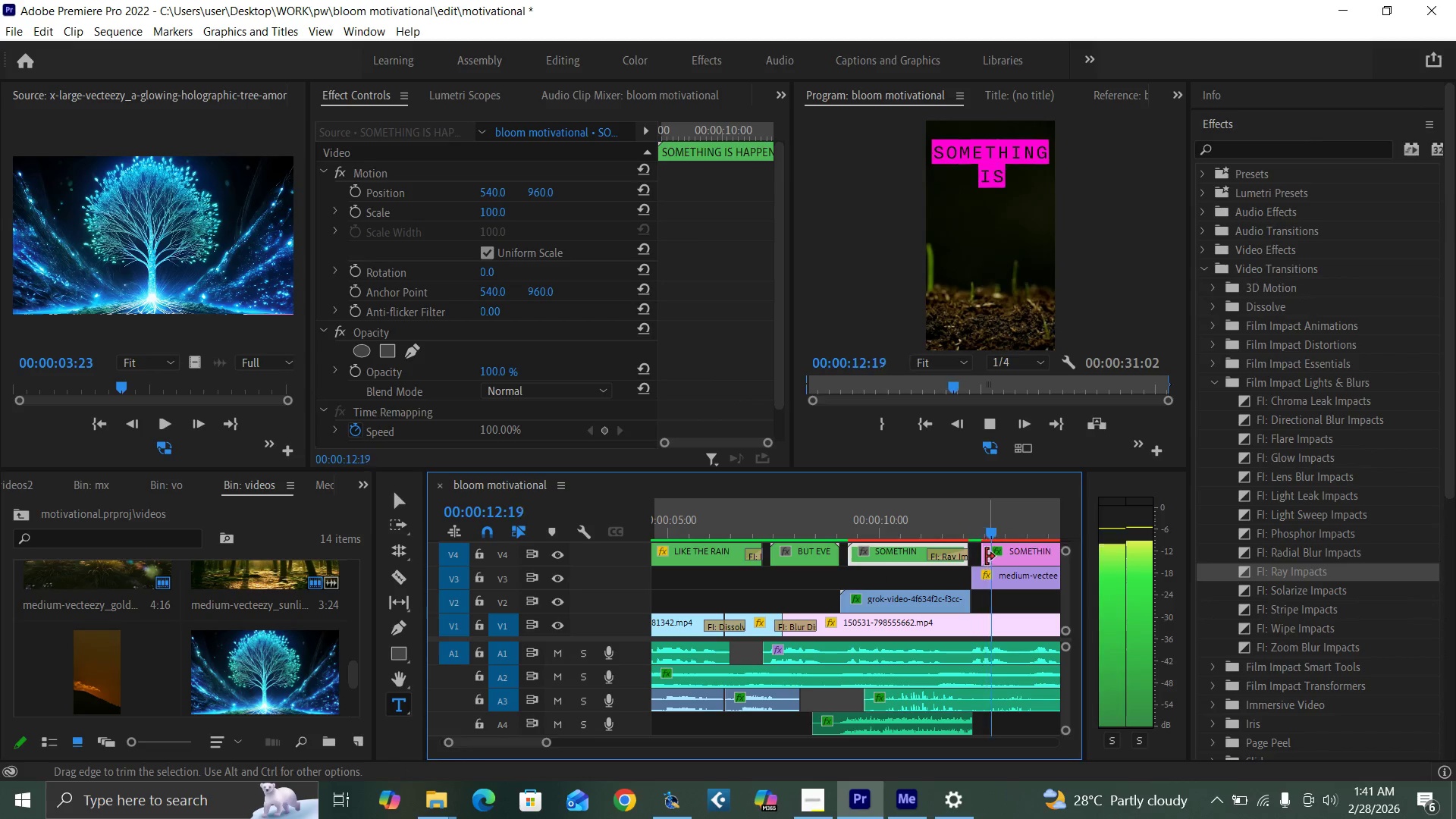 
key(Space)
 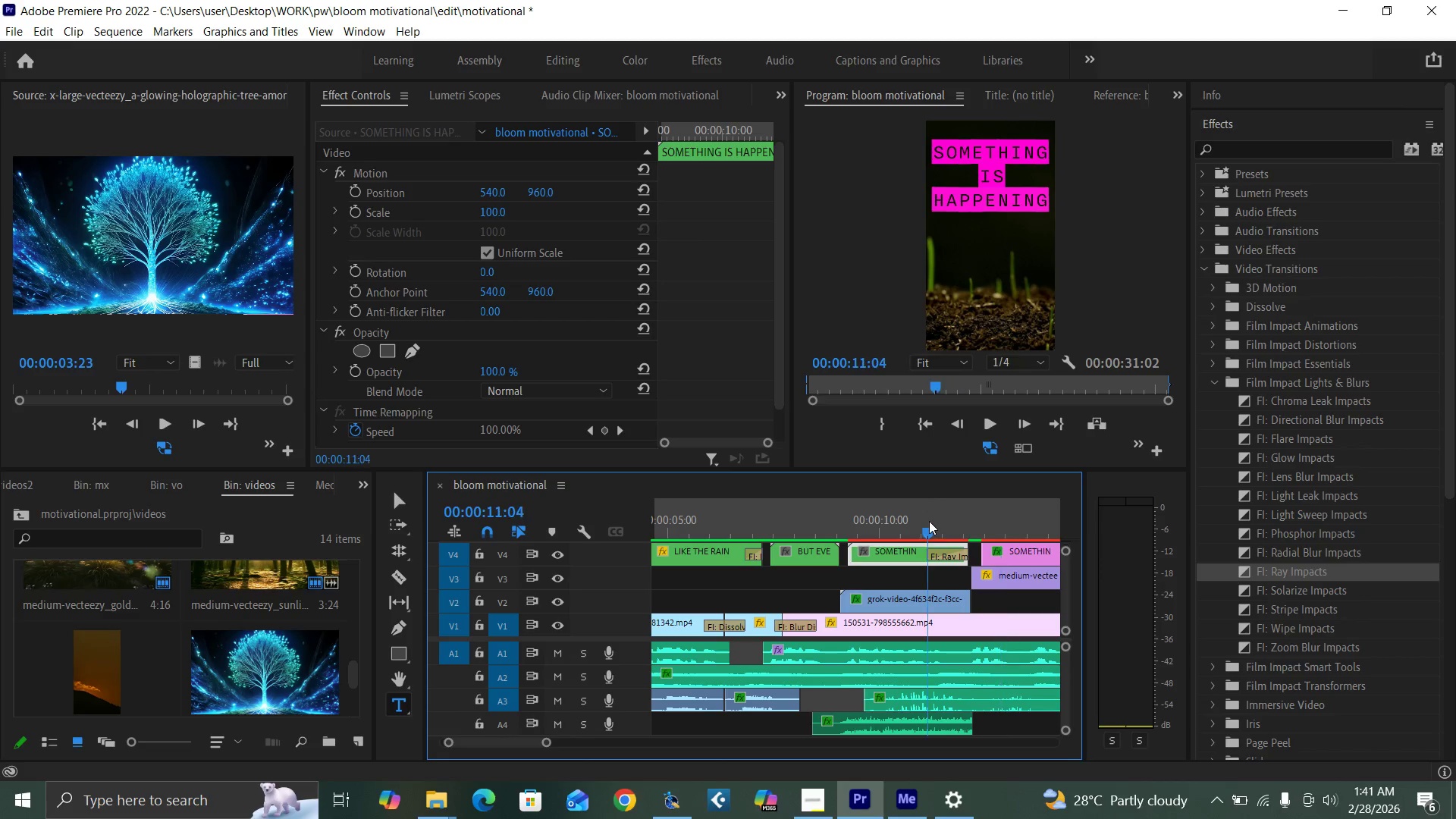 
key(Space)
 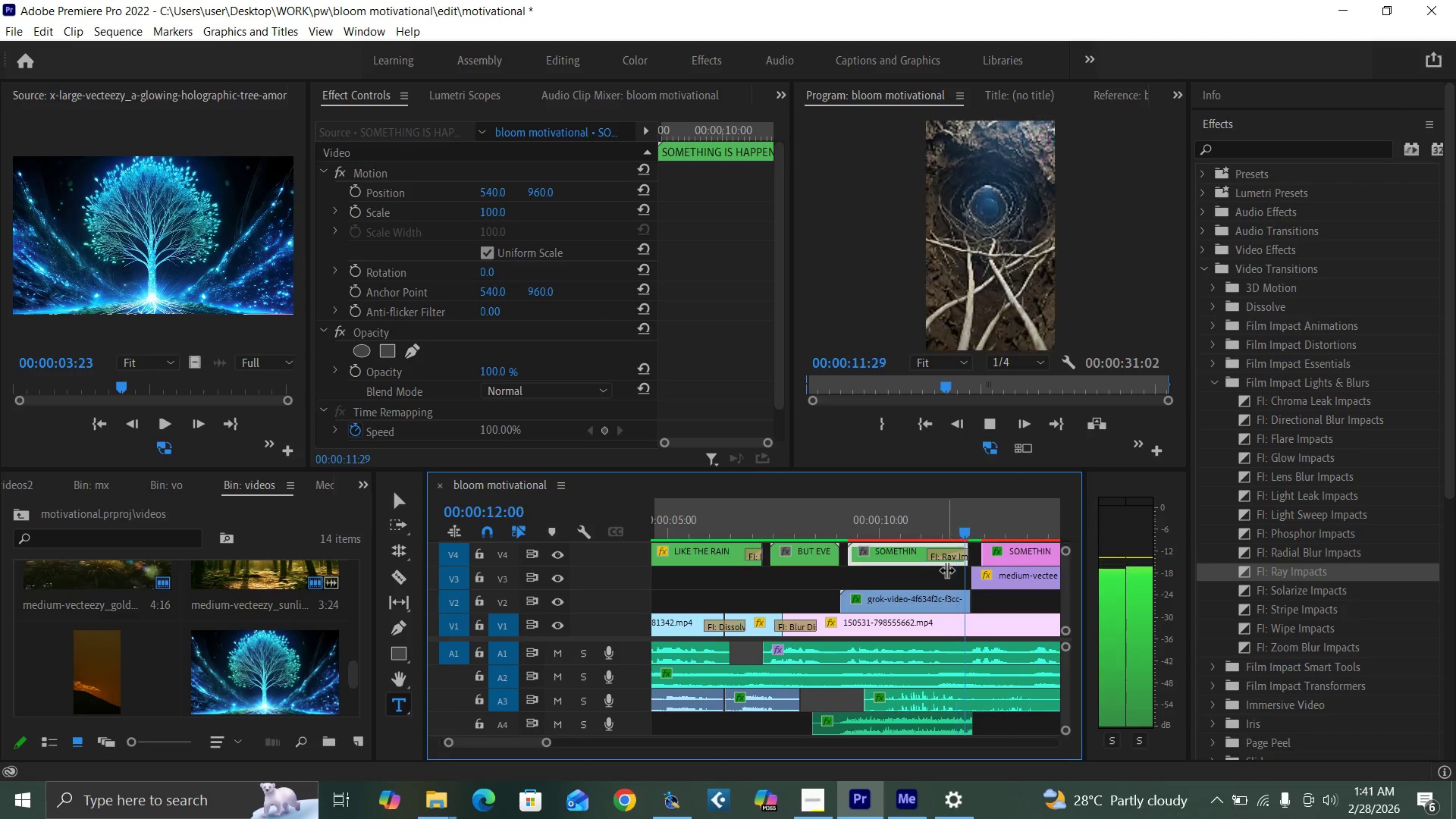 
key(Space)
 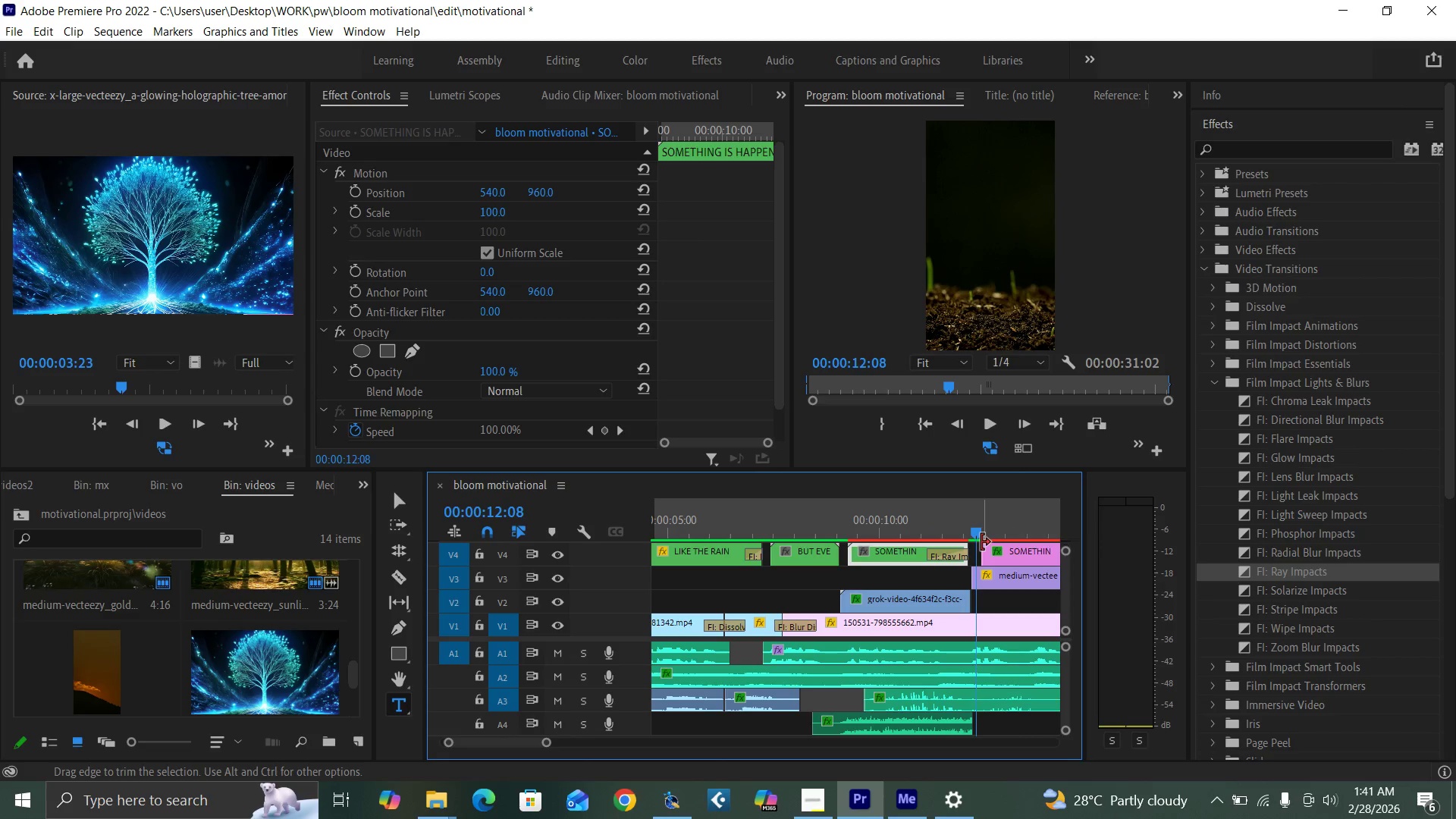 
key(ArrowLeft)
 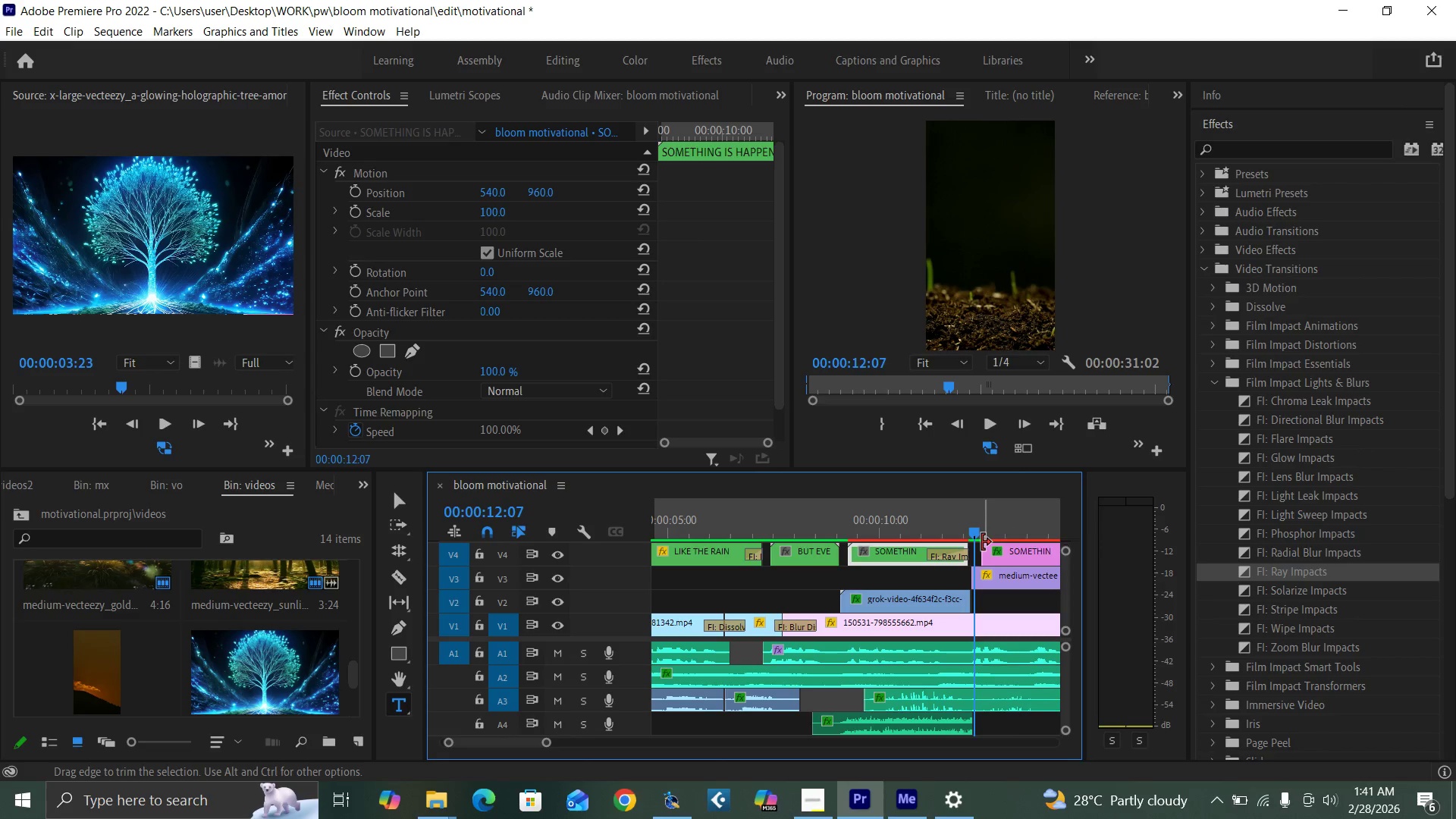 
key(ArrowLeft)
 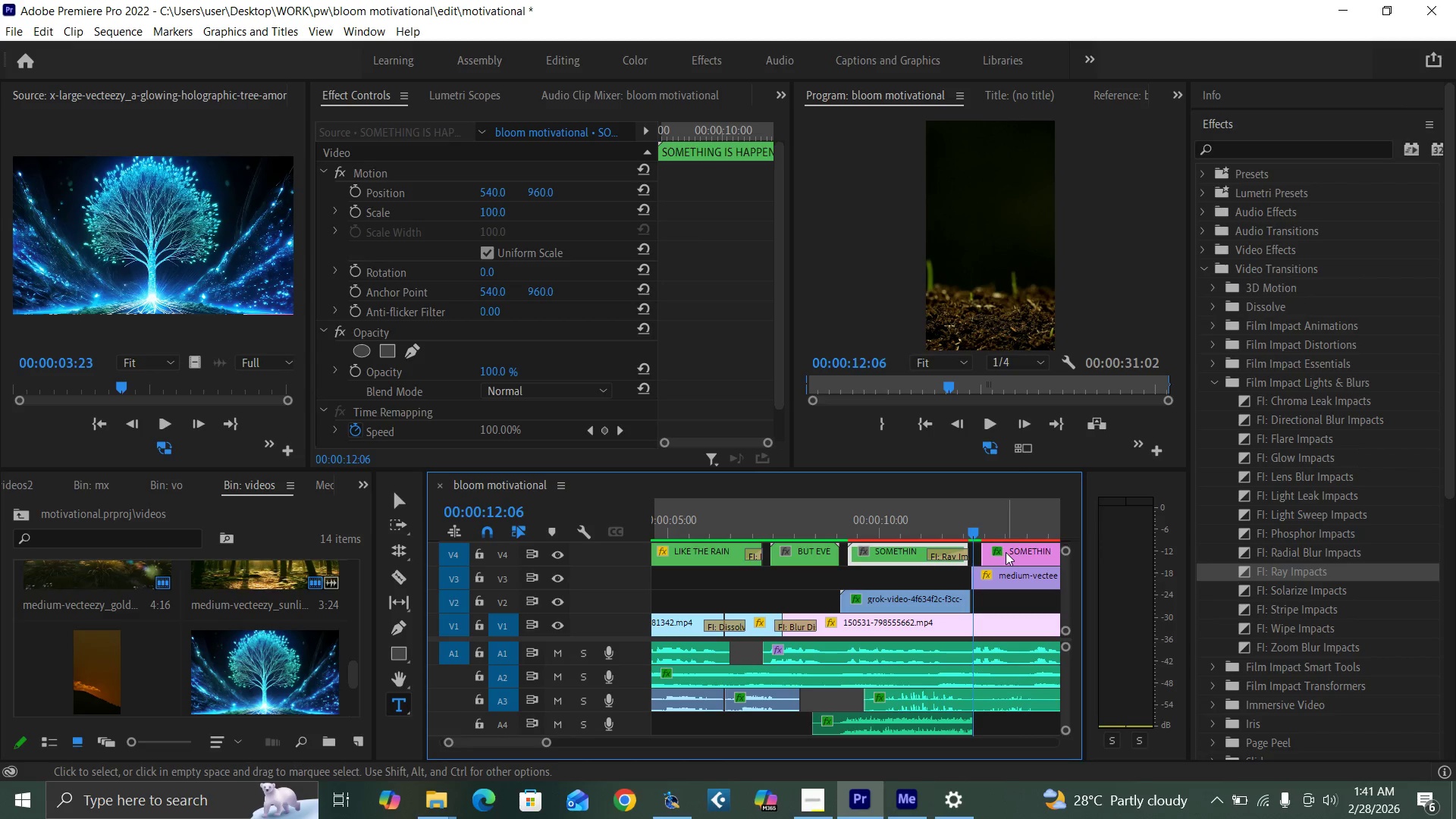 
left_click_drag(start_coordinate=[1006, 552], to_coordinate=[999, 551])
 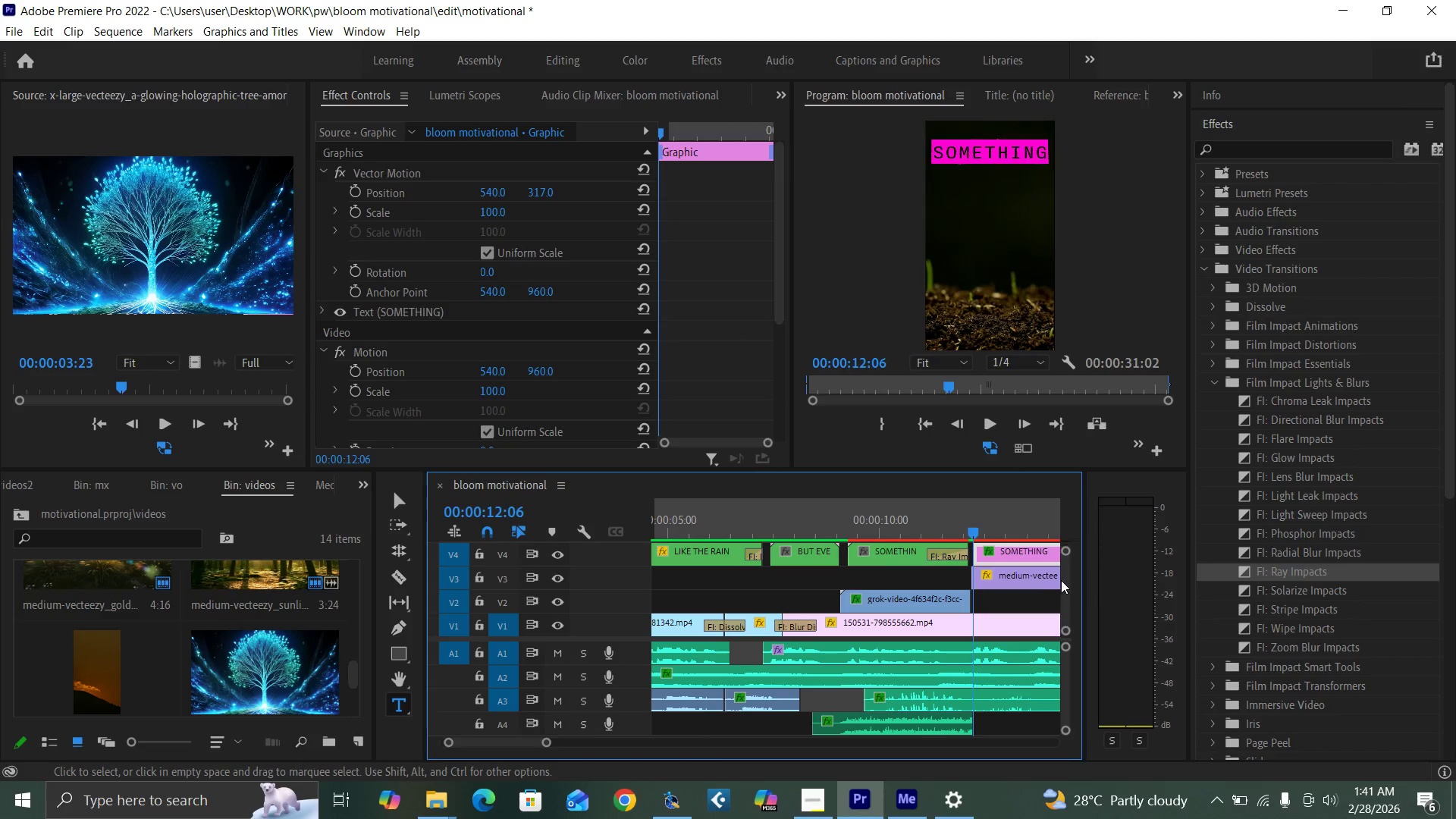 
left_click_drag(start_coordinate=[1063, 584], to_coordinate=[1067, 584])
 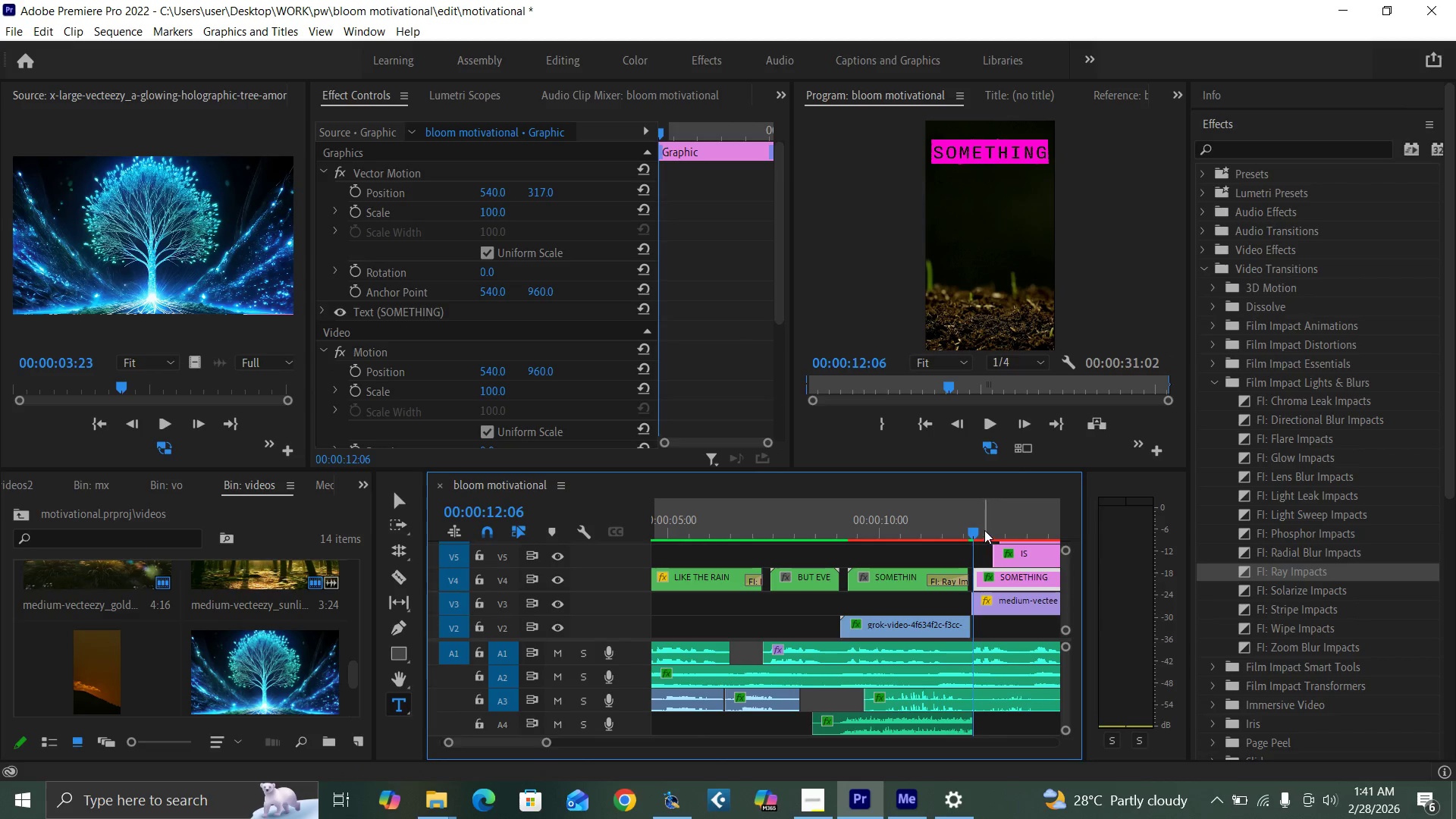 
left_click([984, 530])
 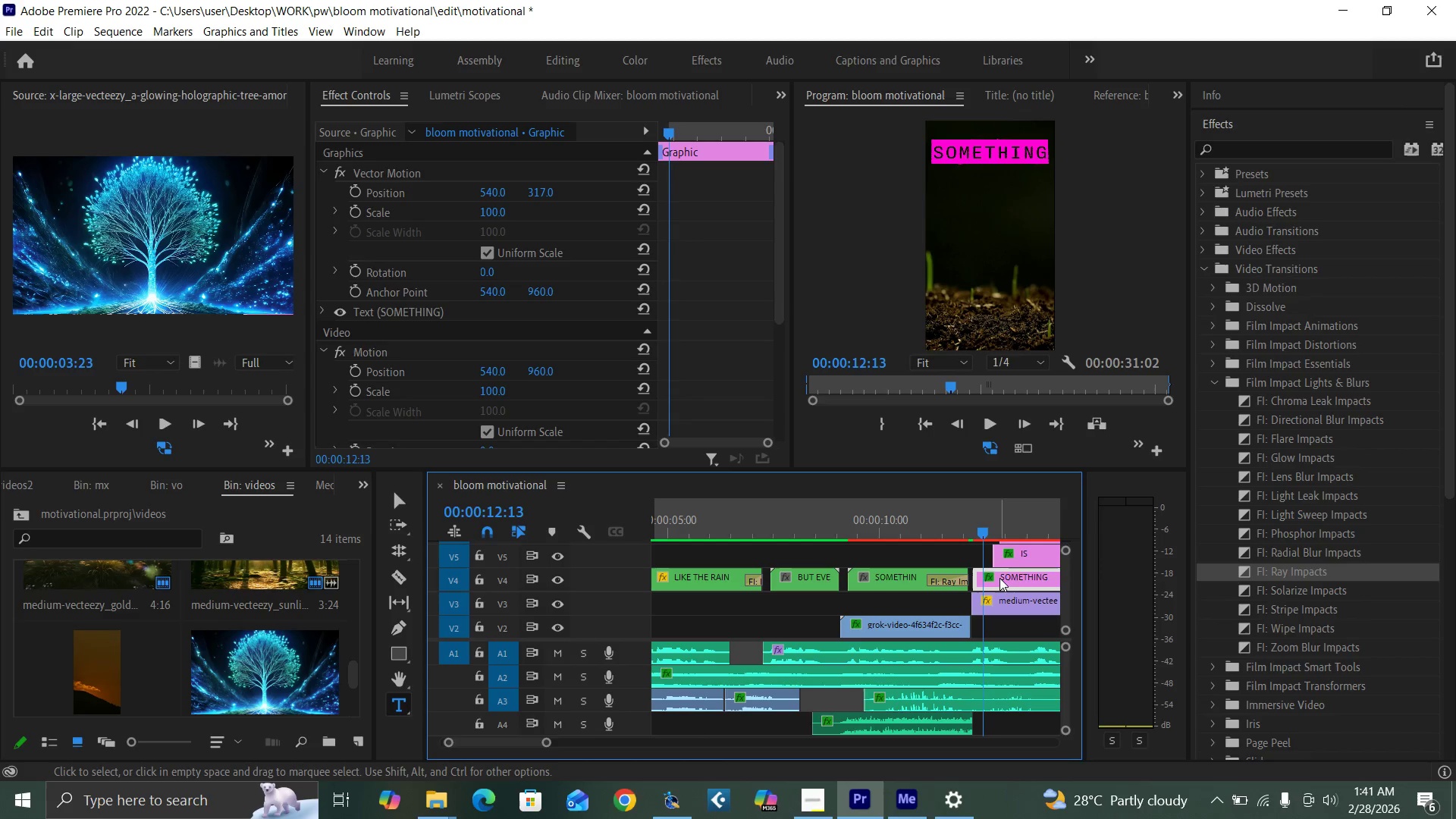 
left_click([1002, 581])
 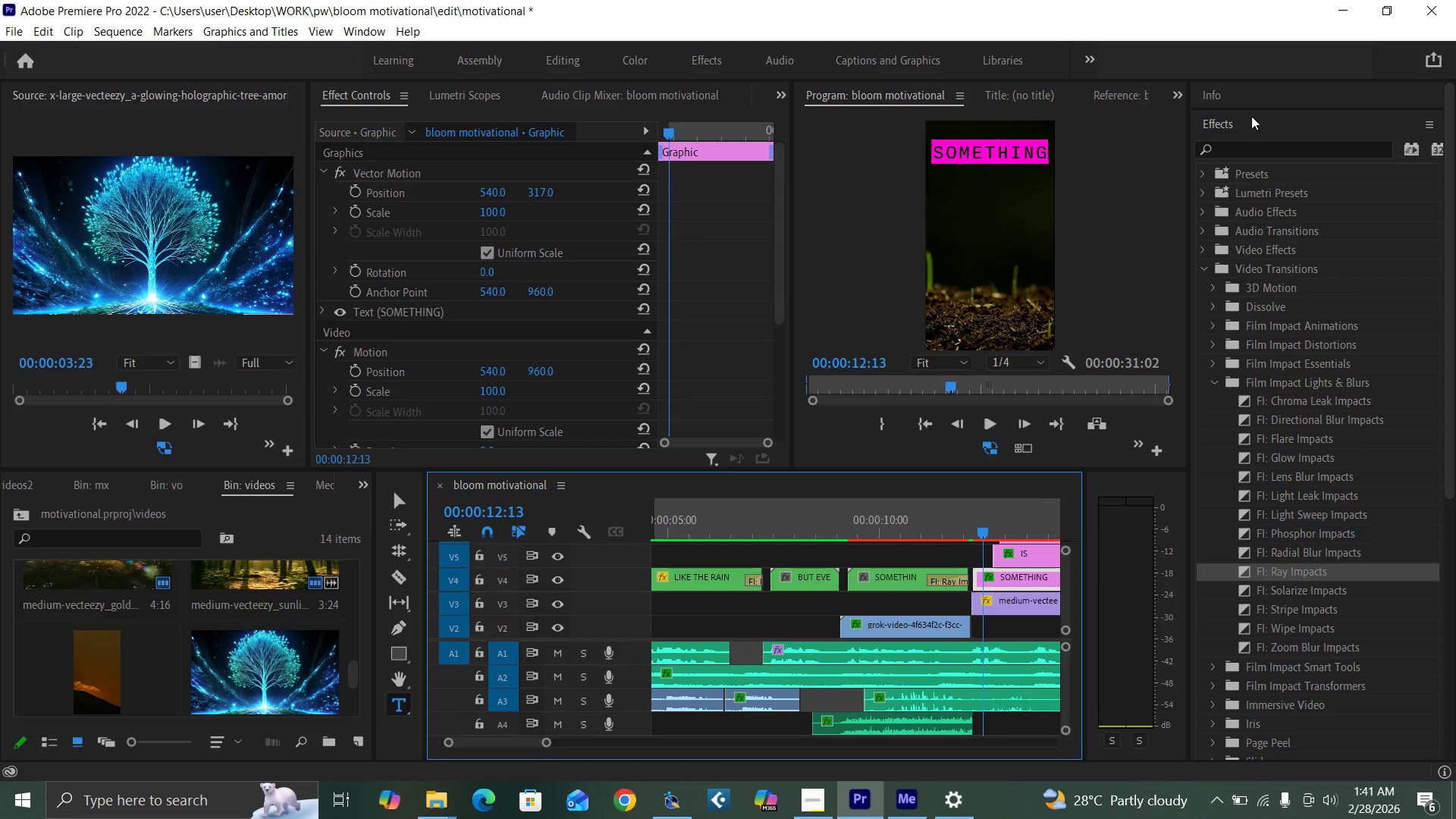 
left_click([1254, 118])
 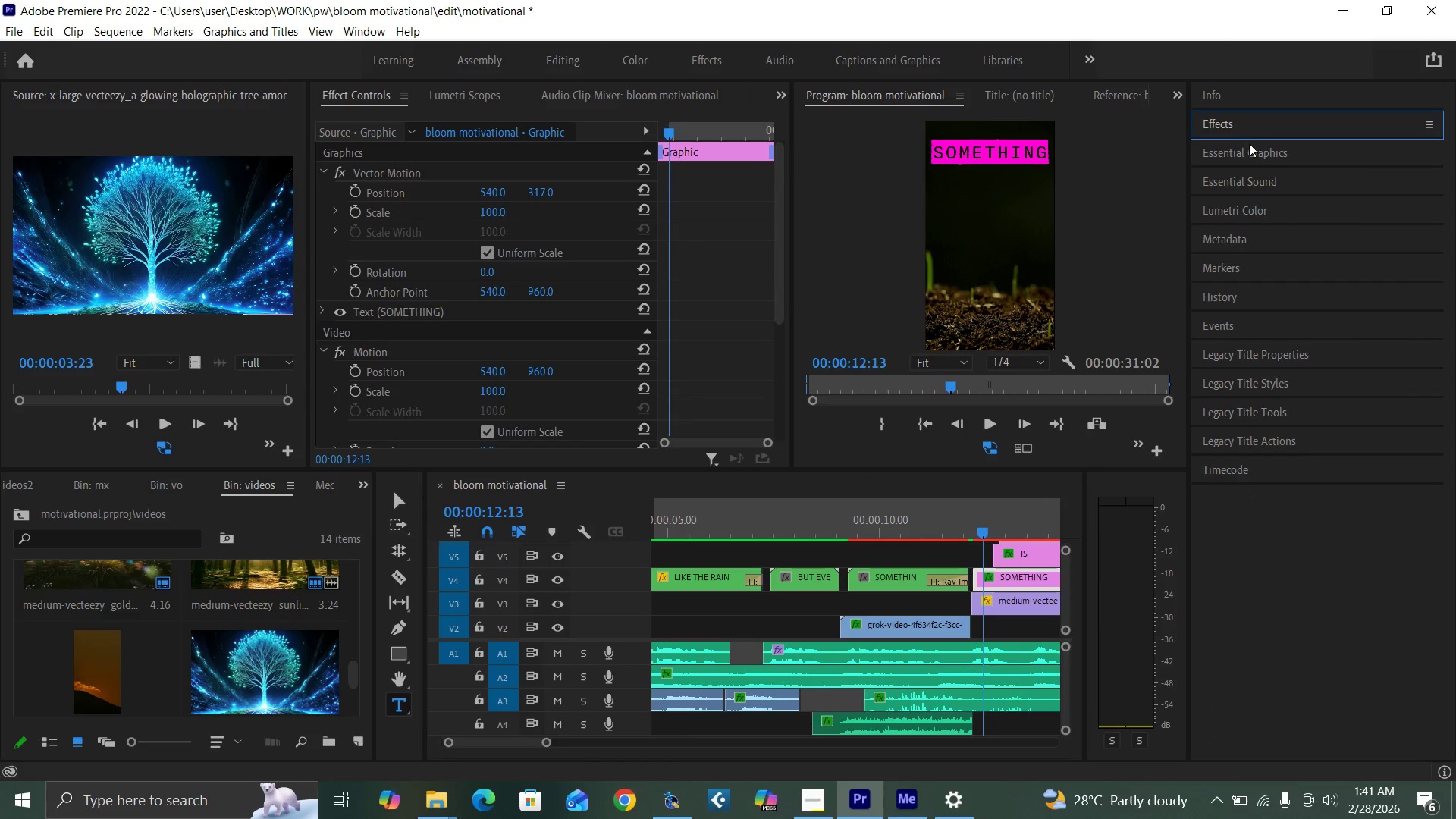 
left_click([1252, 155])
 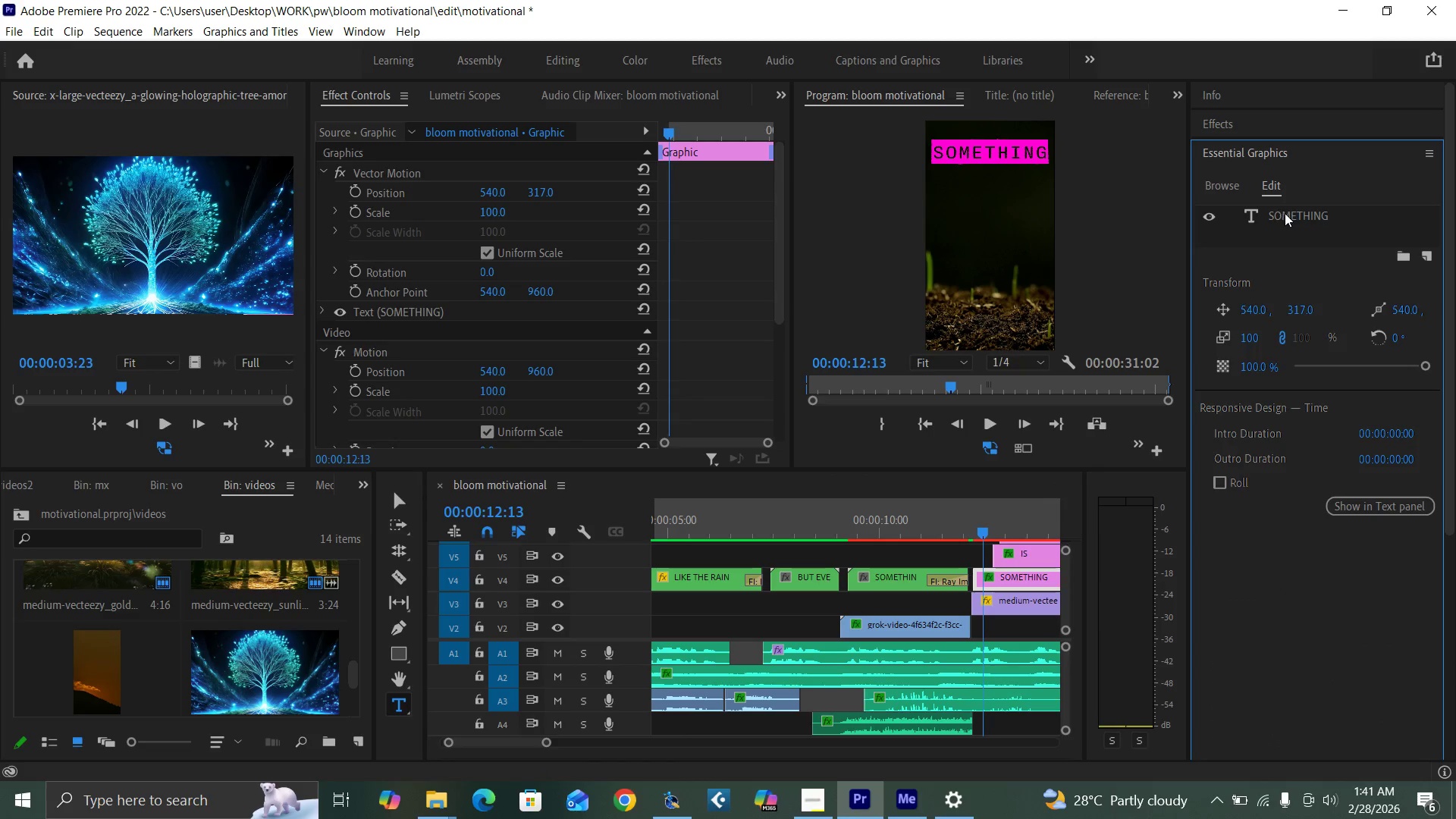 
double_click([1285, 213])
 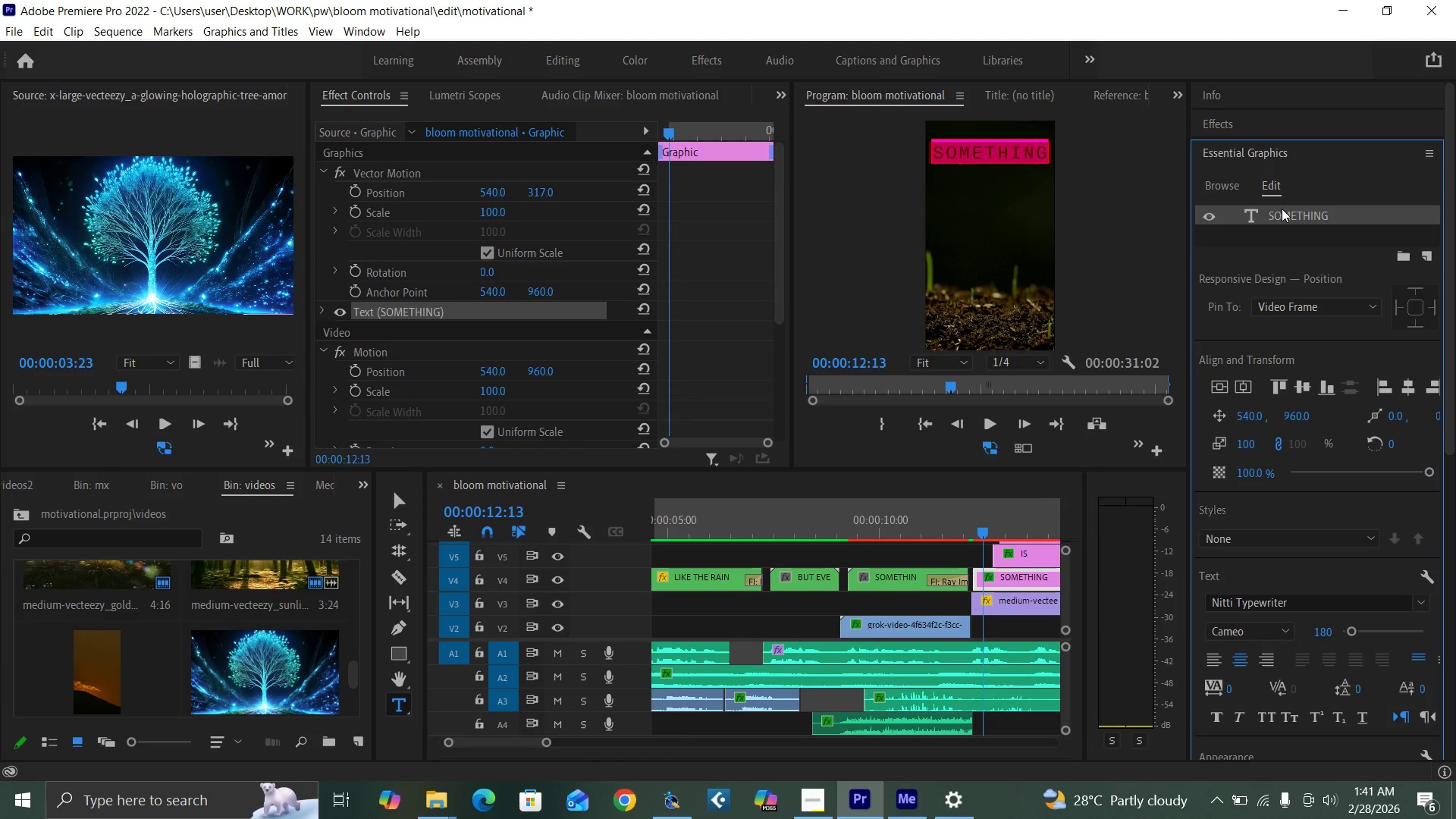 
type(ROOTS)
 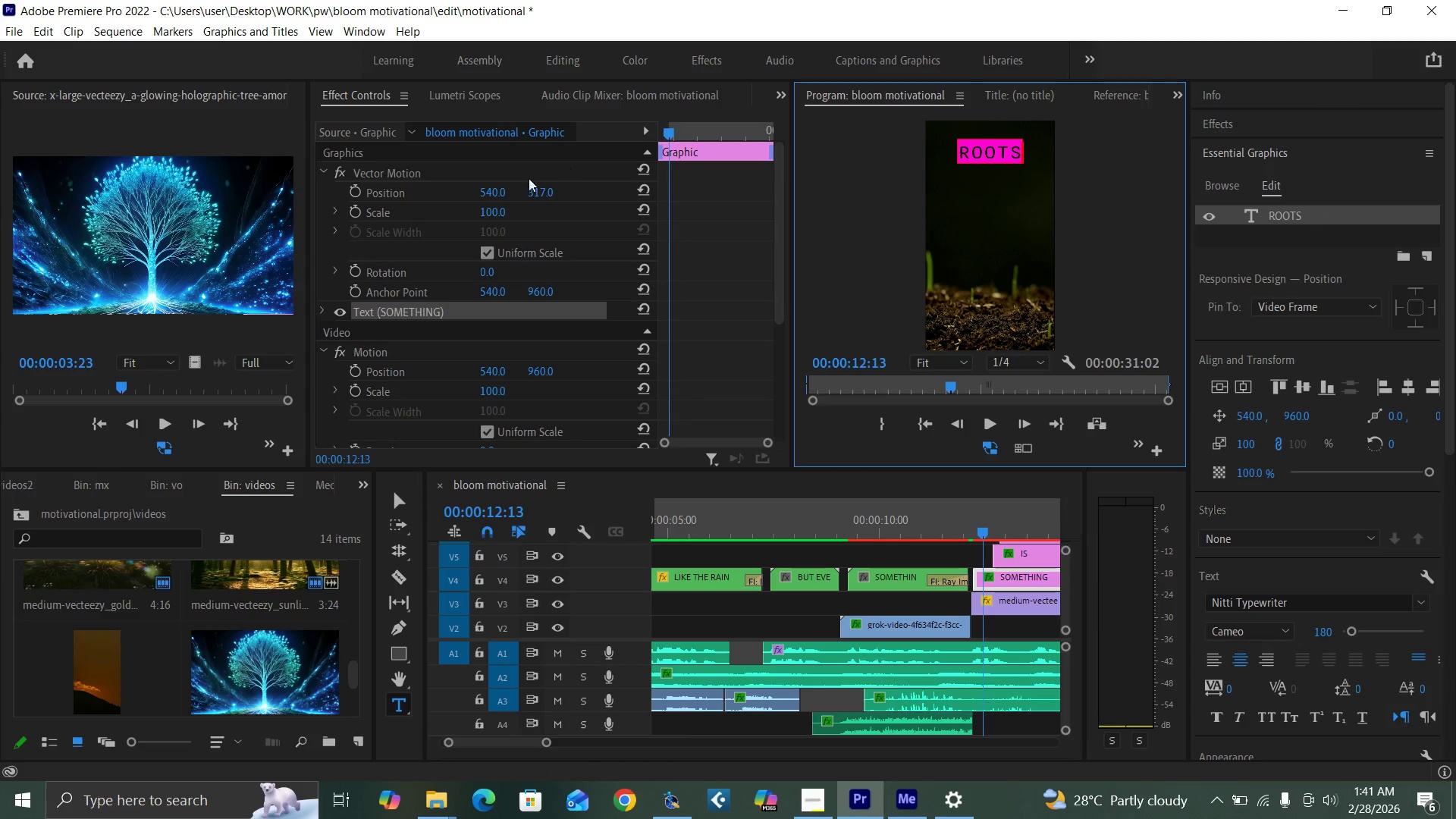 
left_click_drag(start_coordinate=[497, 193], to_coordinate=[295, 256])
 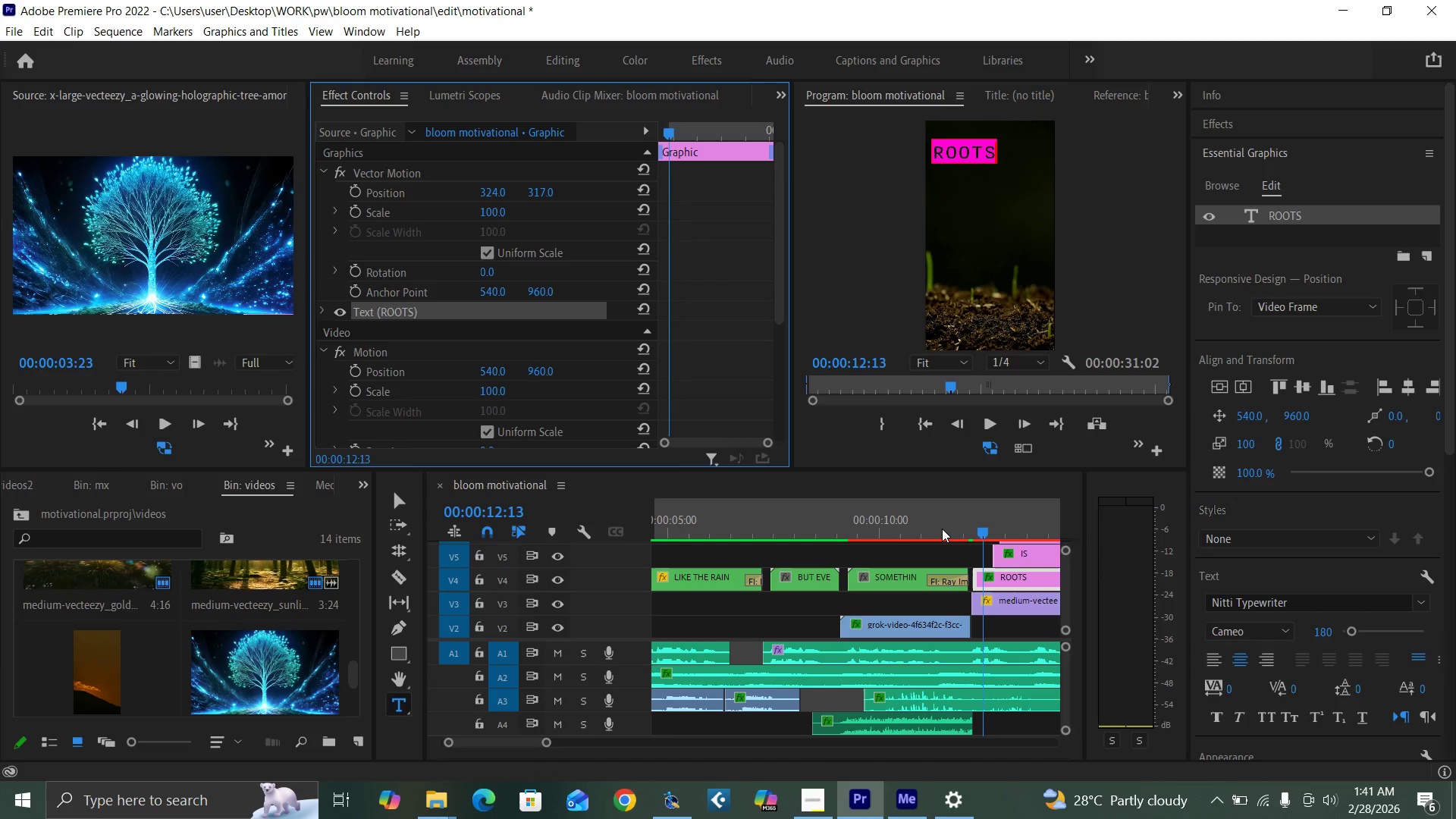 
key(Space)
 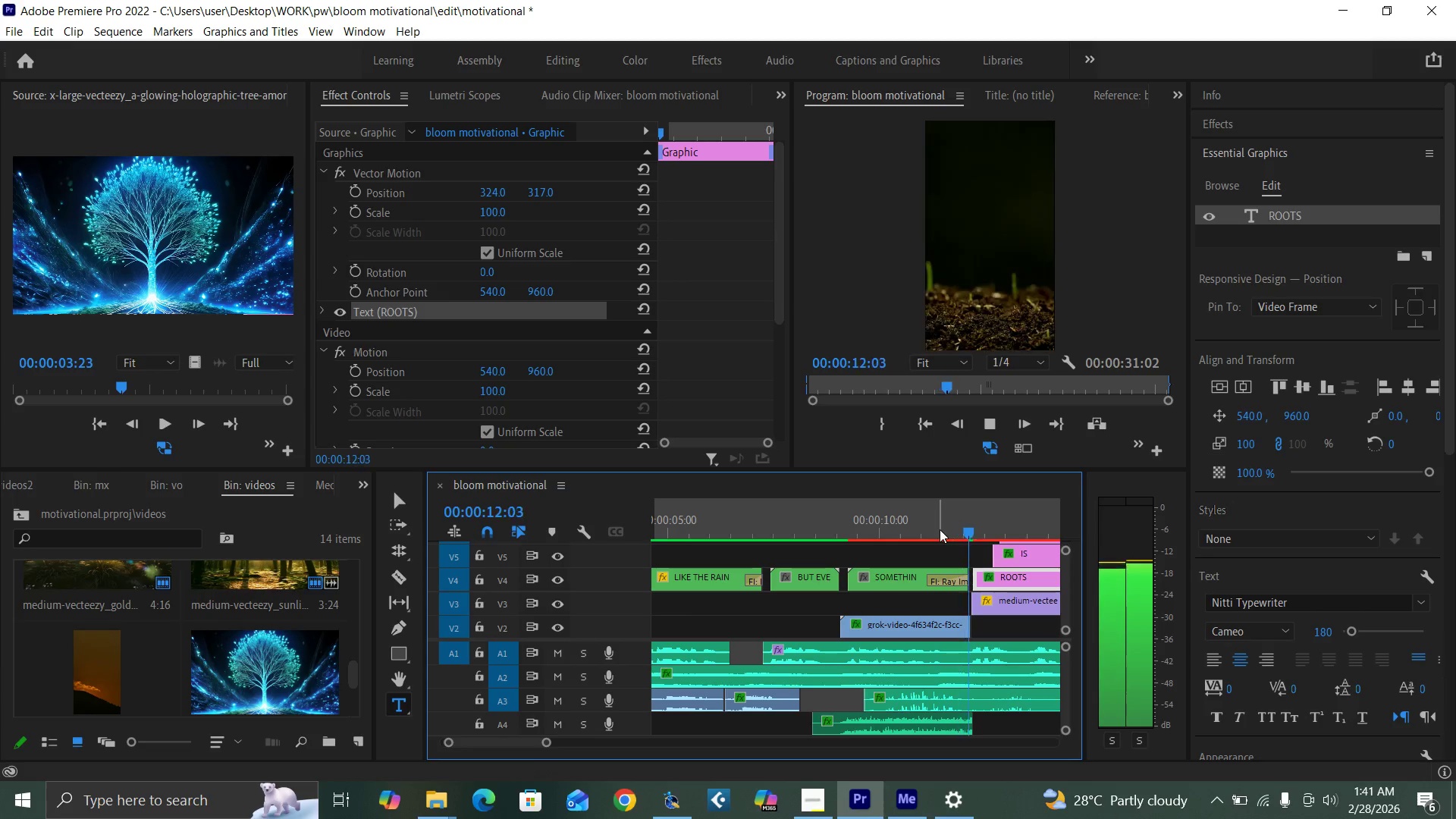 
key(Space)
 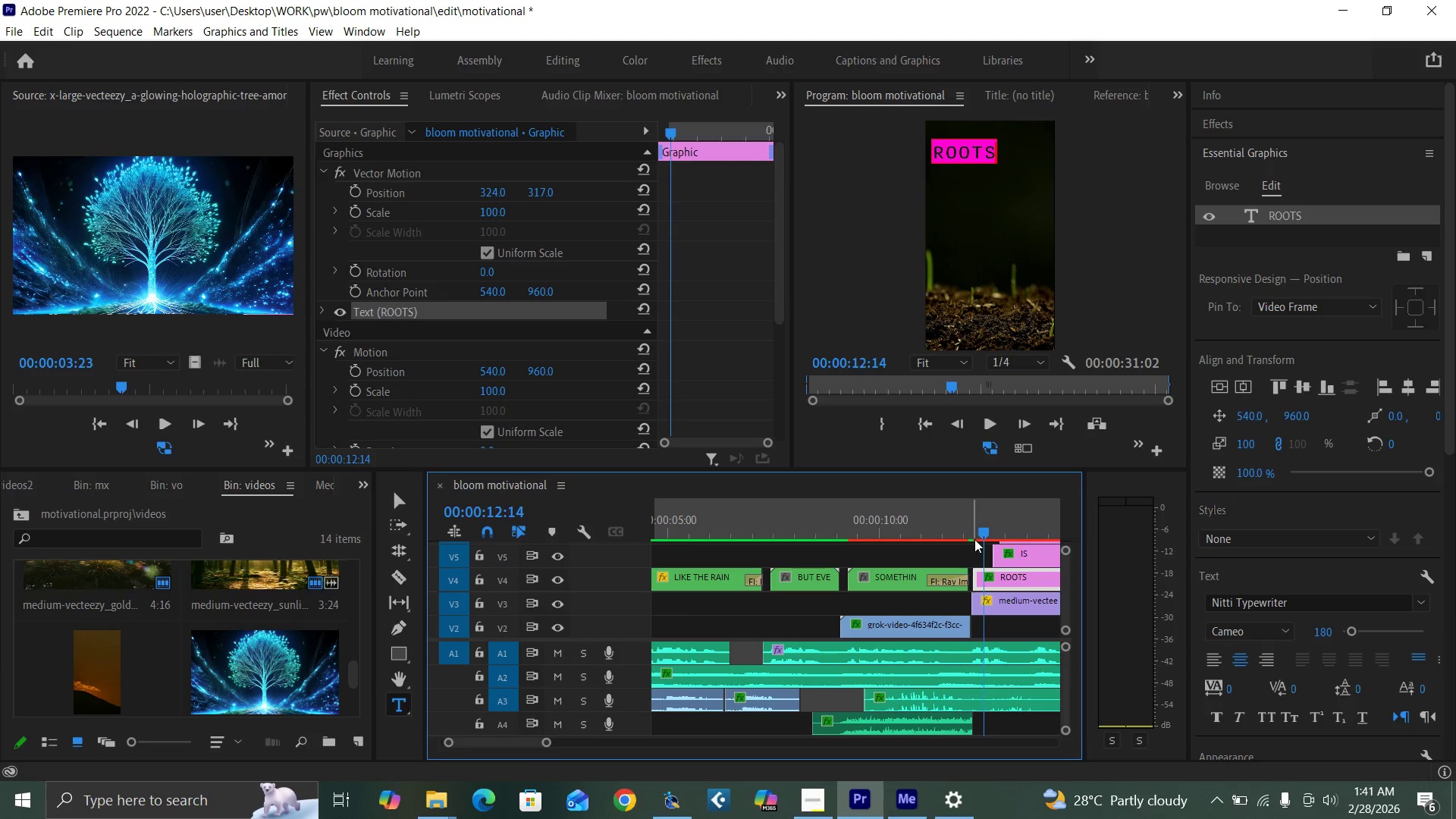 
key(ArrowLeft)
 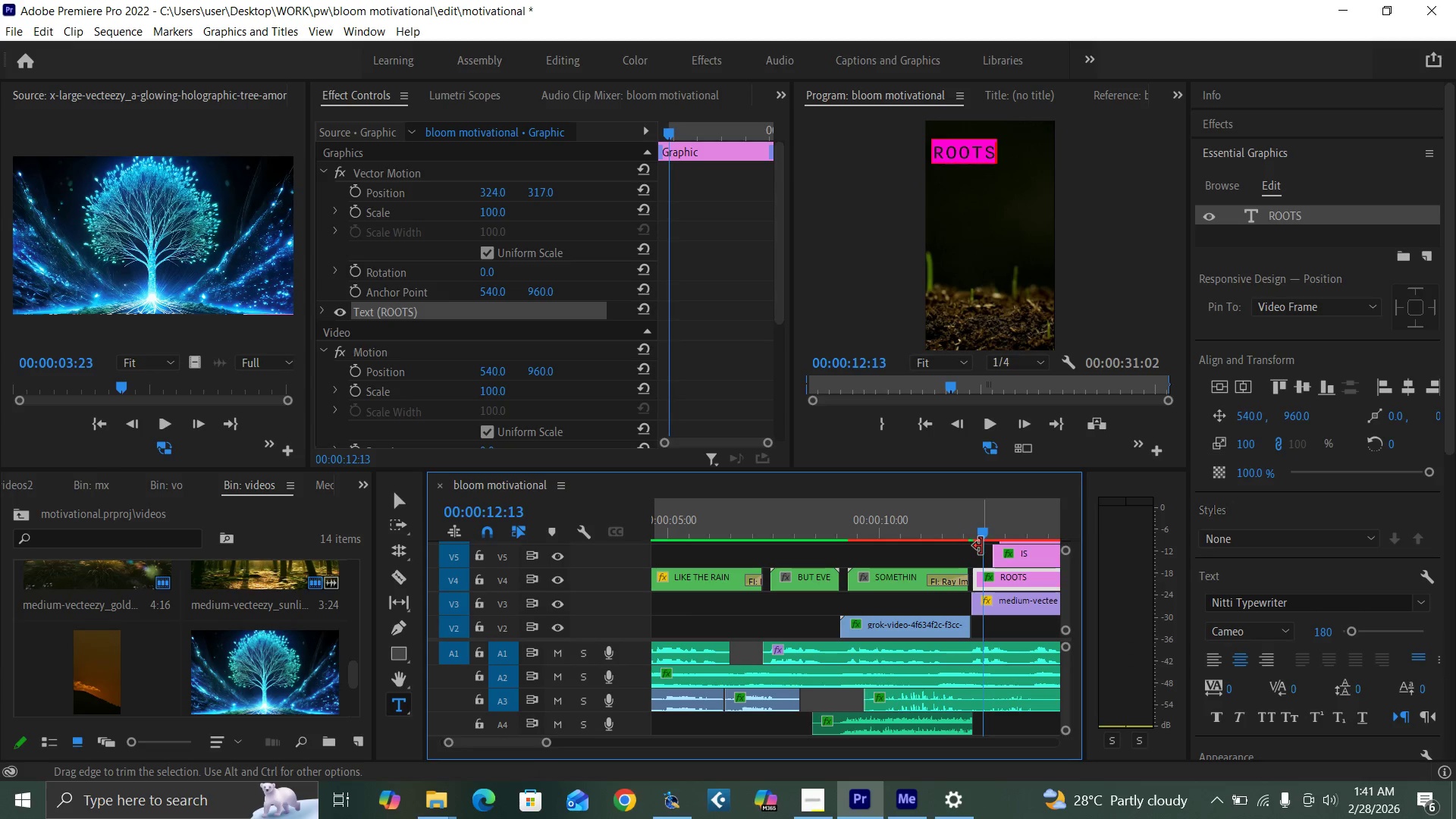 
key(ArrowLeft)
 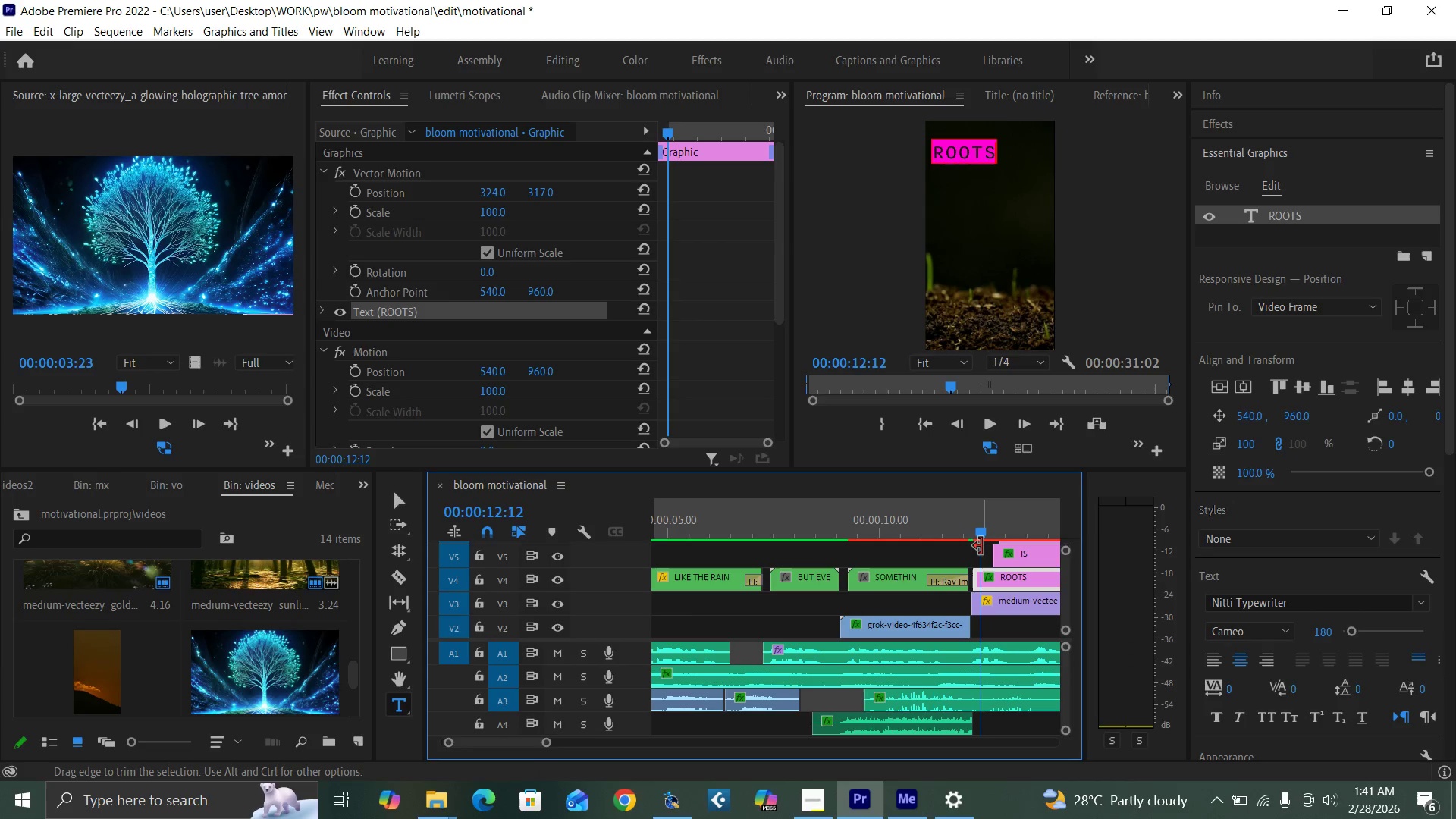 
key(ArrowLeft)
 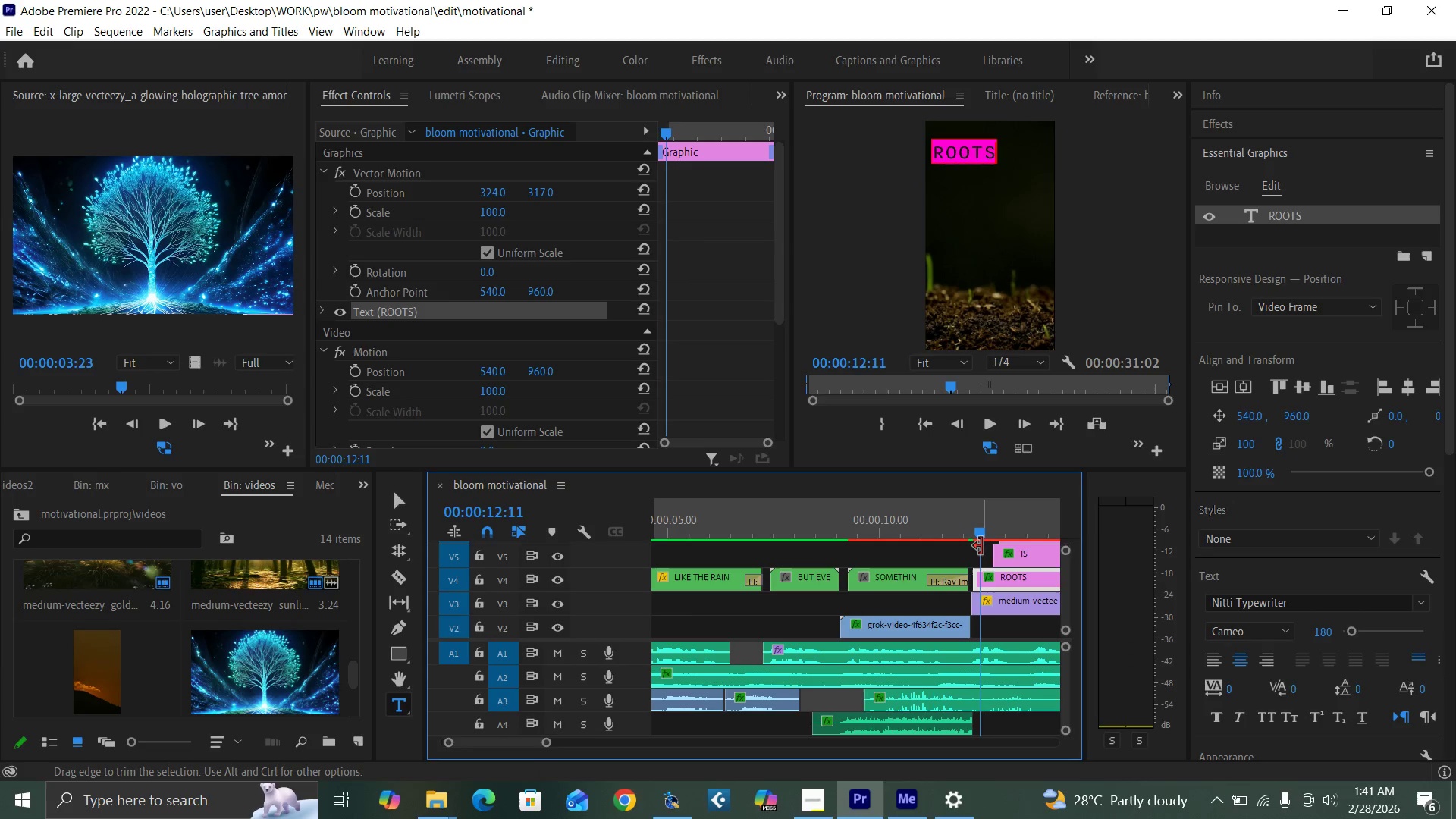 
key(ArrowLeft)
 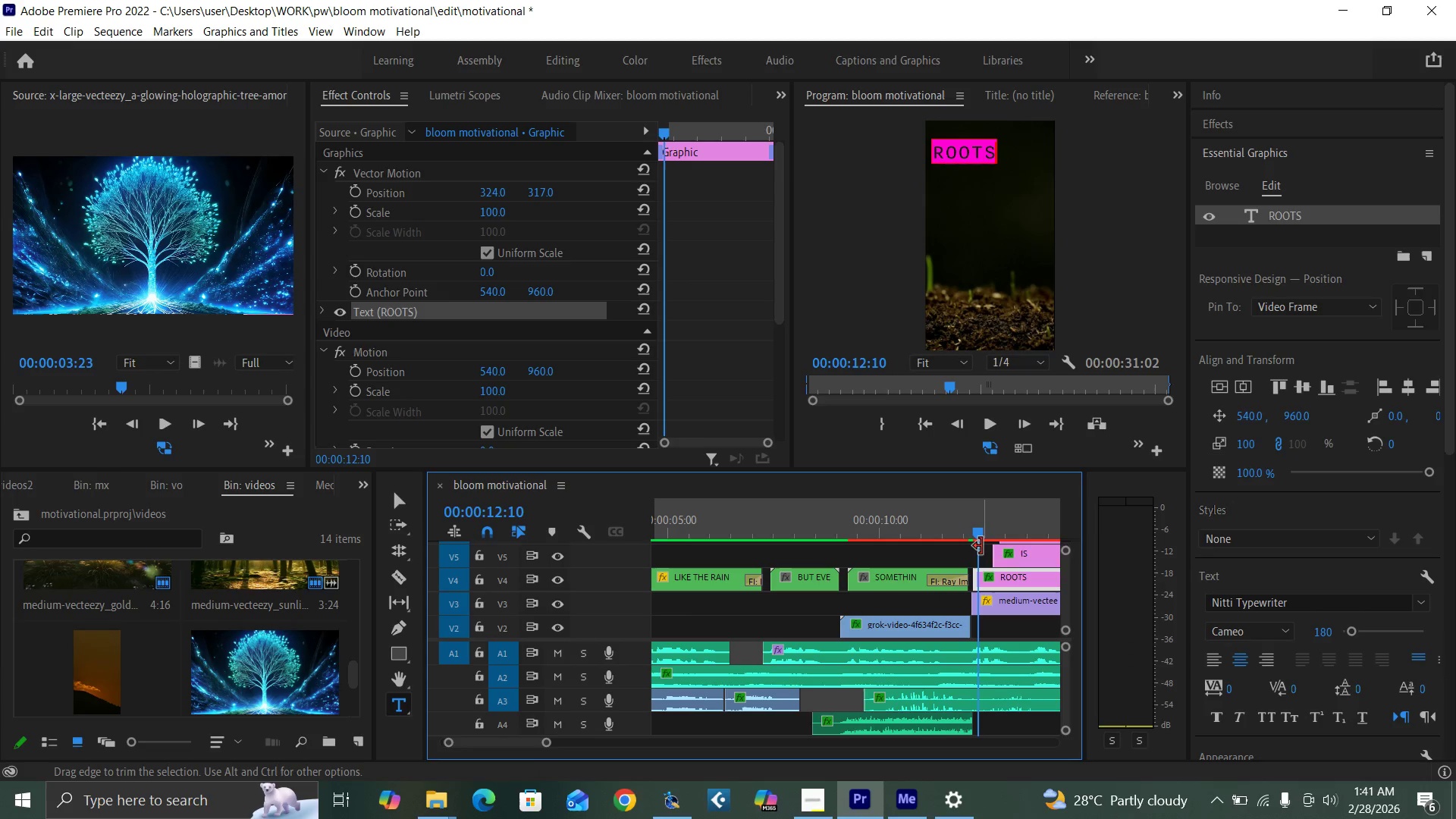 
key(ArrowLeft)
 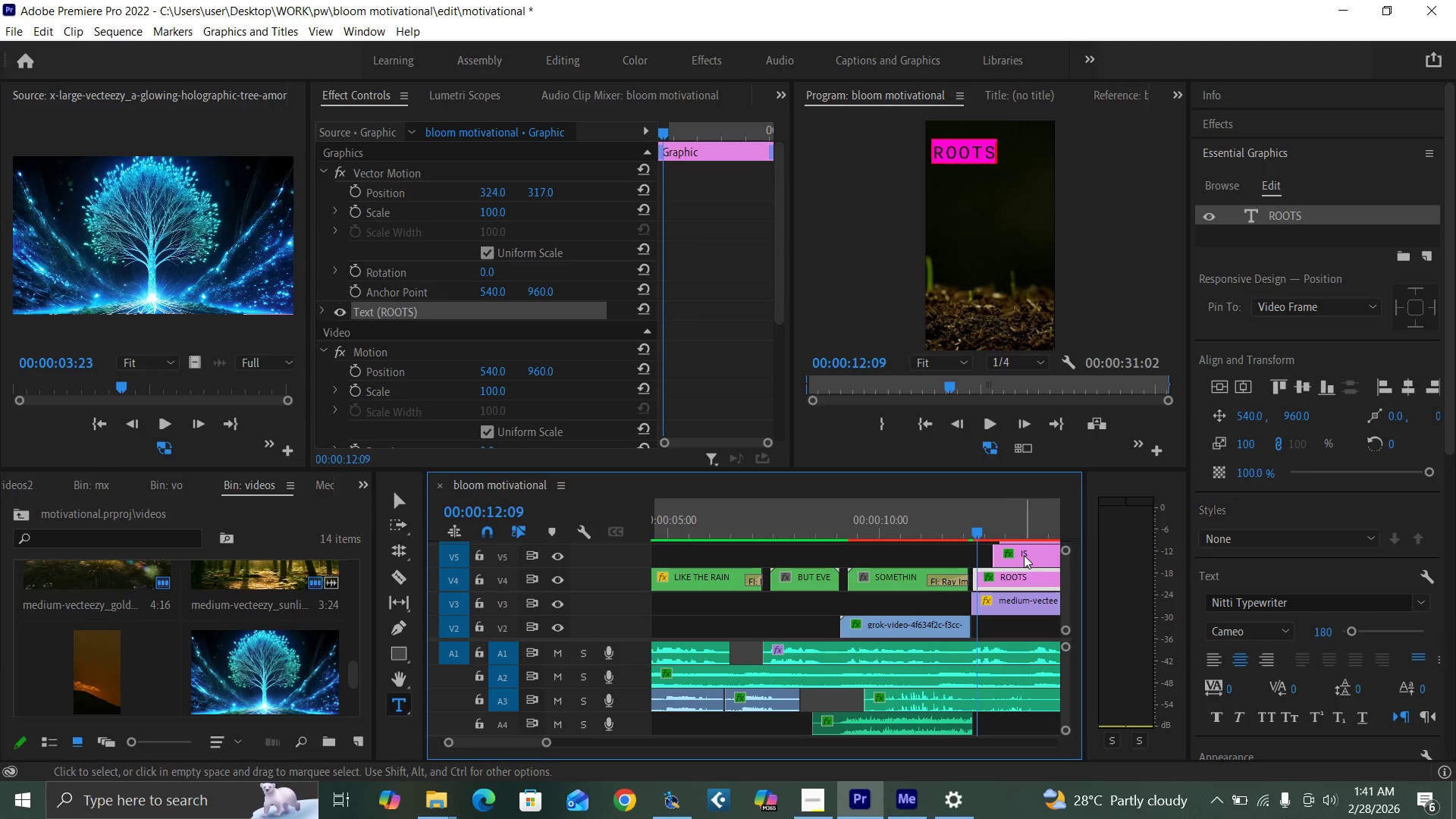 
left_click_drag(start_coordinate=[1024, 555], to_coordinate=[1009, 551])
 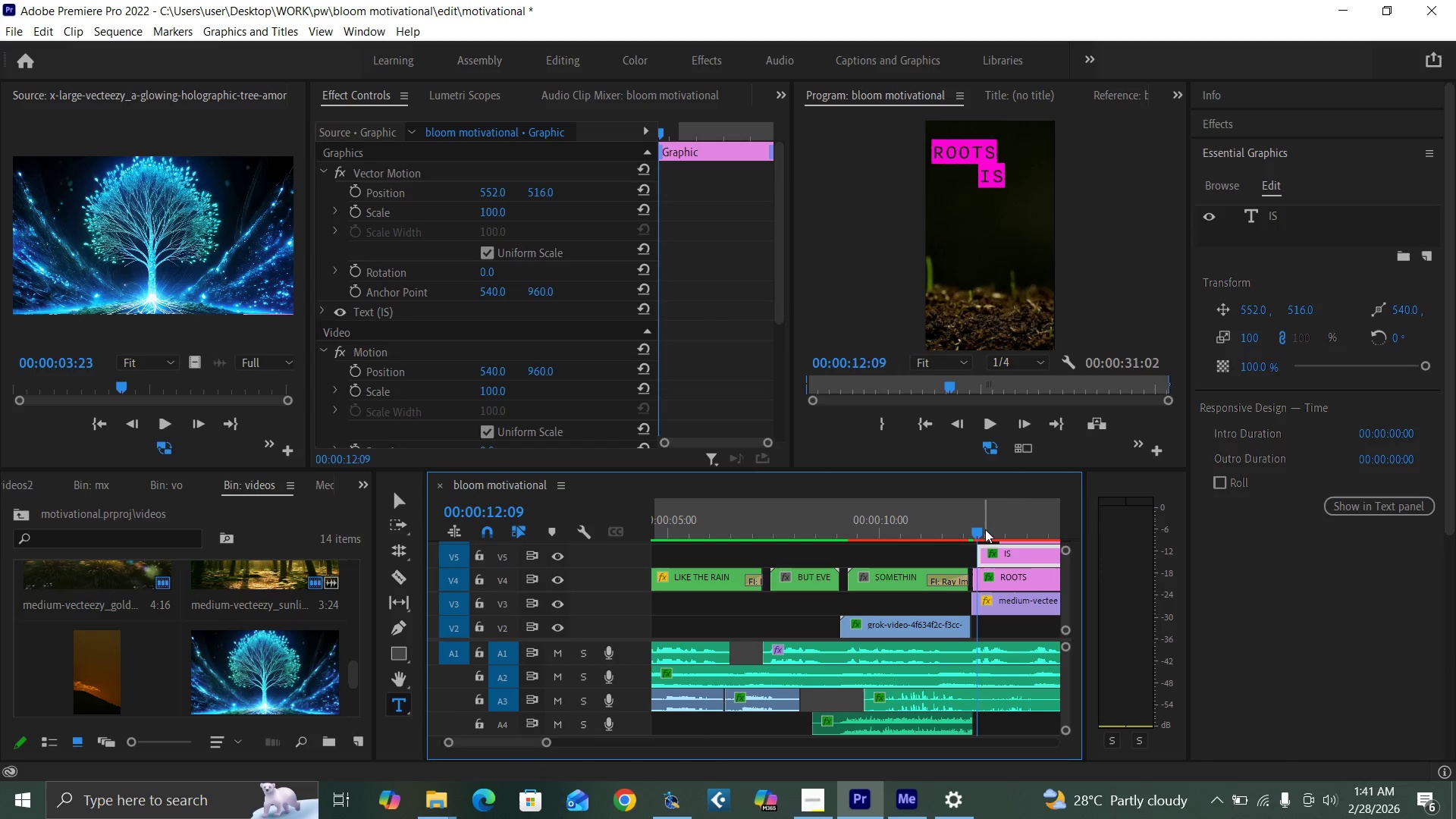 
left_click([984, 529])
 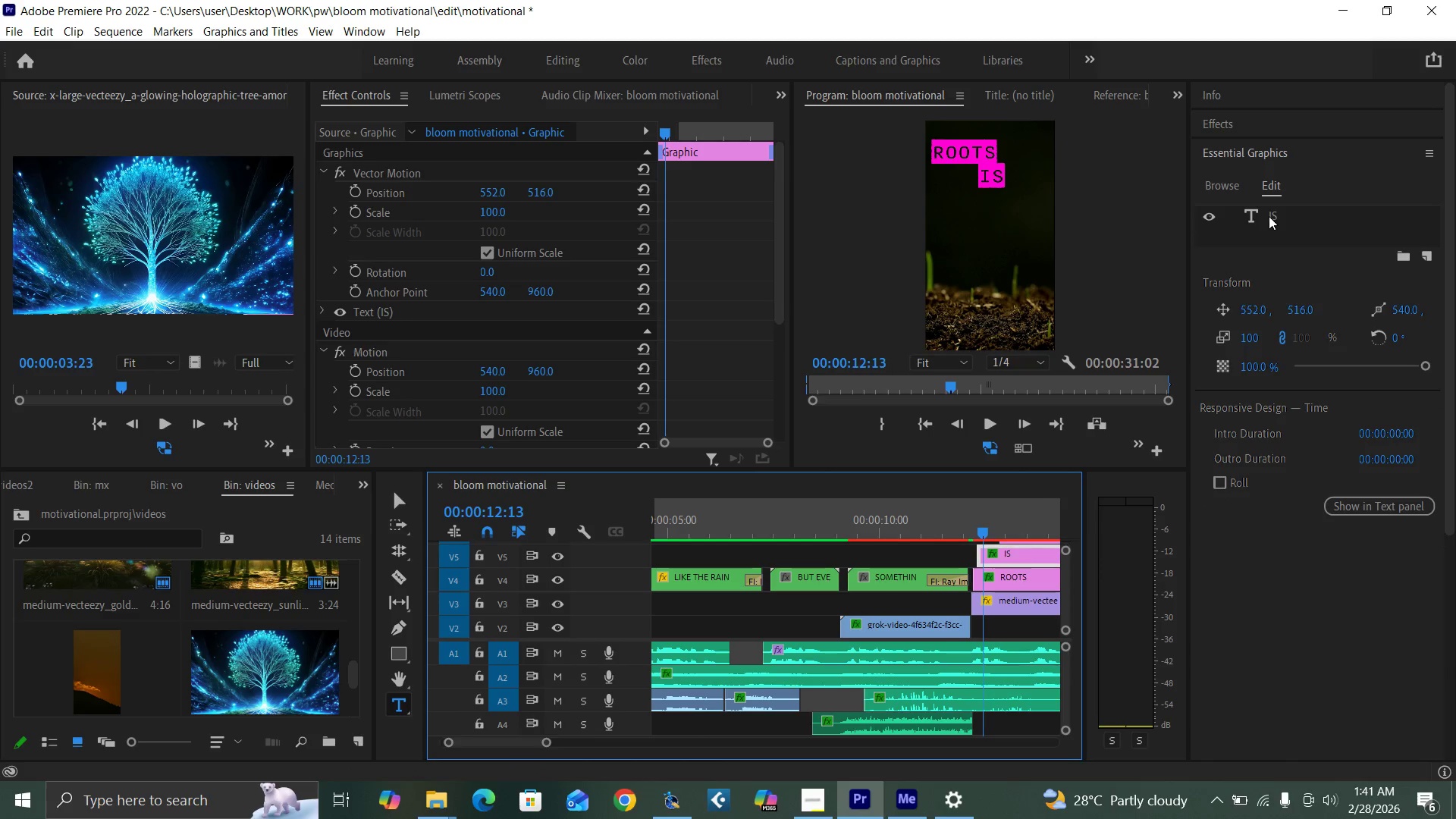 
double_click([1272, 212])
 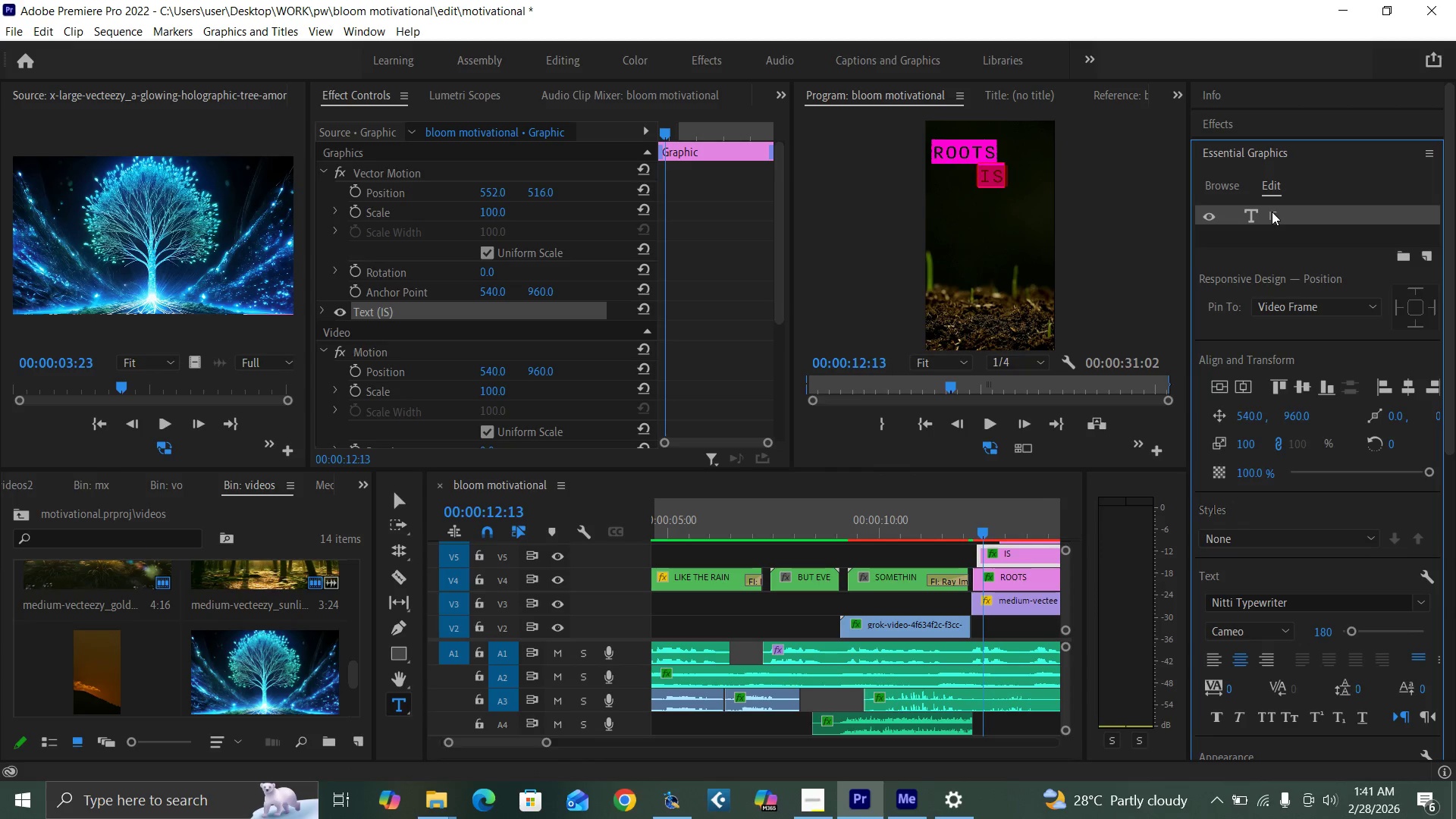 
double_click([1272, 212])
 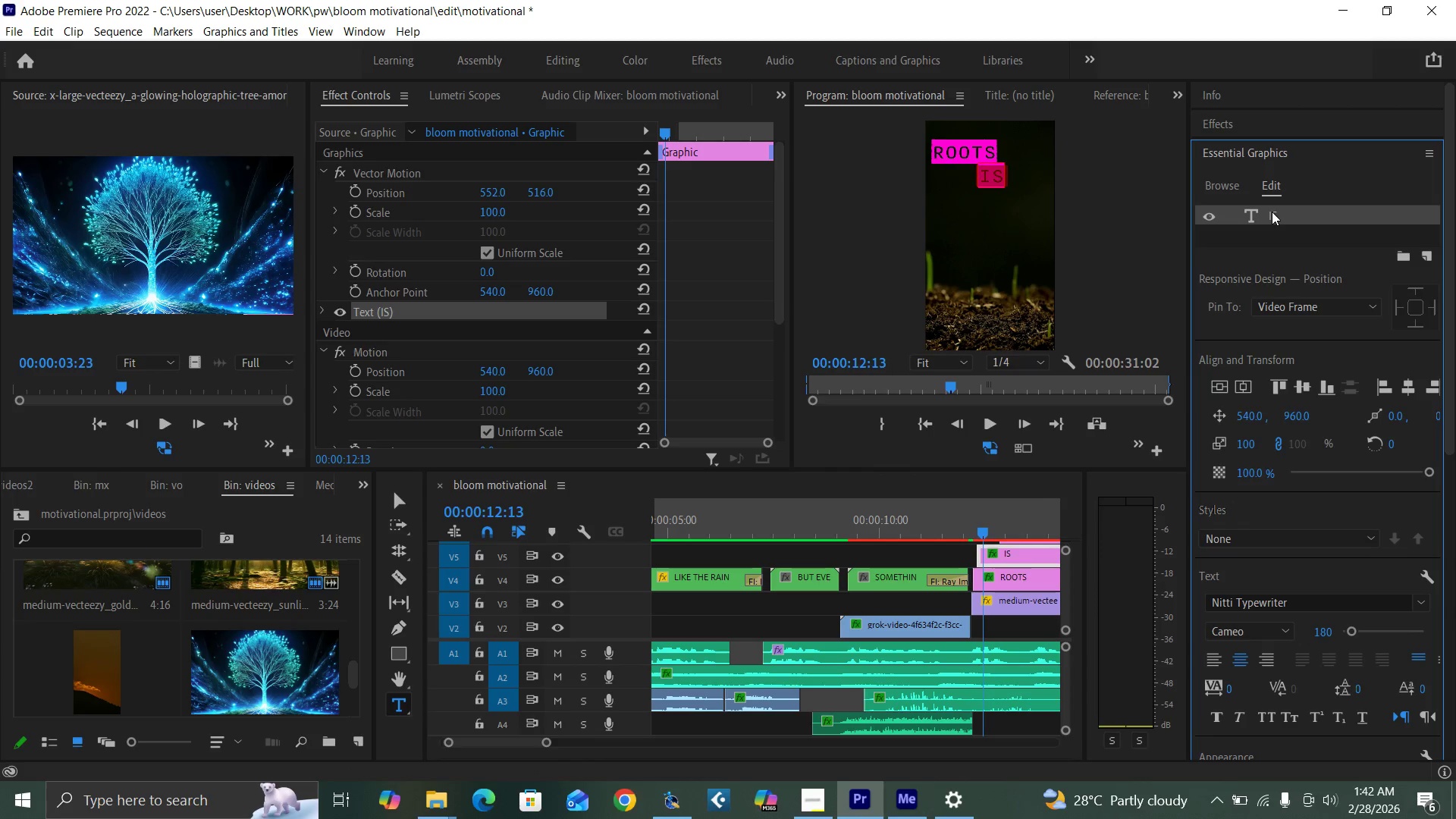 
type(ARE)
 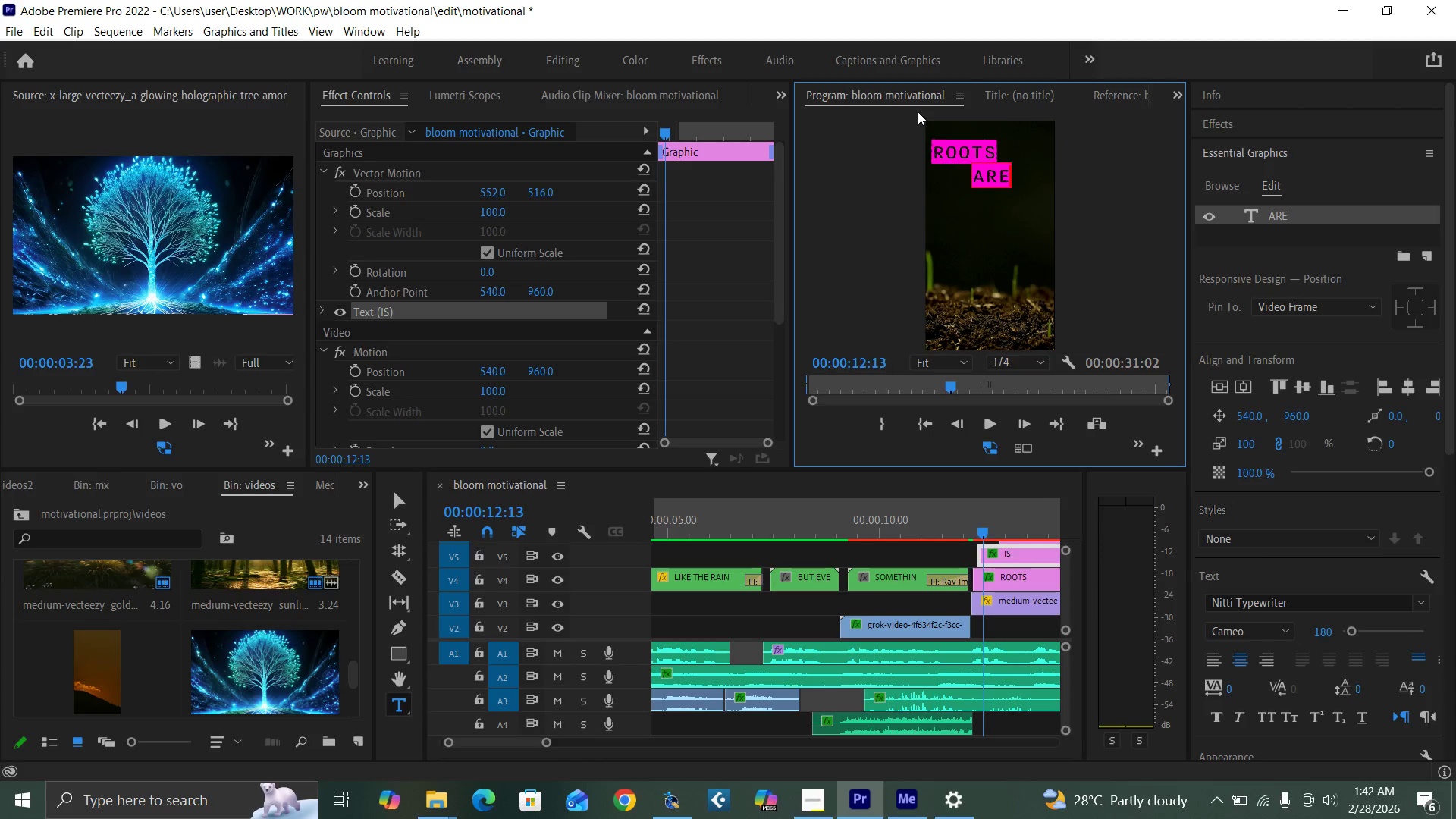 
key(Control+Backquote)
 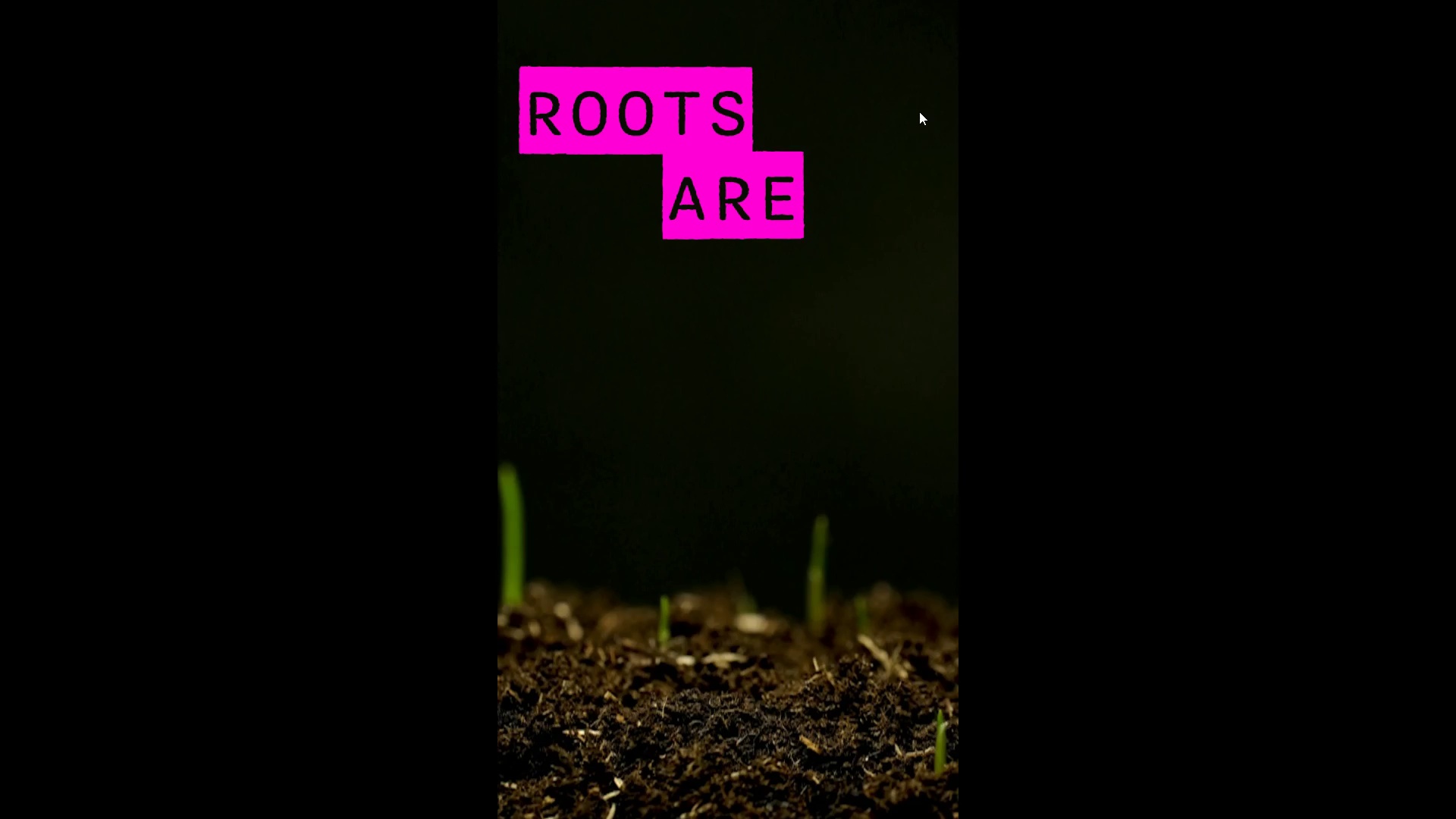 
key(Control+Backquote)
 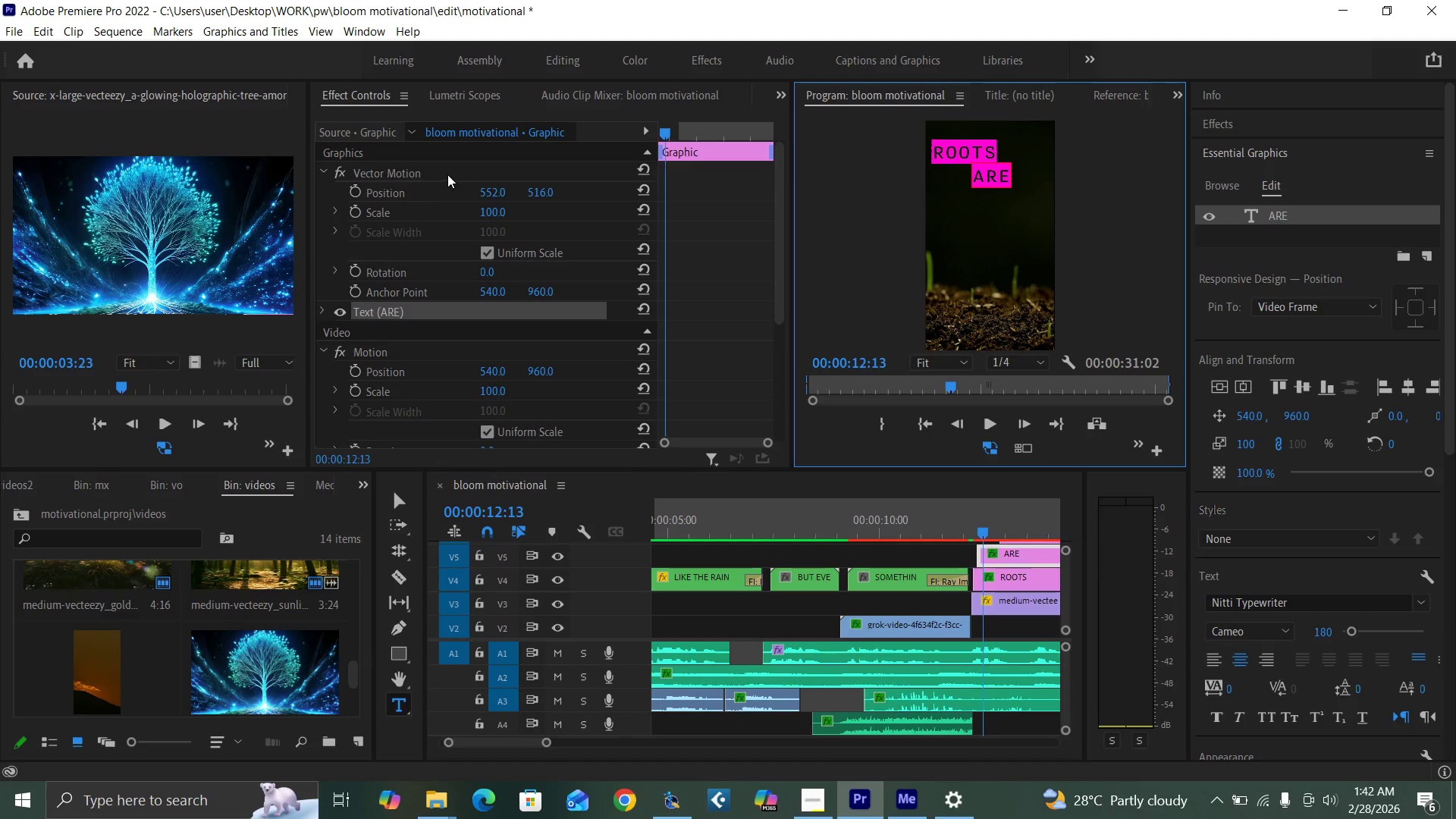 
left_click([500, 192])
 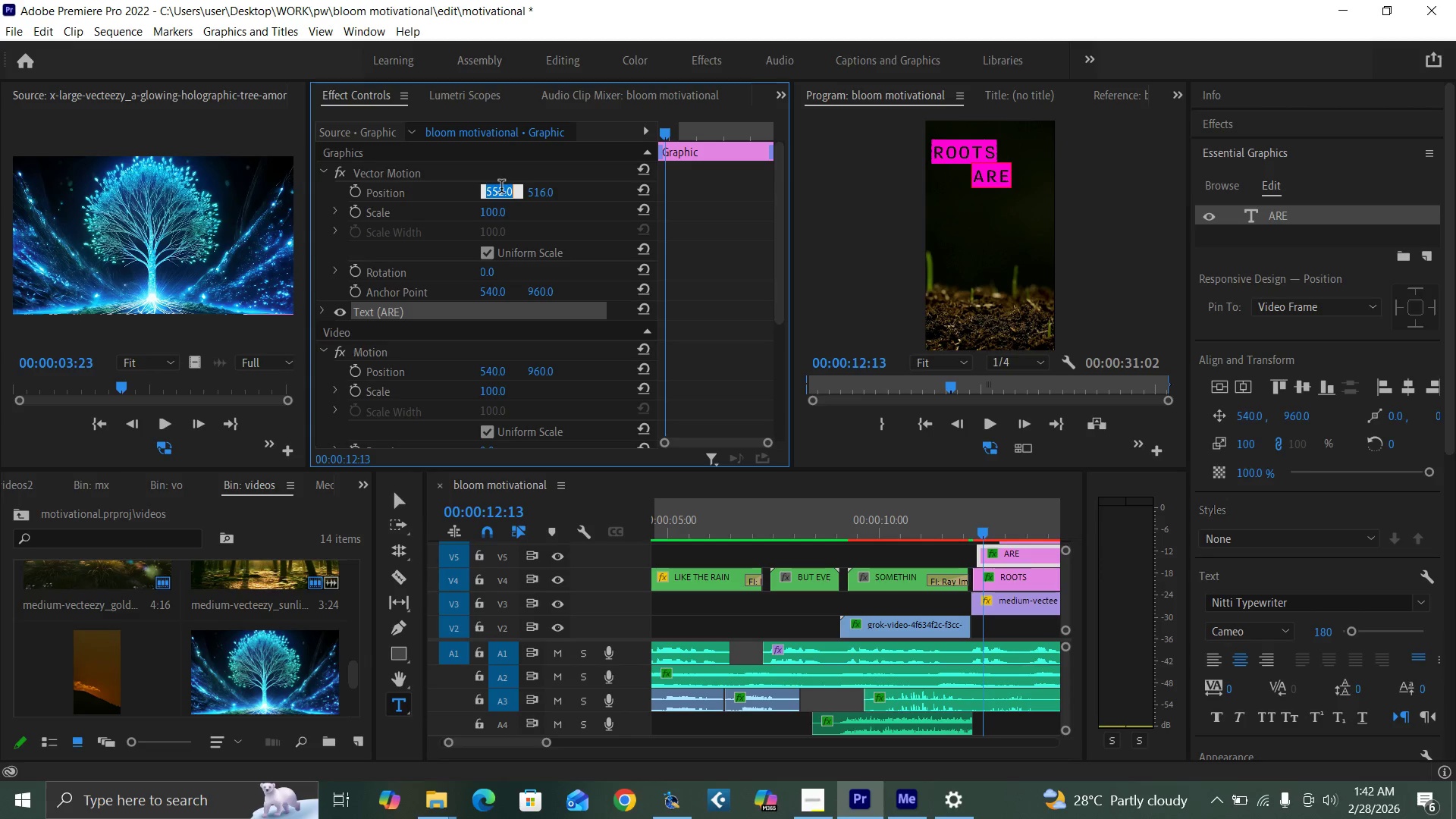 
type(550)
 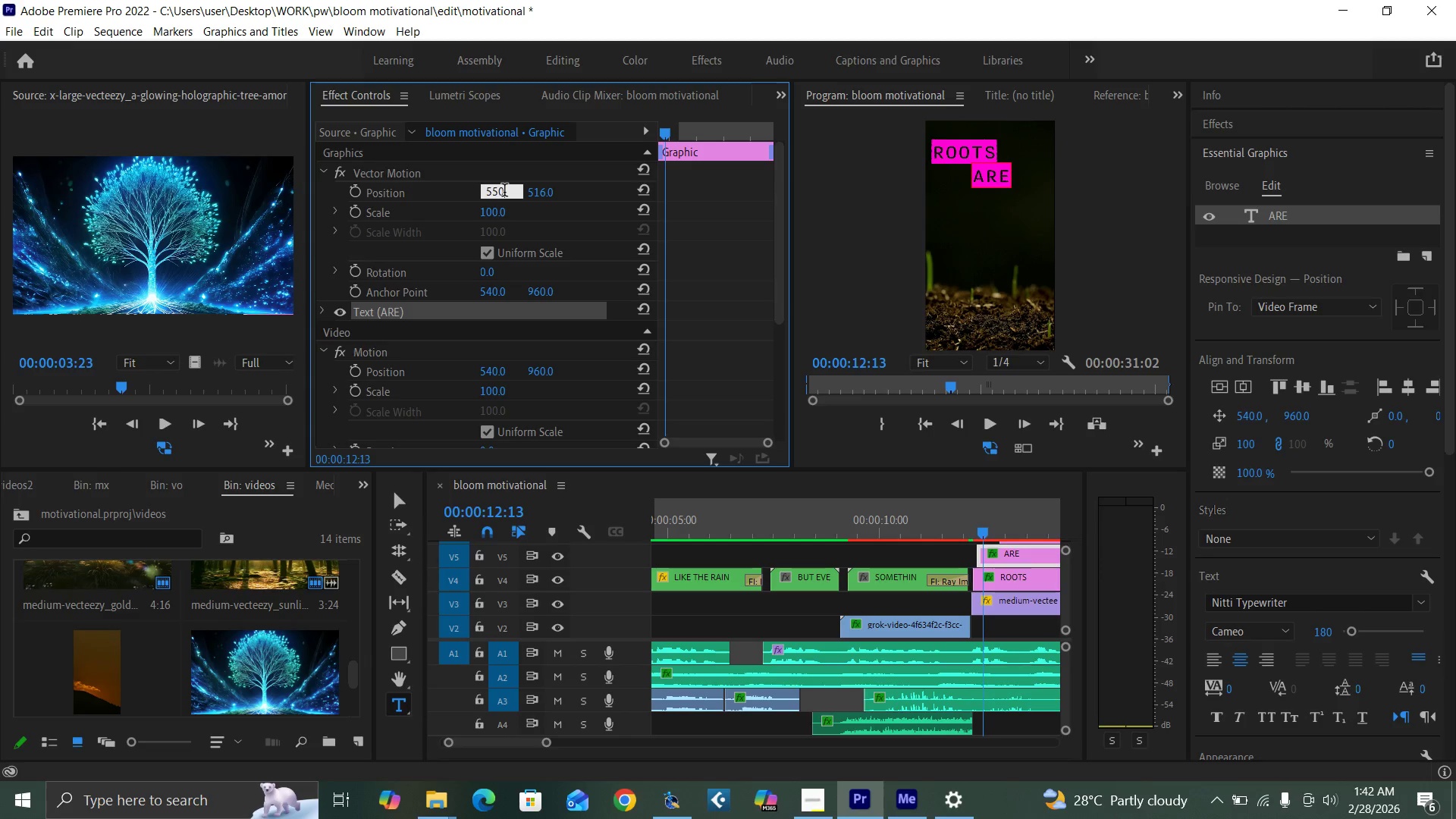 
key(Enter)
 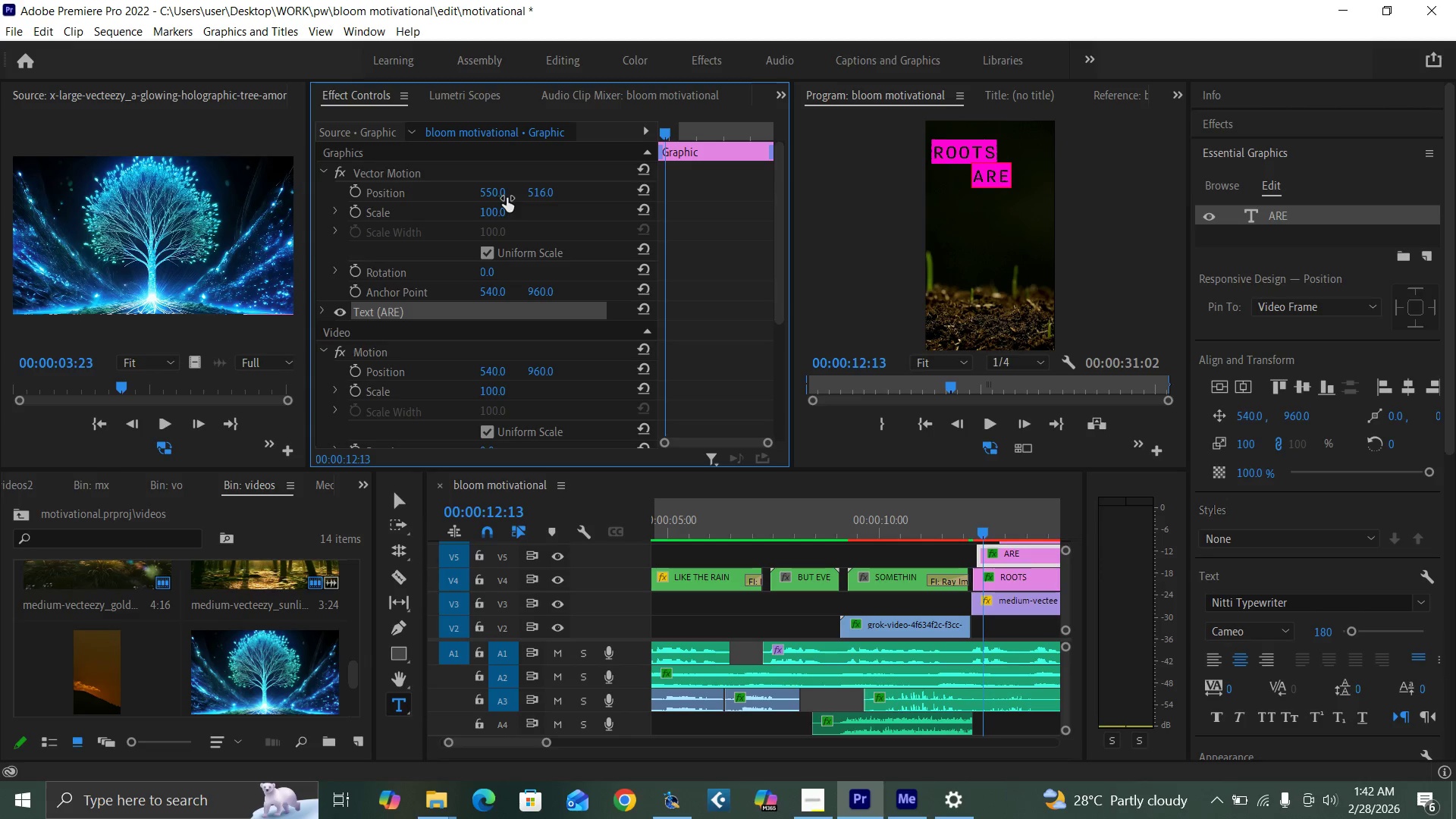 
key(Control+Backquote)
 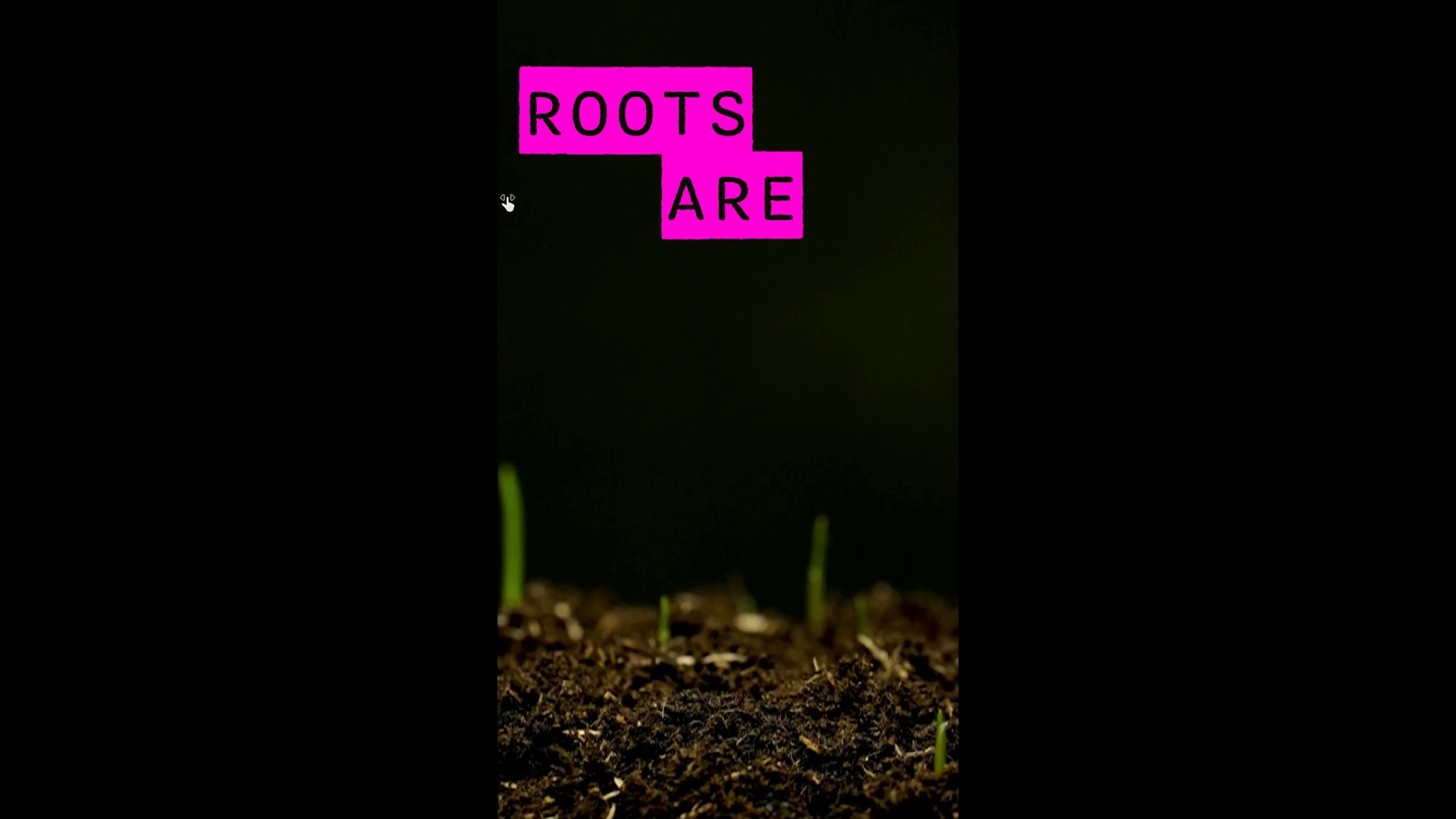 
key(Control+Backquote)
 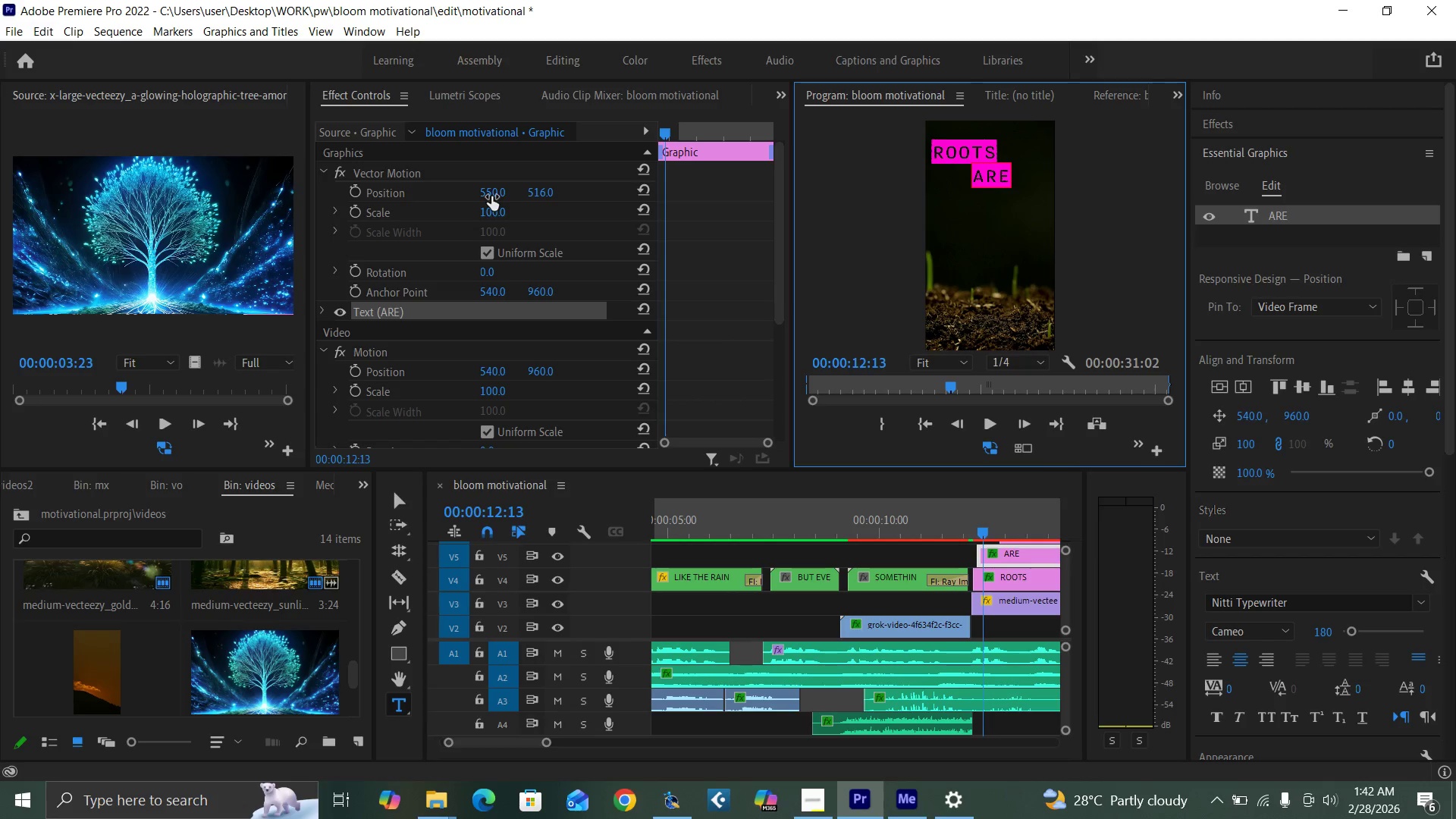 
left_click([491, 196])
 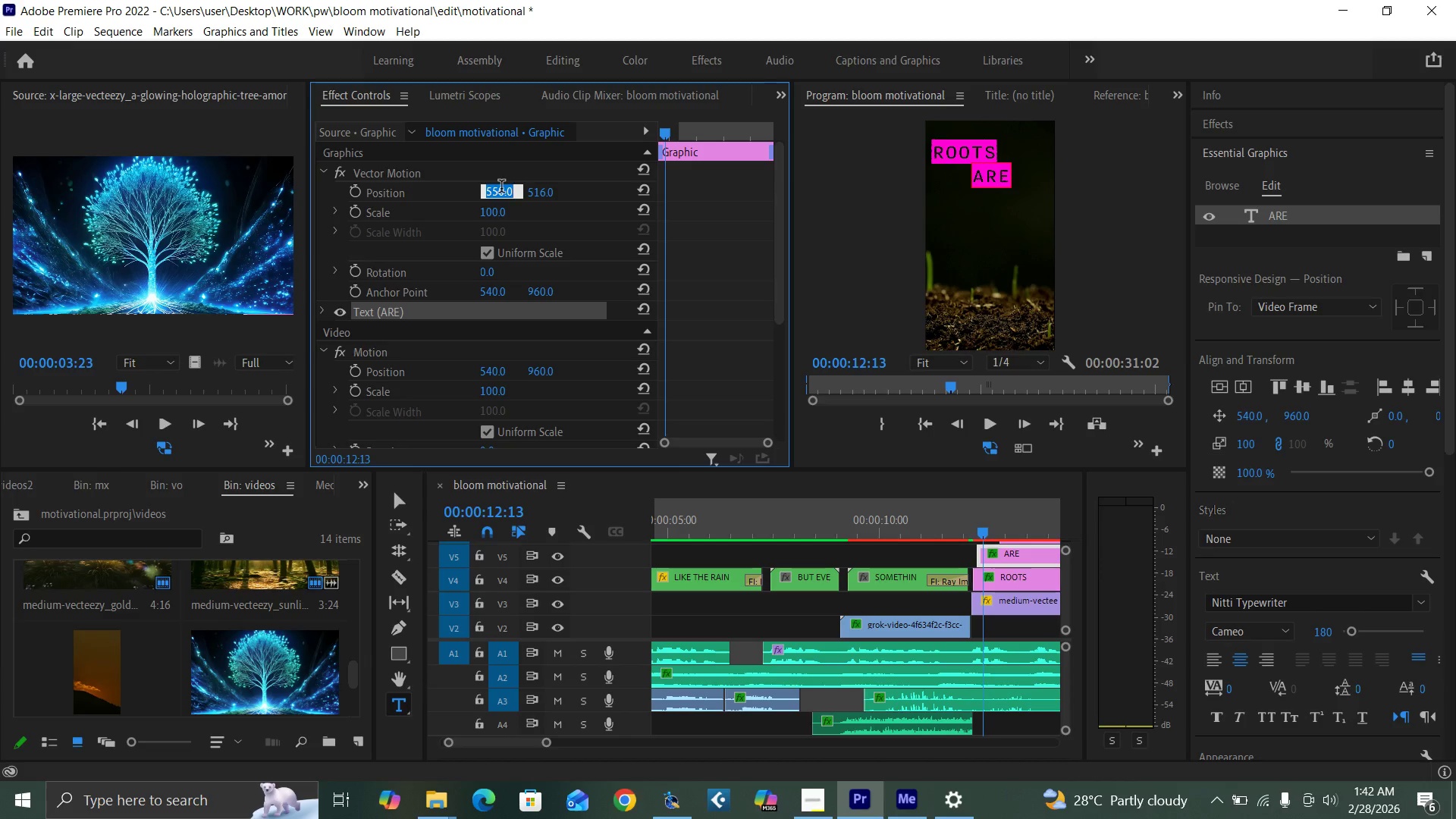 
type(549)
 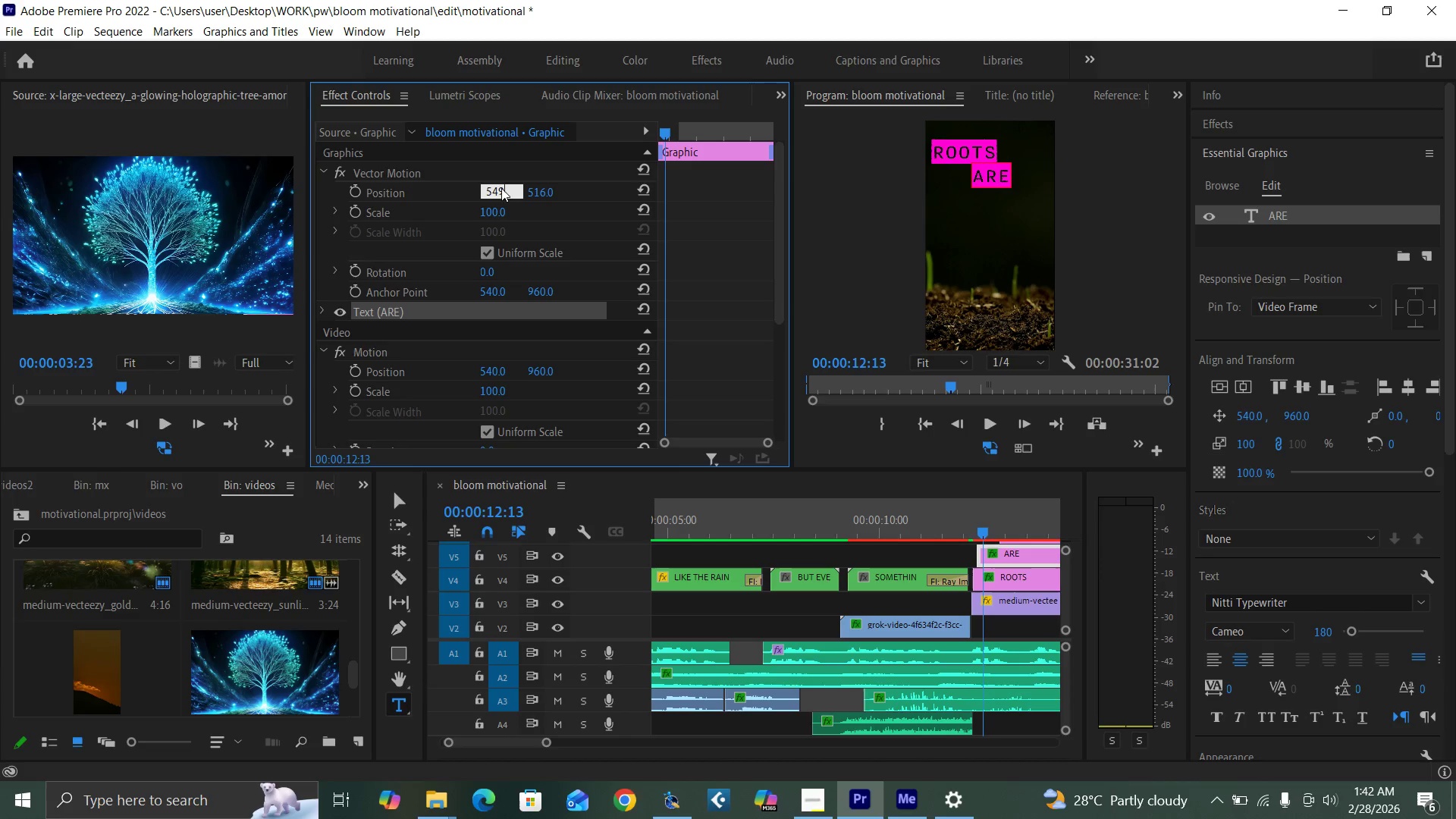 
key(Enter)
 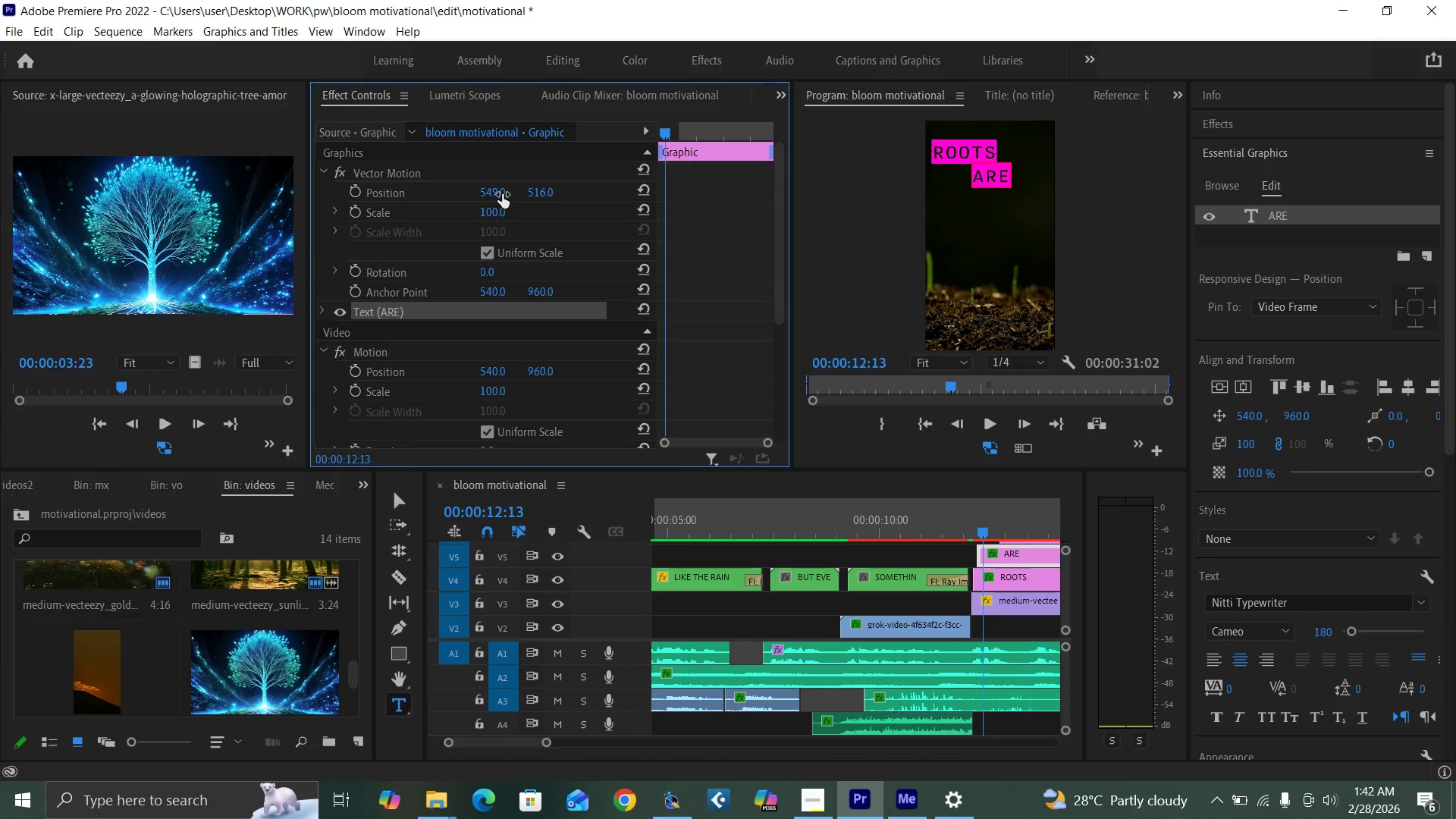 
key(Control+Backquote)
 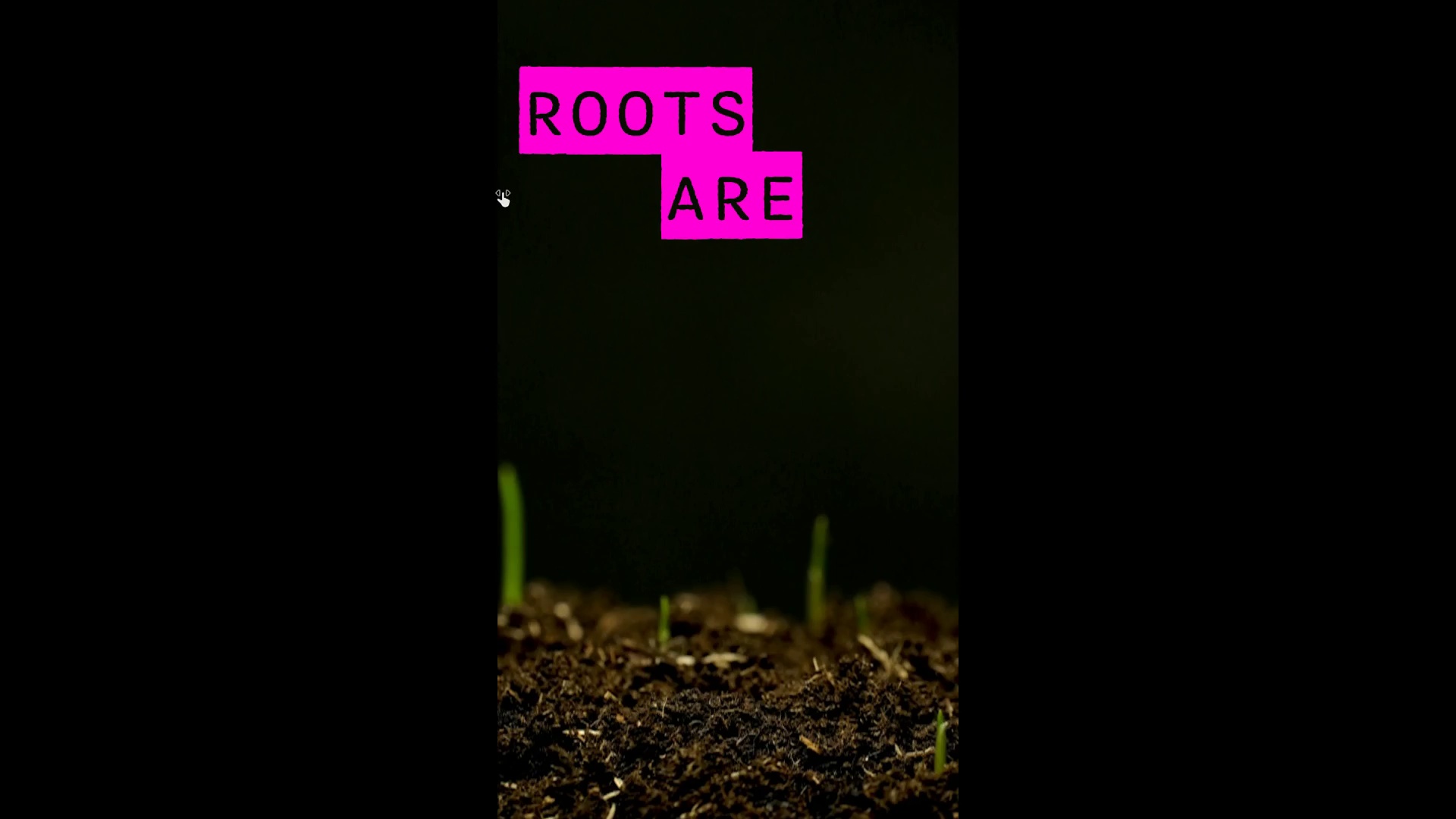 
key(Control+Backquote)
 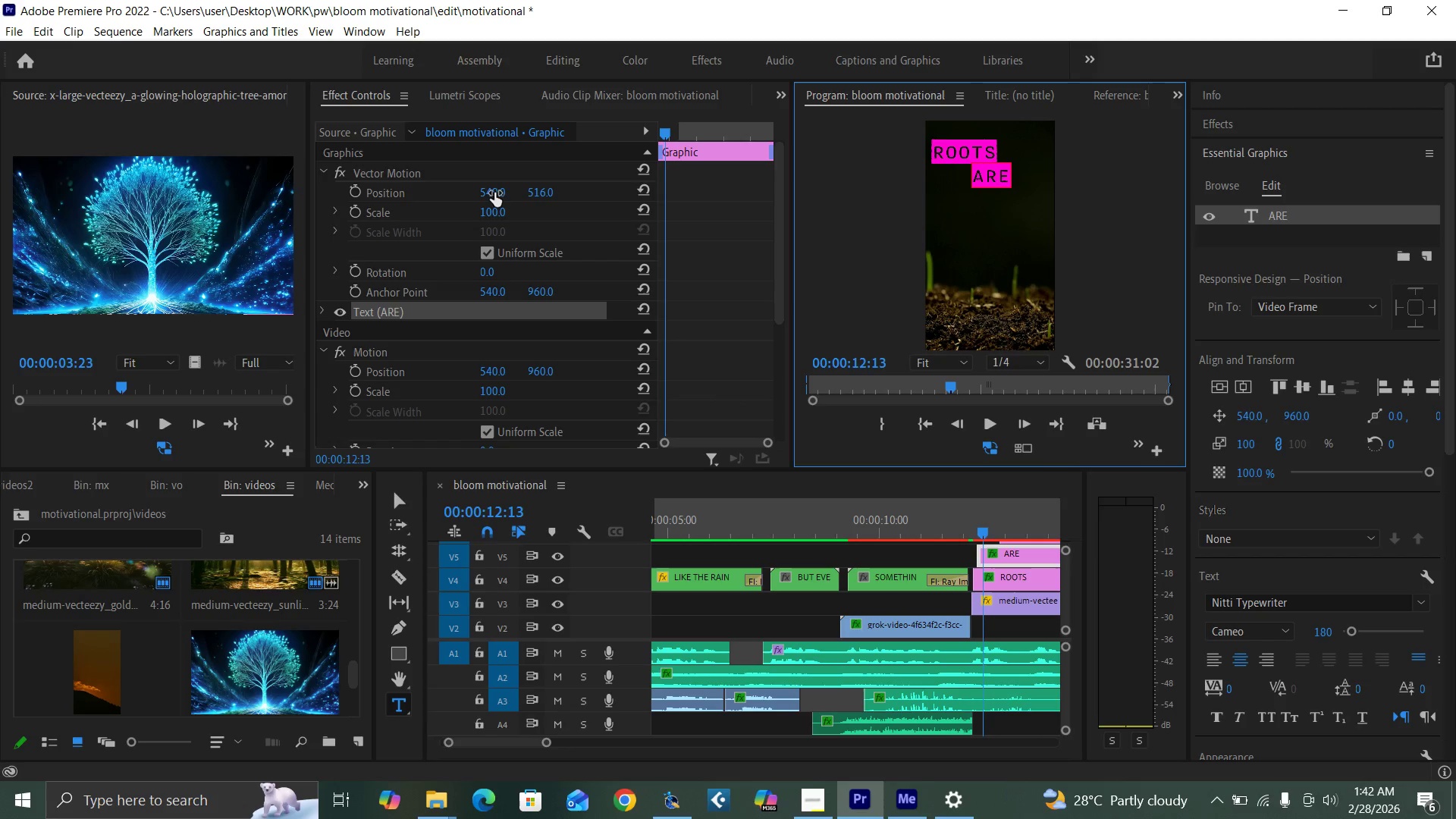 
left_click([492, 192])
 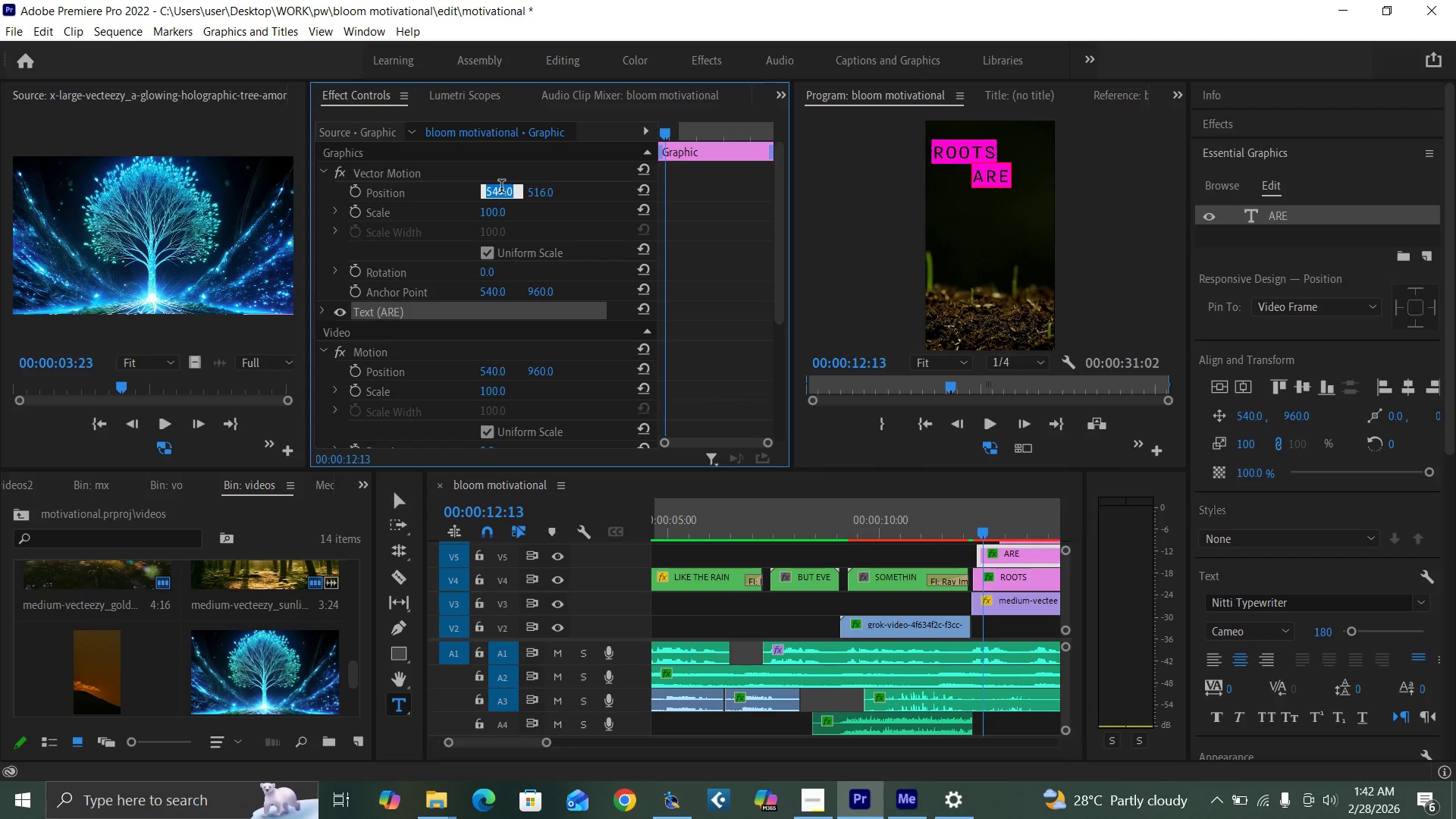 
type(547)
 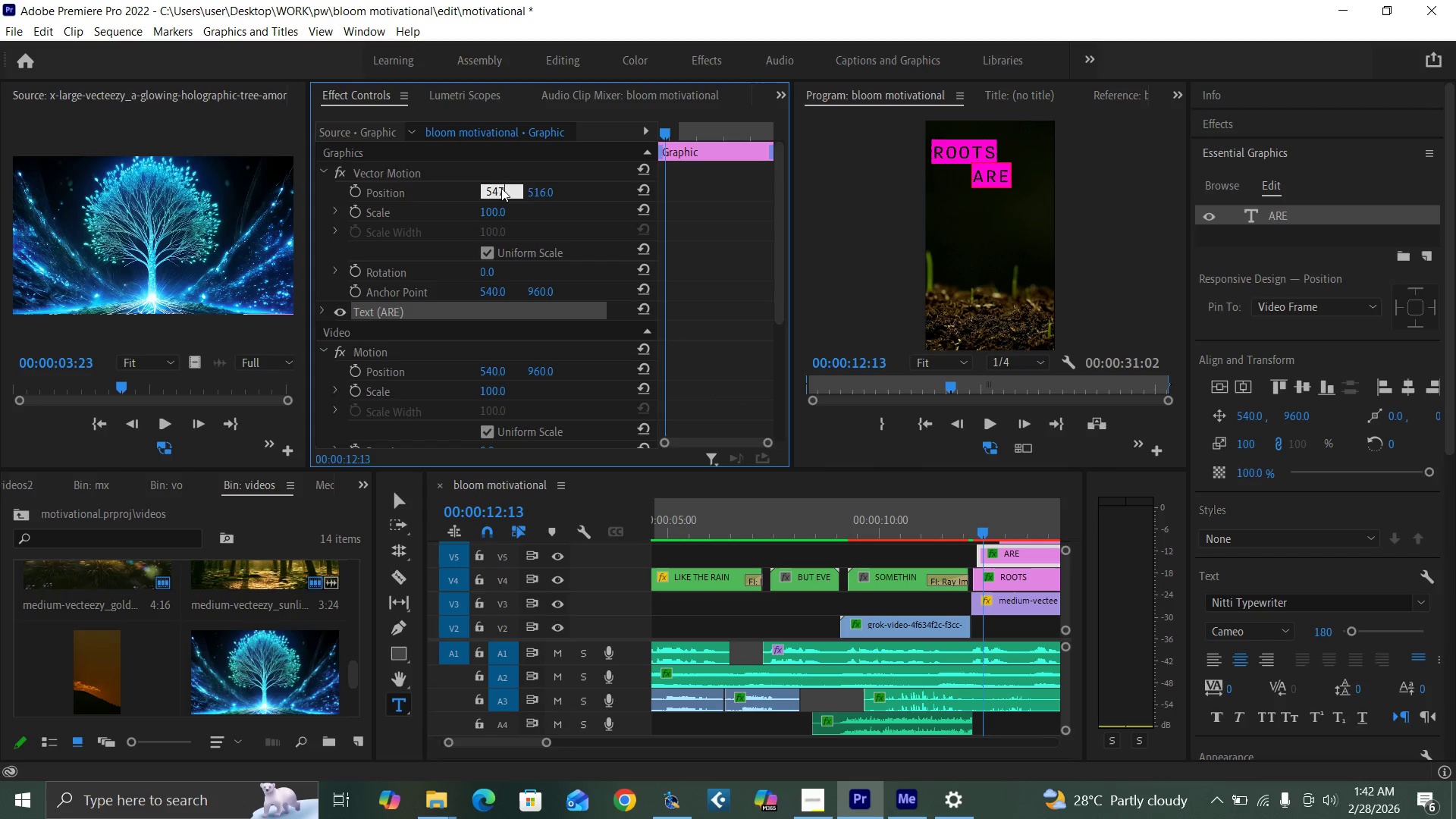 
key(Enter)
 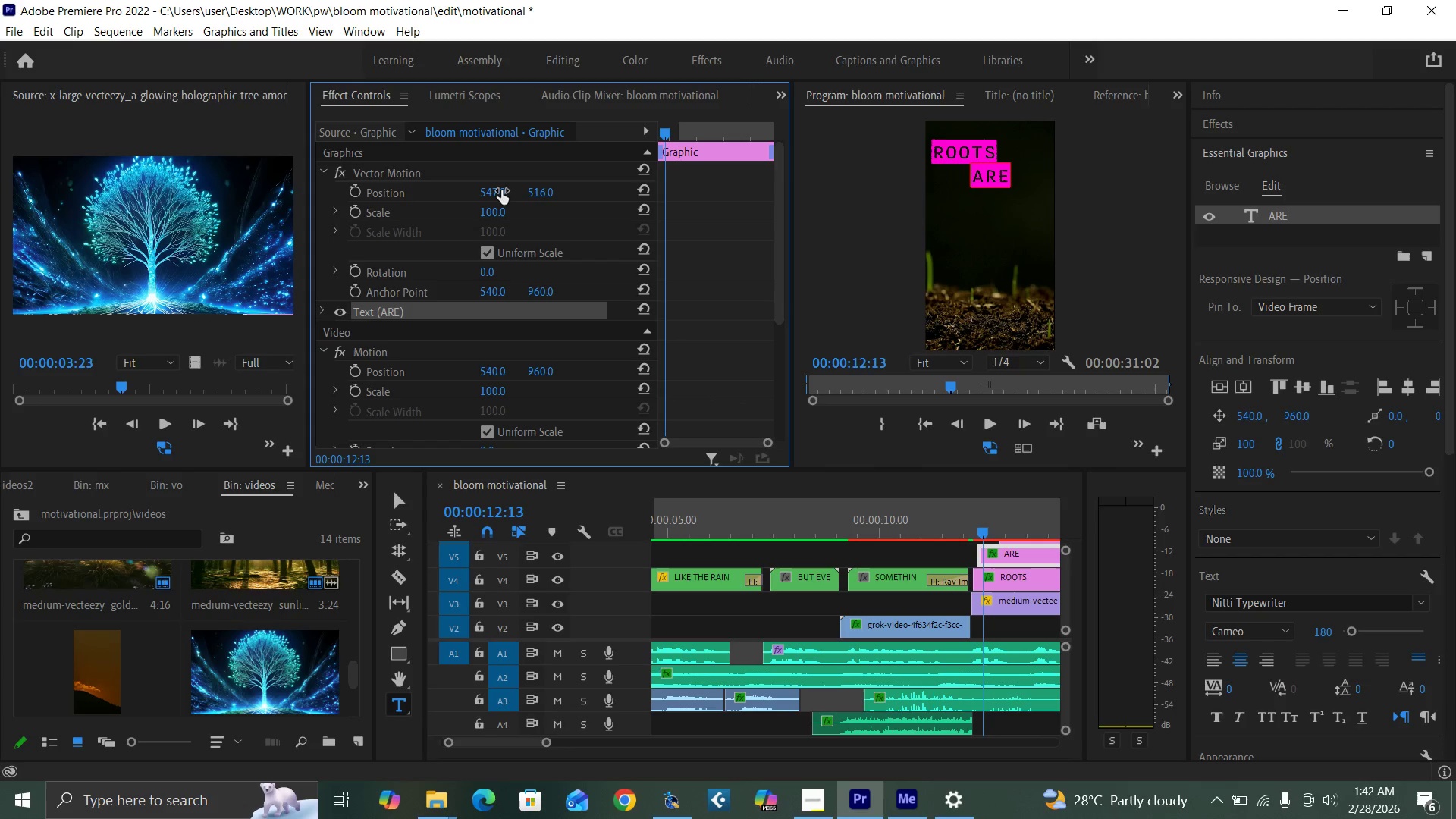 
key(Control+Backquote)
 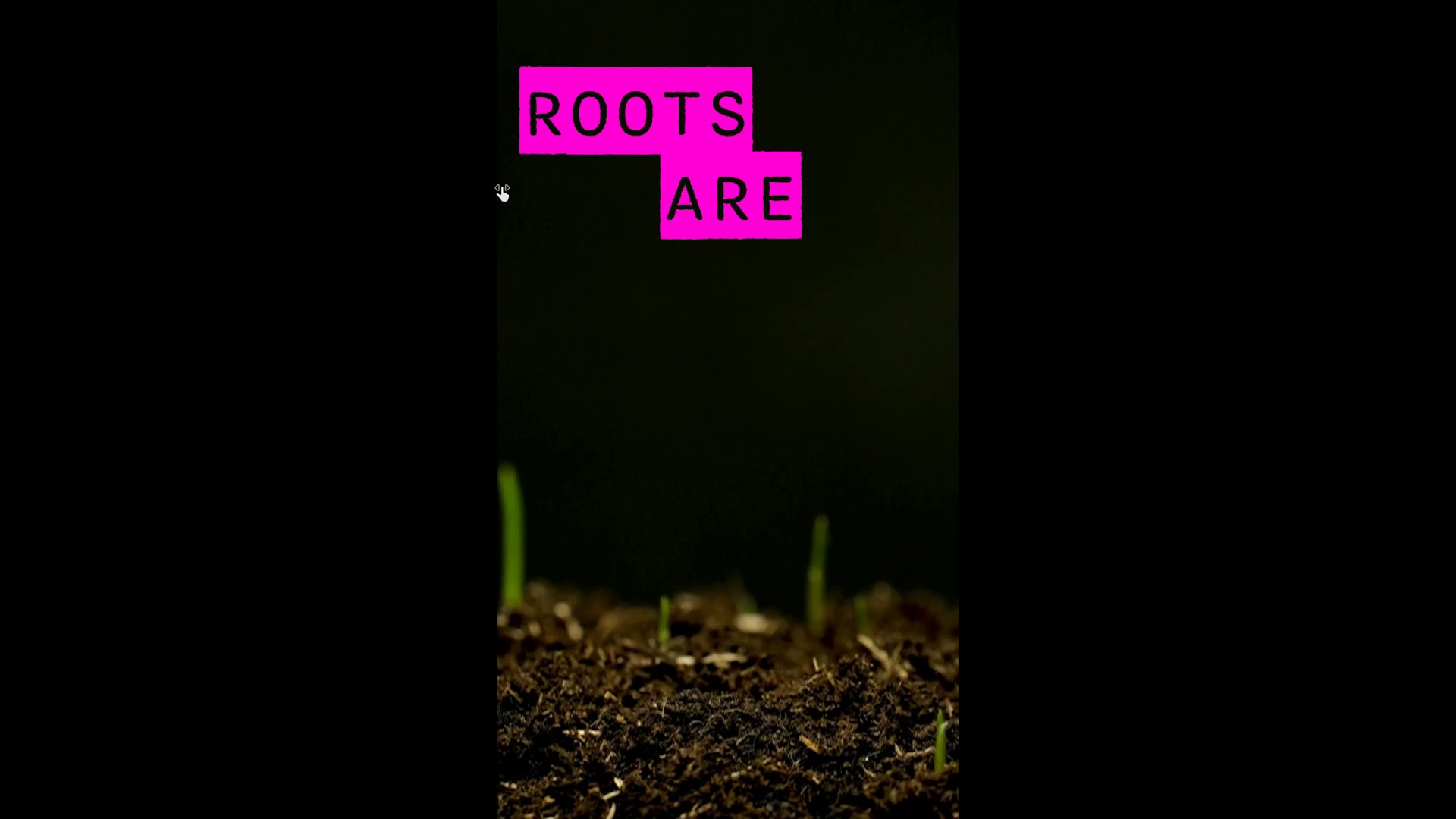 
key(Control+Backquote)
 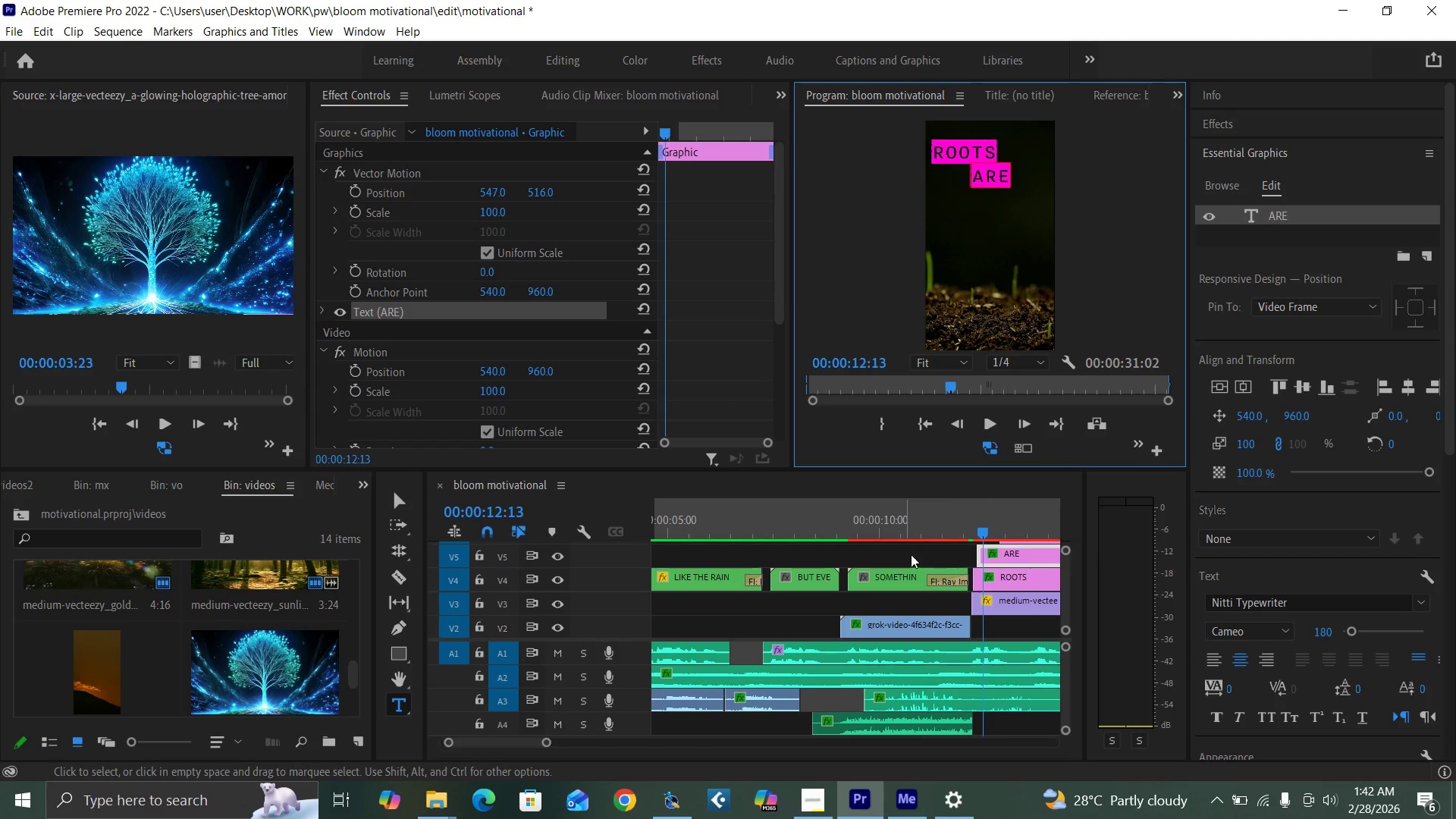 
left_click([950, 526])
 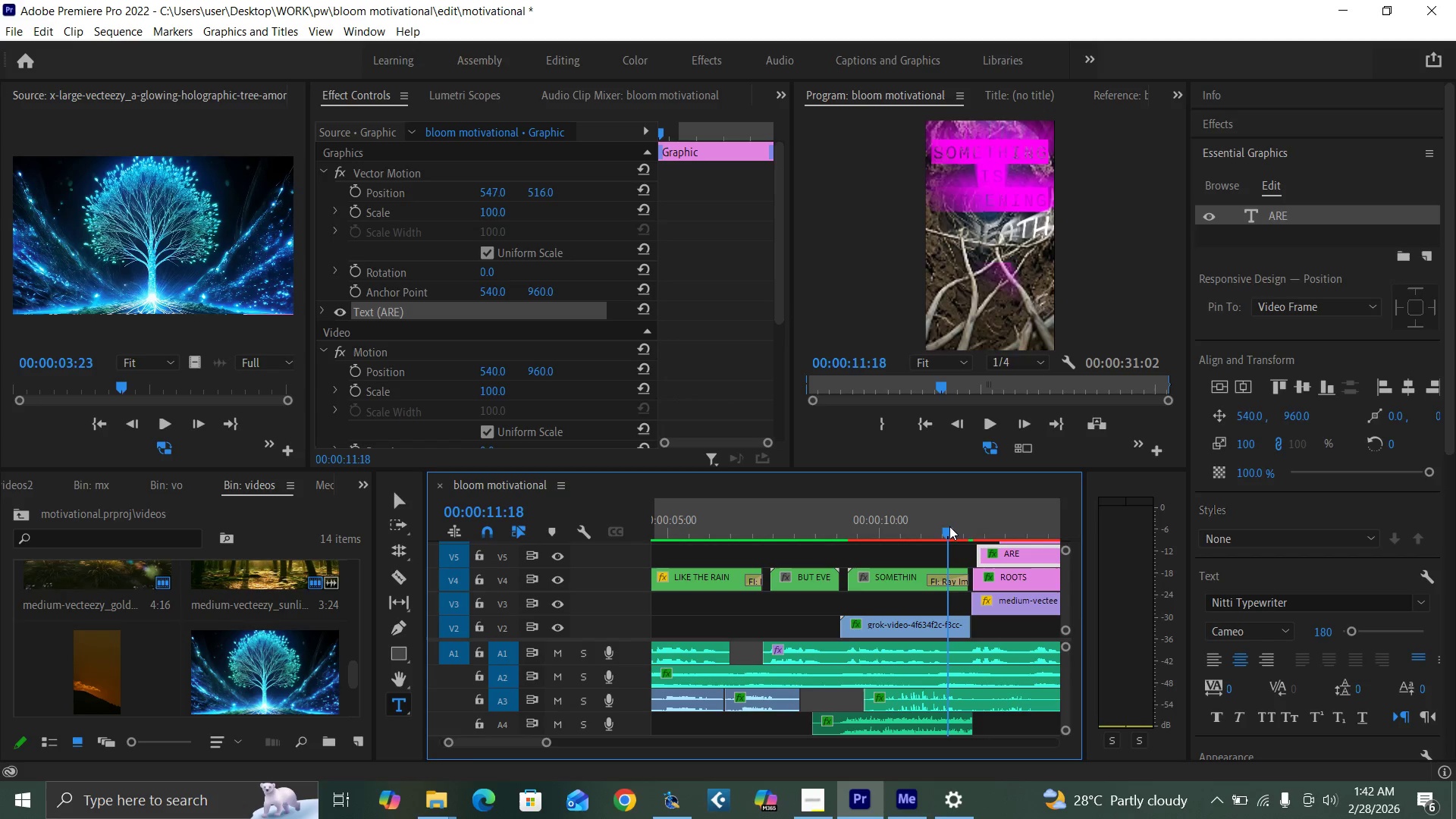 
key(Space)
 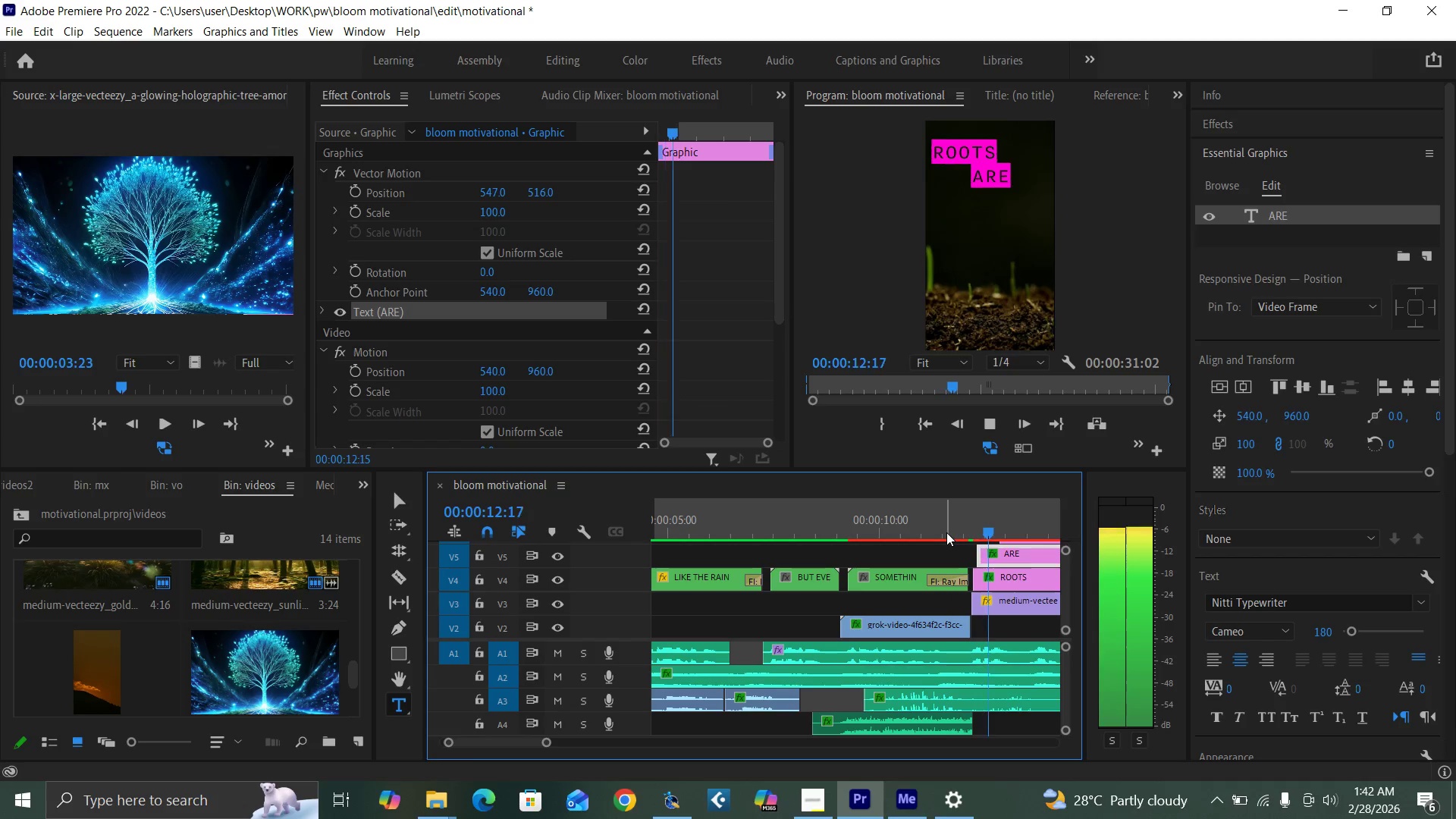 
key(Space)
 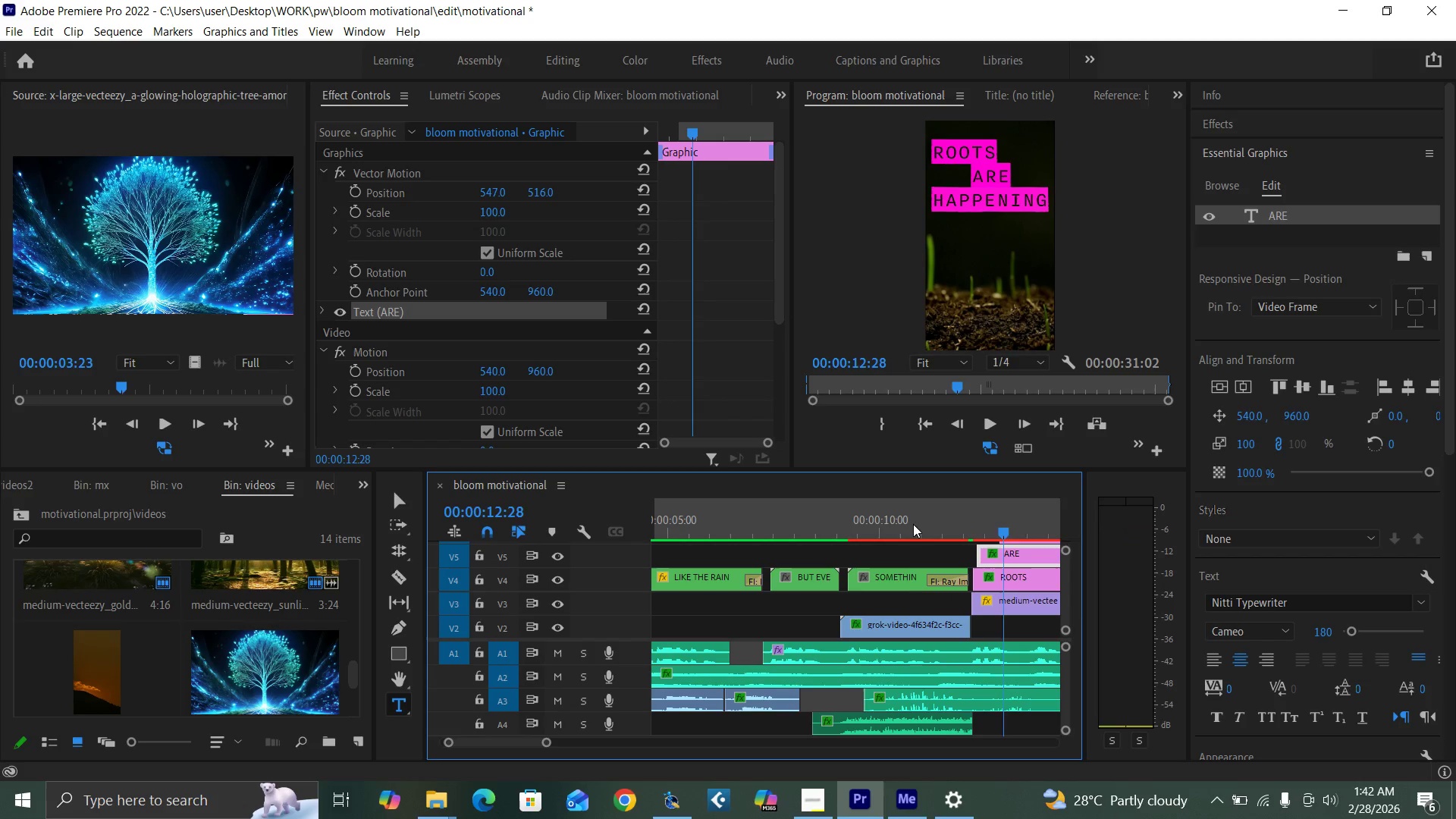 
left_click([911, 523])
 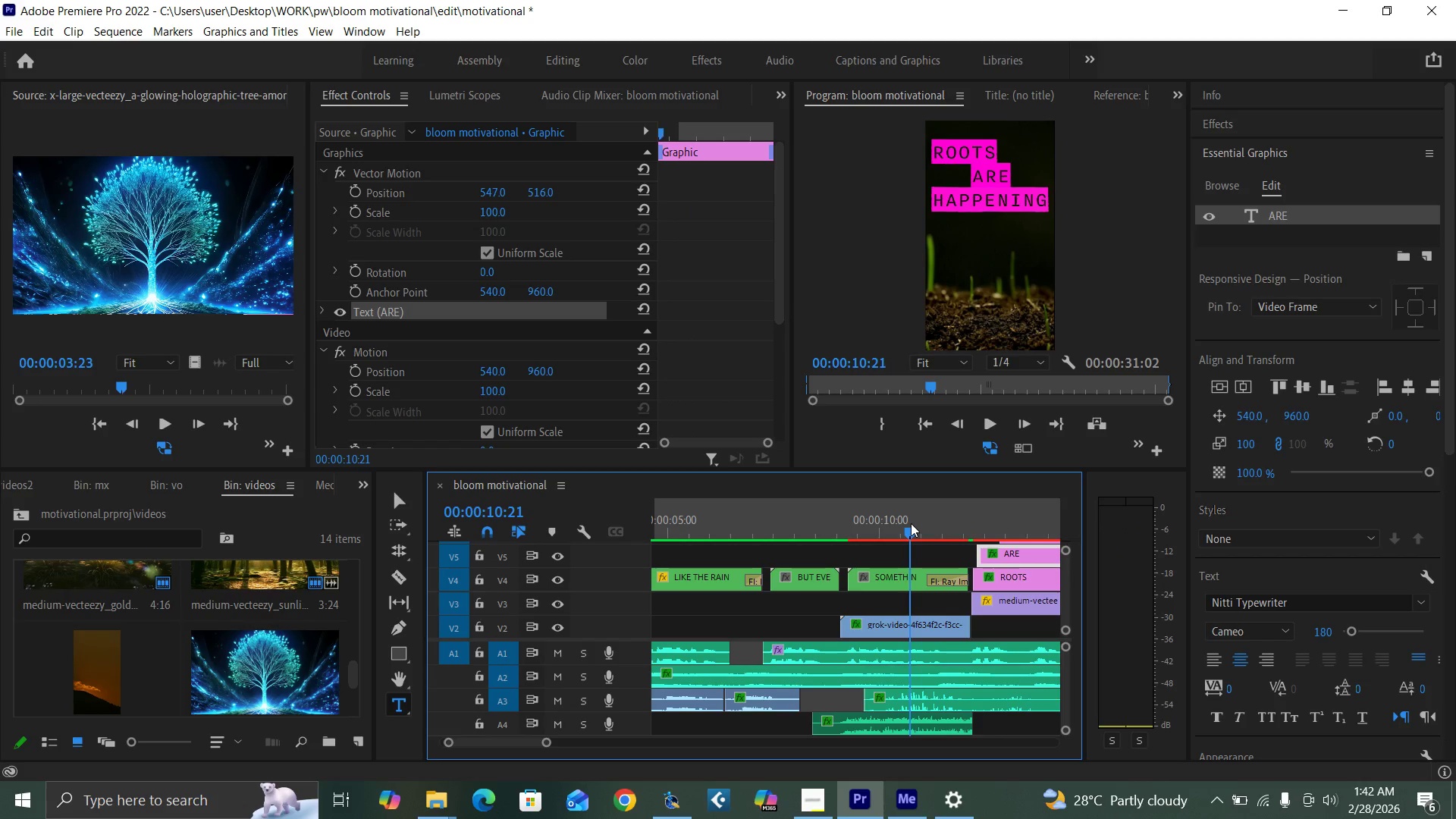 
key(Space)
 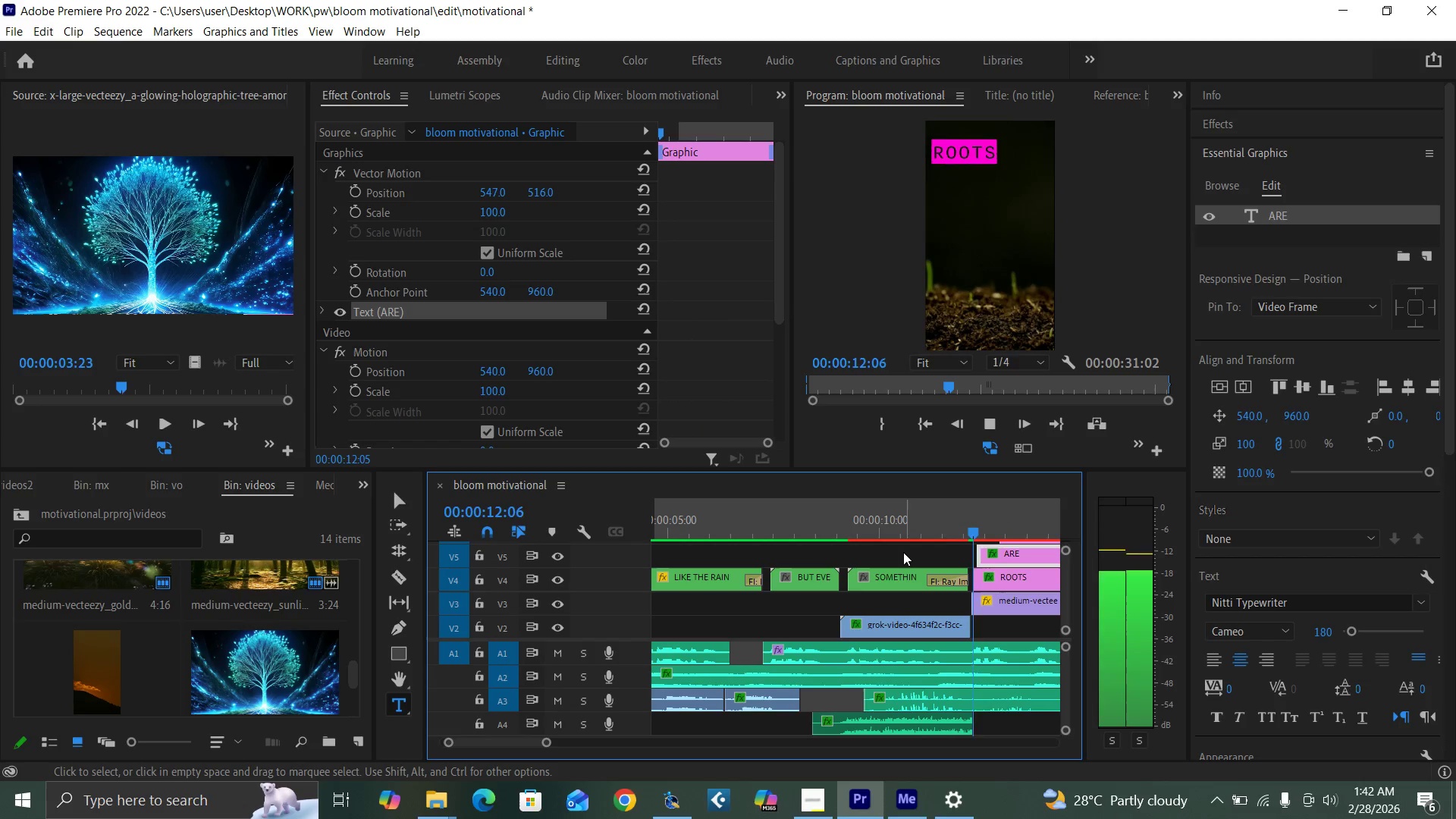 
key(Space)
 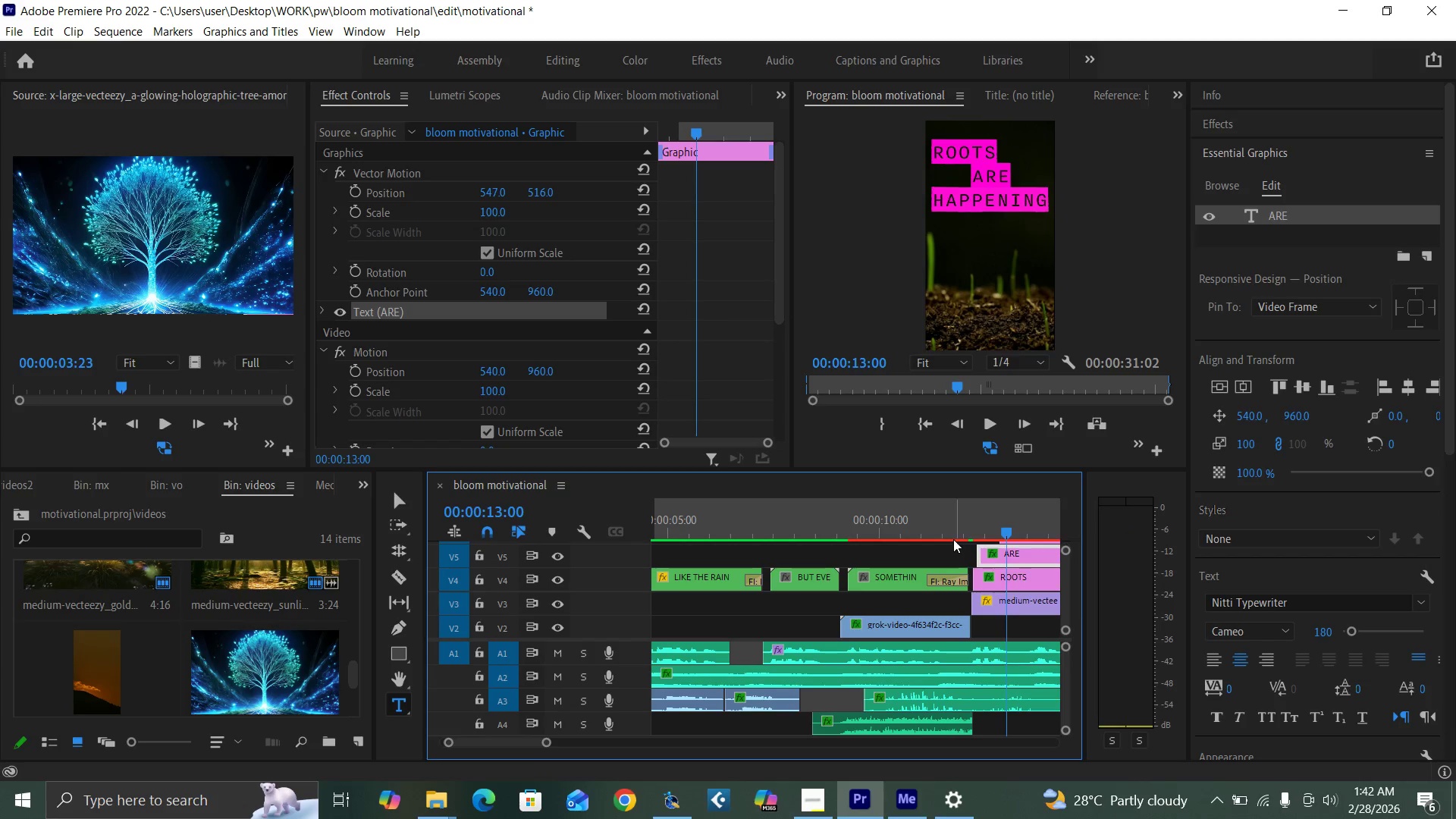 
left_click([952, 533])
 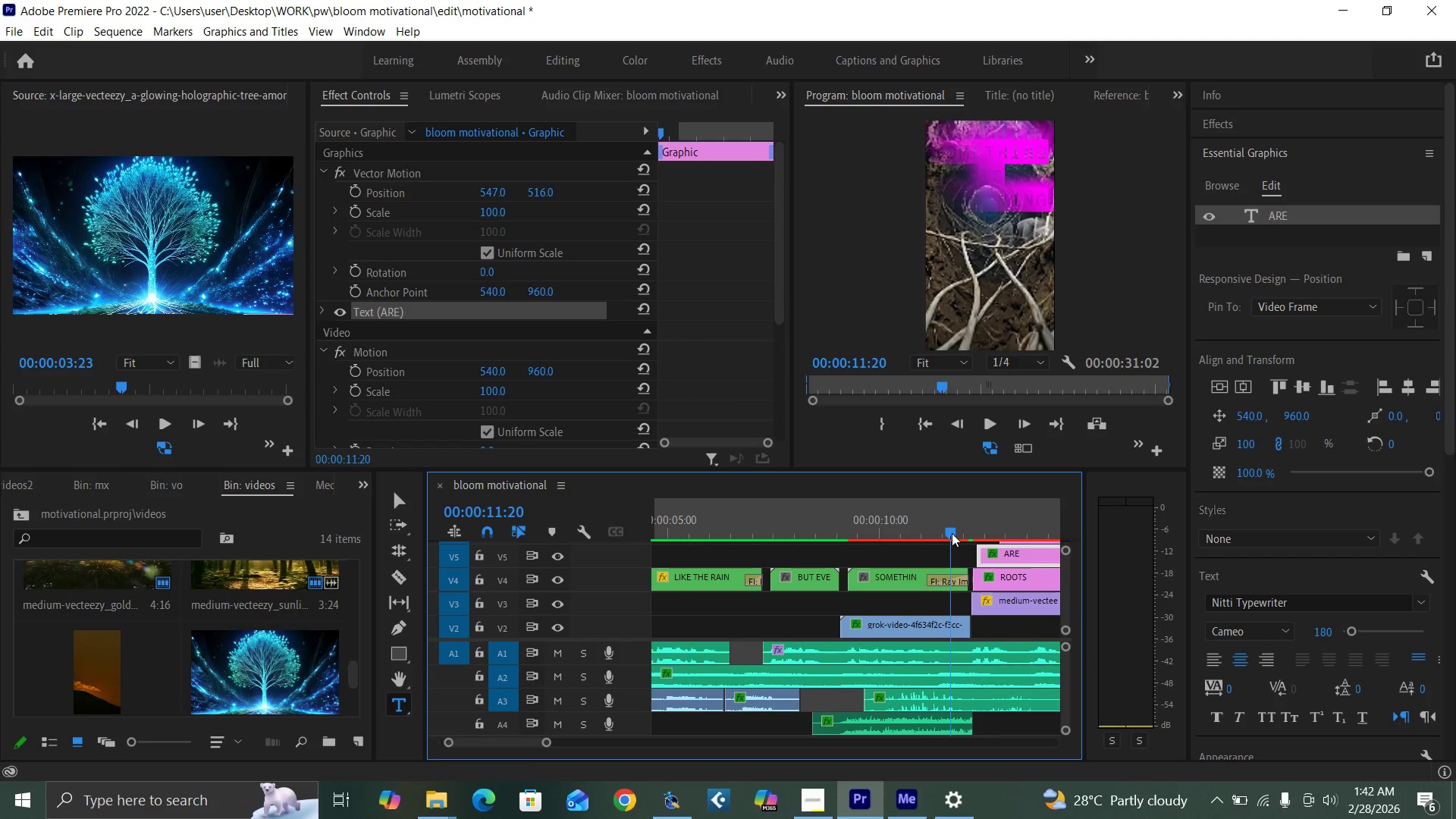 
key(Space)
 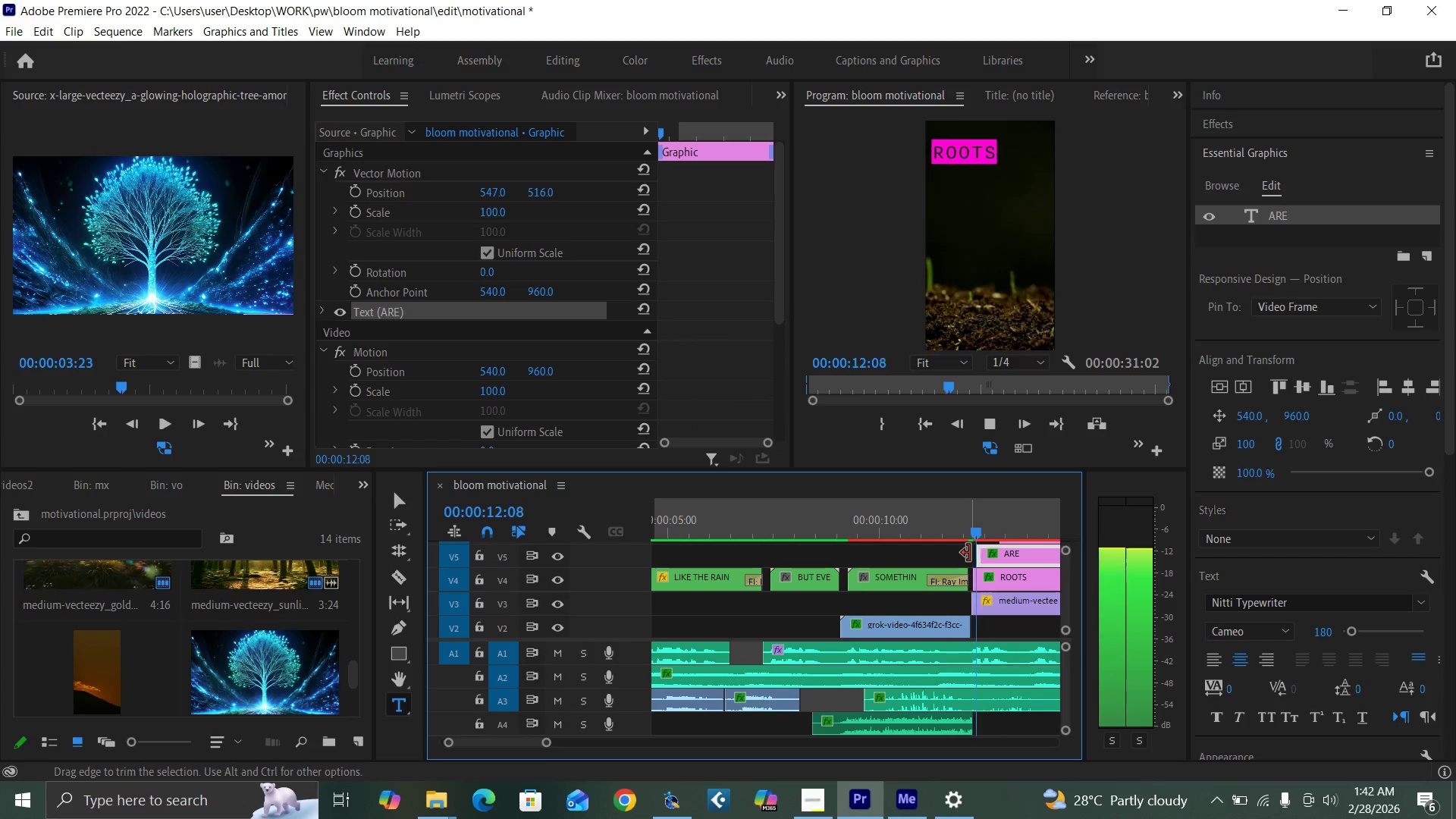 
key(Space)
 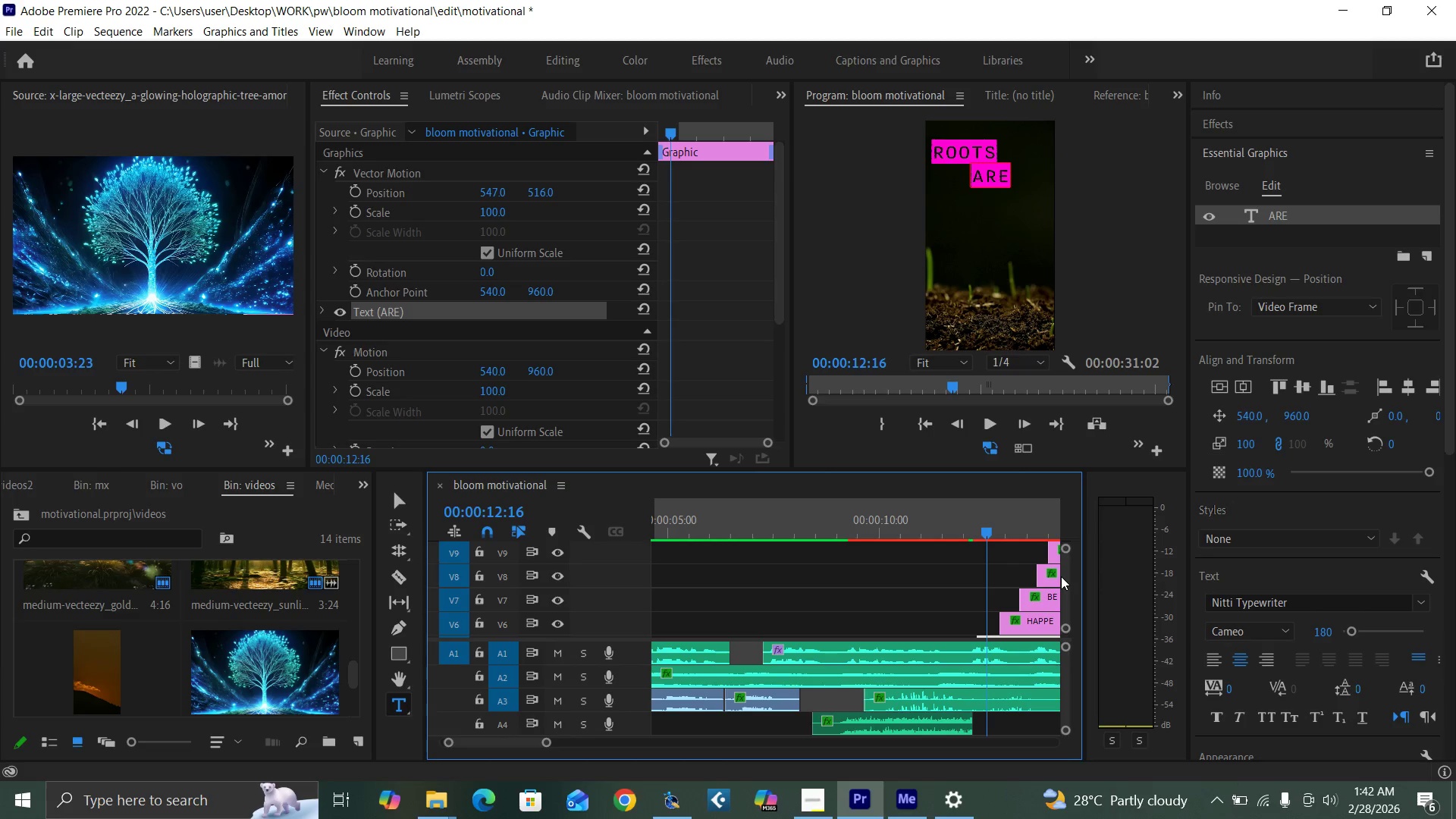 
left_click_drag(start_coordinate=[1025, 625], to_coordinate=[1012, 626])
 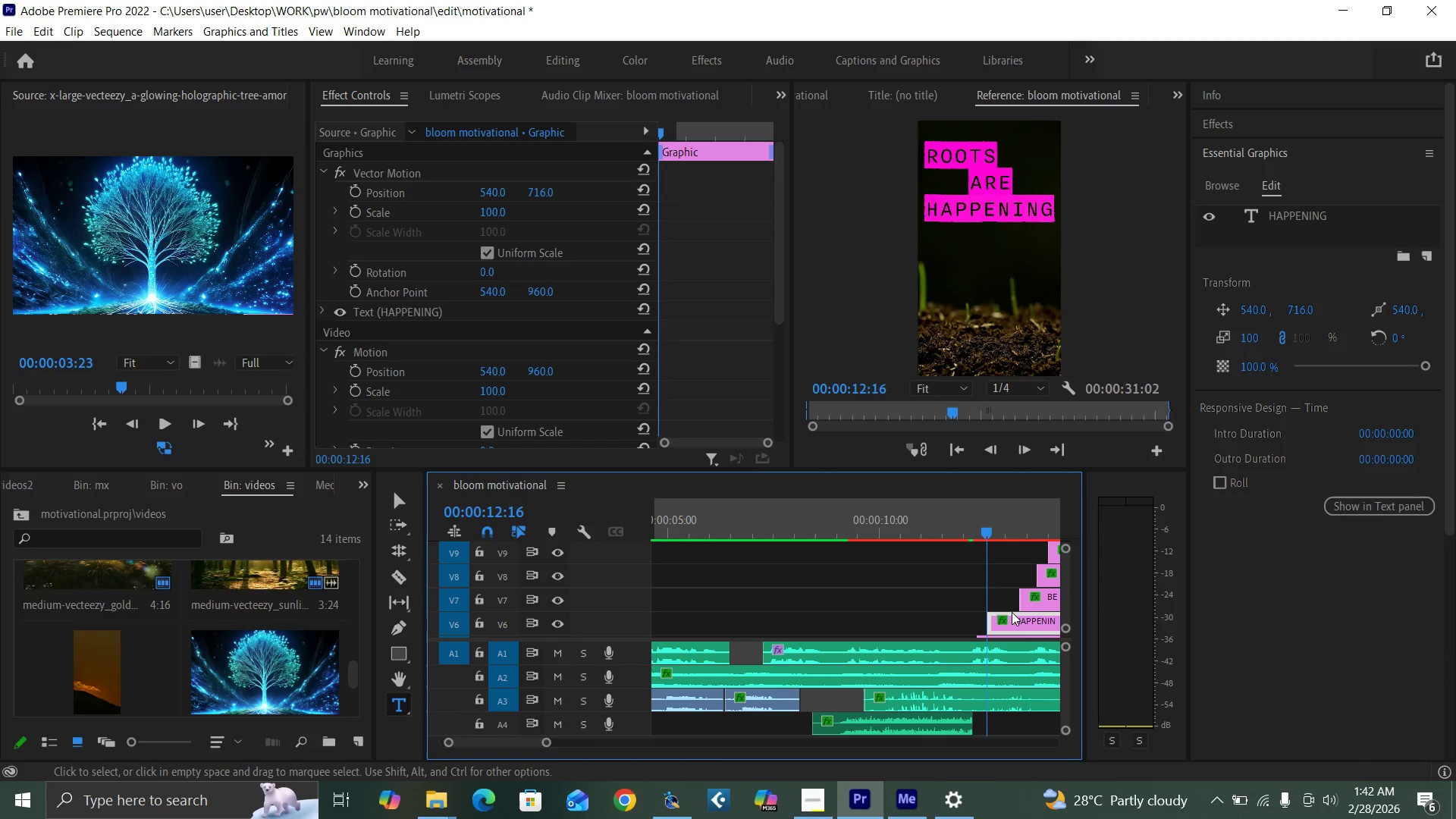 
key(ArrowLeft)
 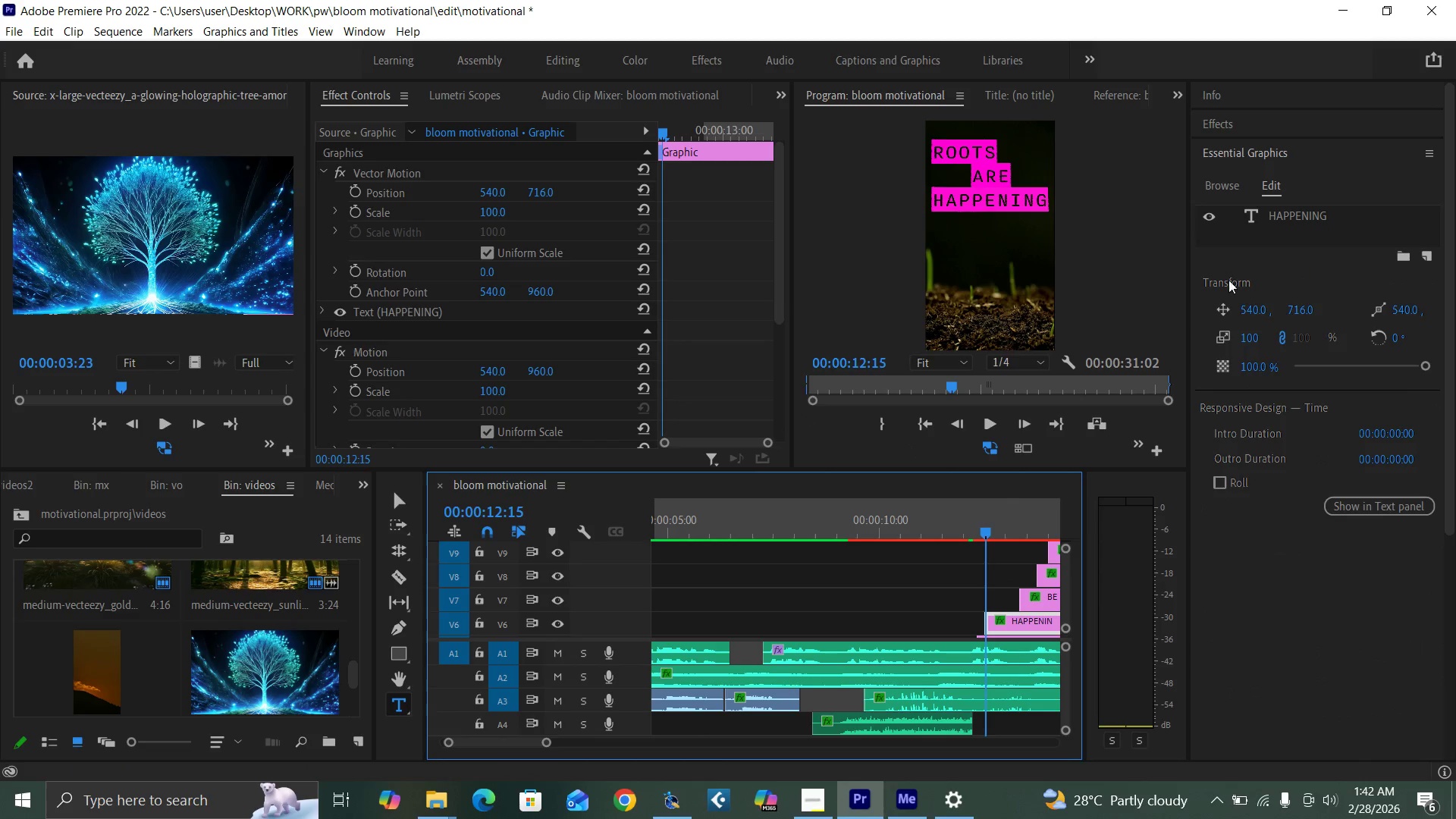 
double_click([1293, 212])
 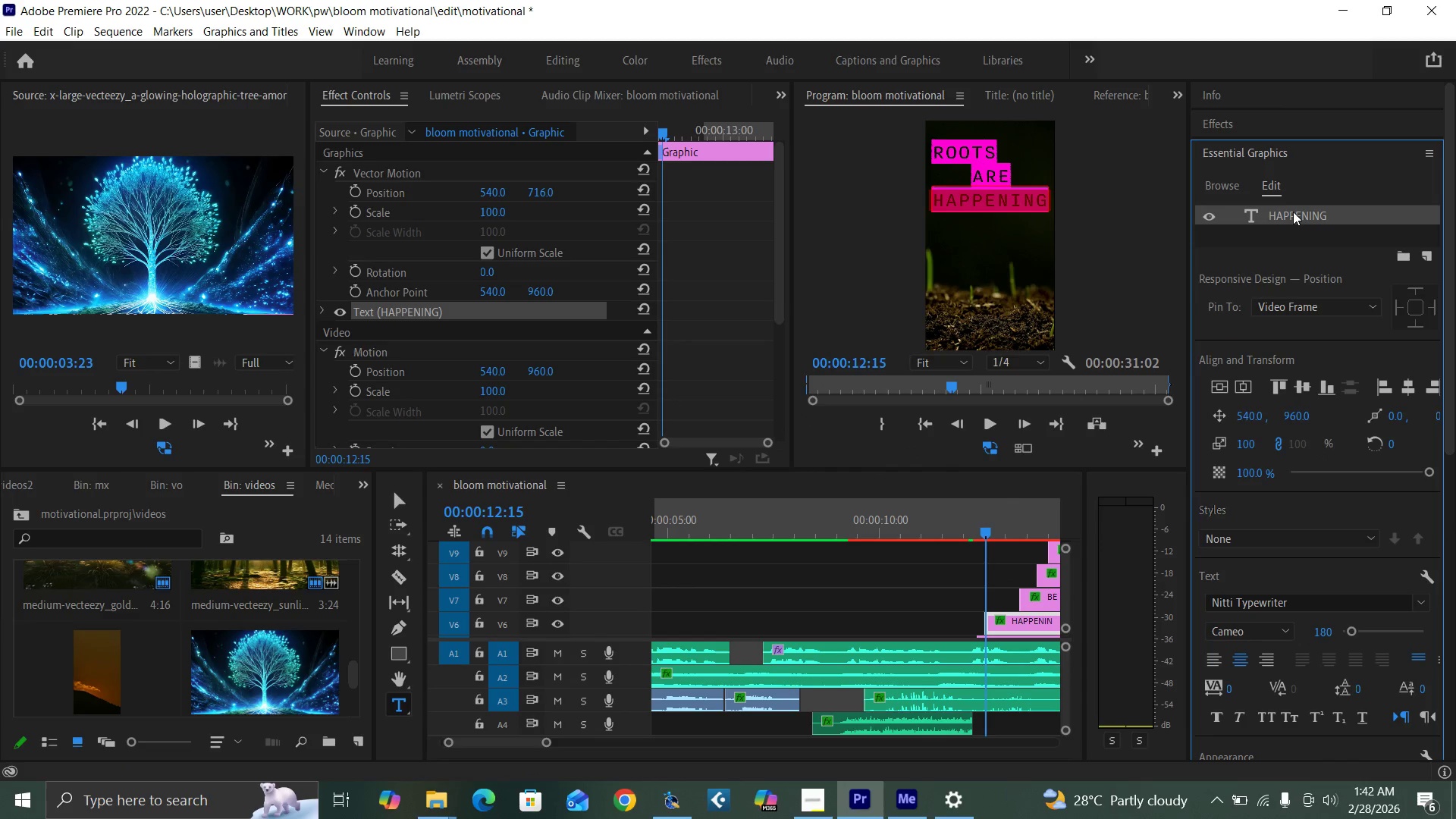 
type(GROWING)
 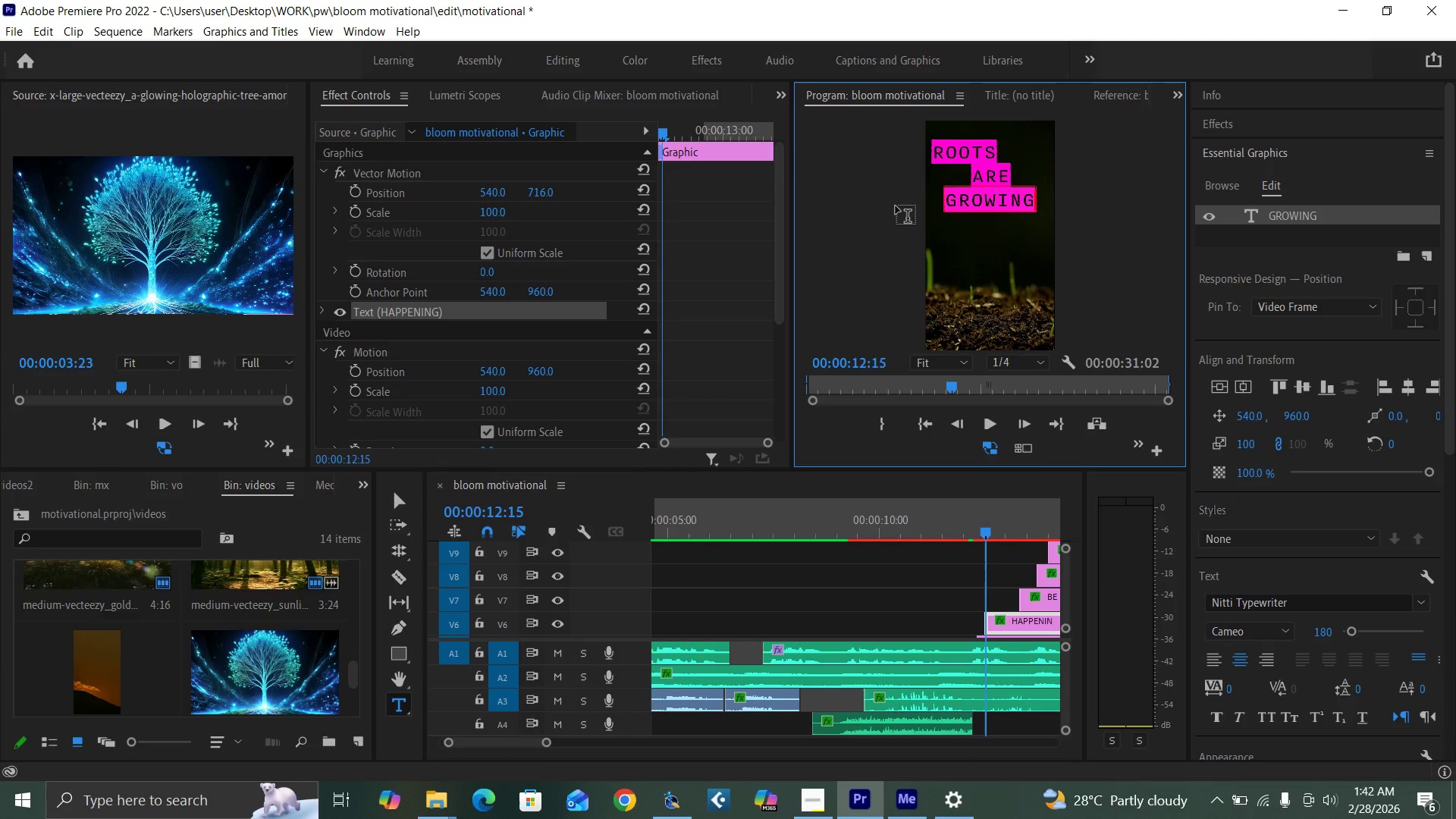 
key(Control+Backquote)
 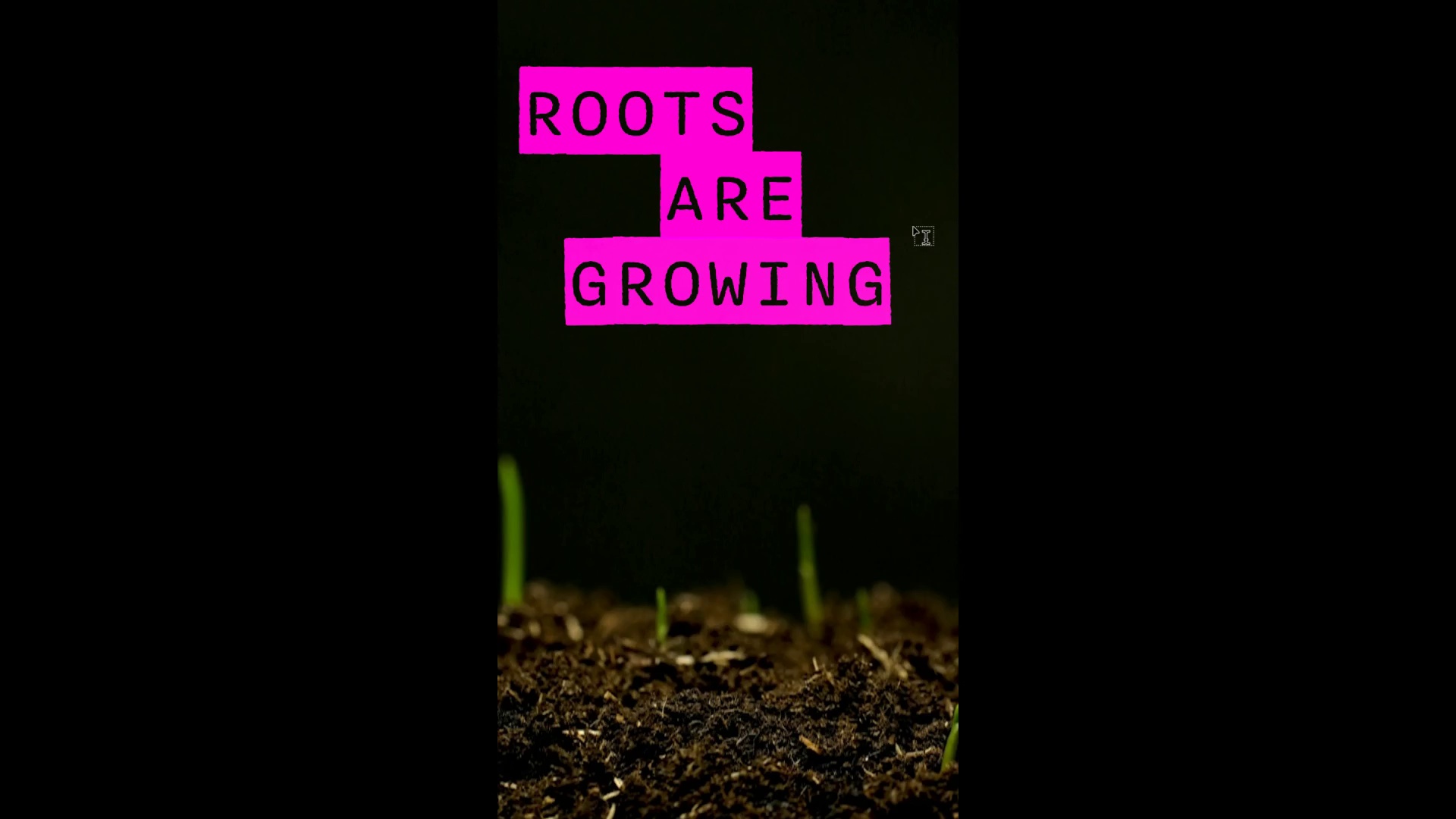 
key(Control+Backquote)
 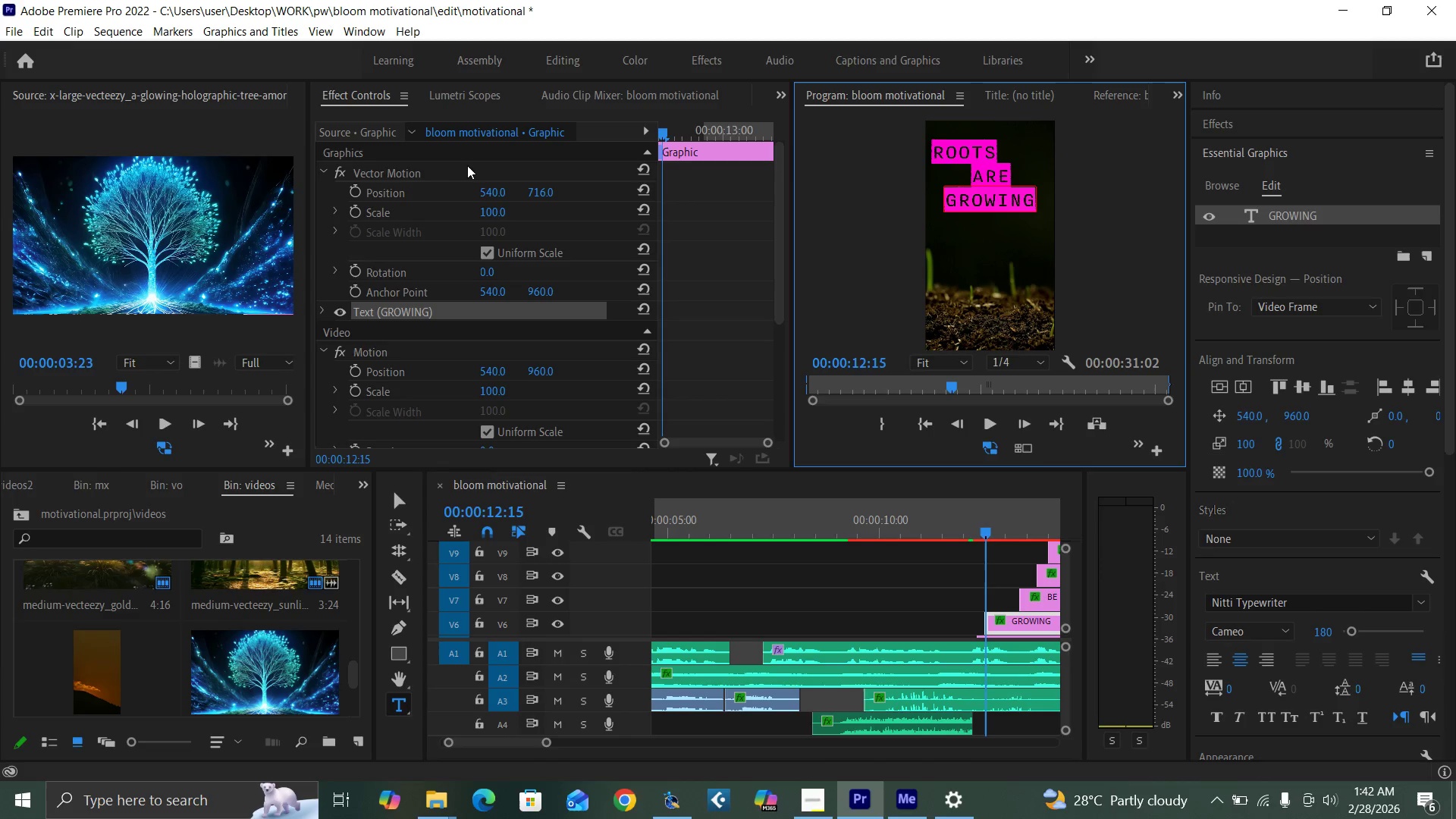 
left_click_drag(start_coordinate=[483, 191], to_coordinate=[595, 187])
 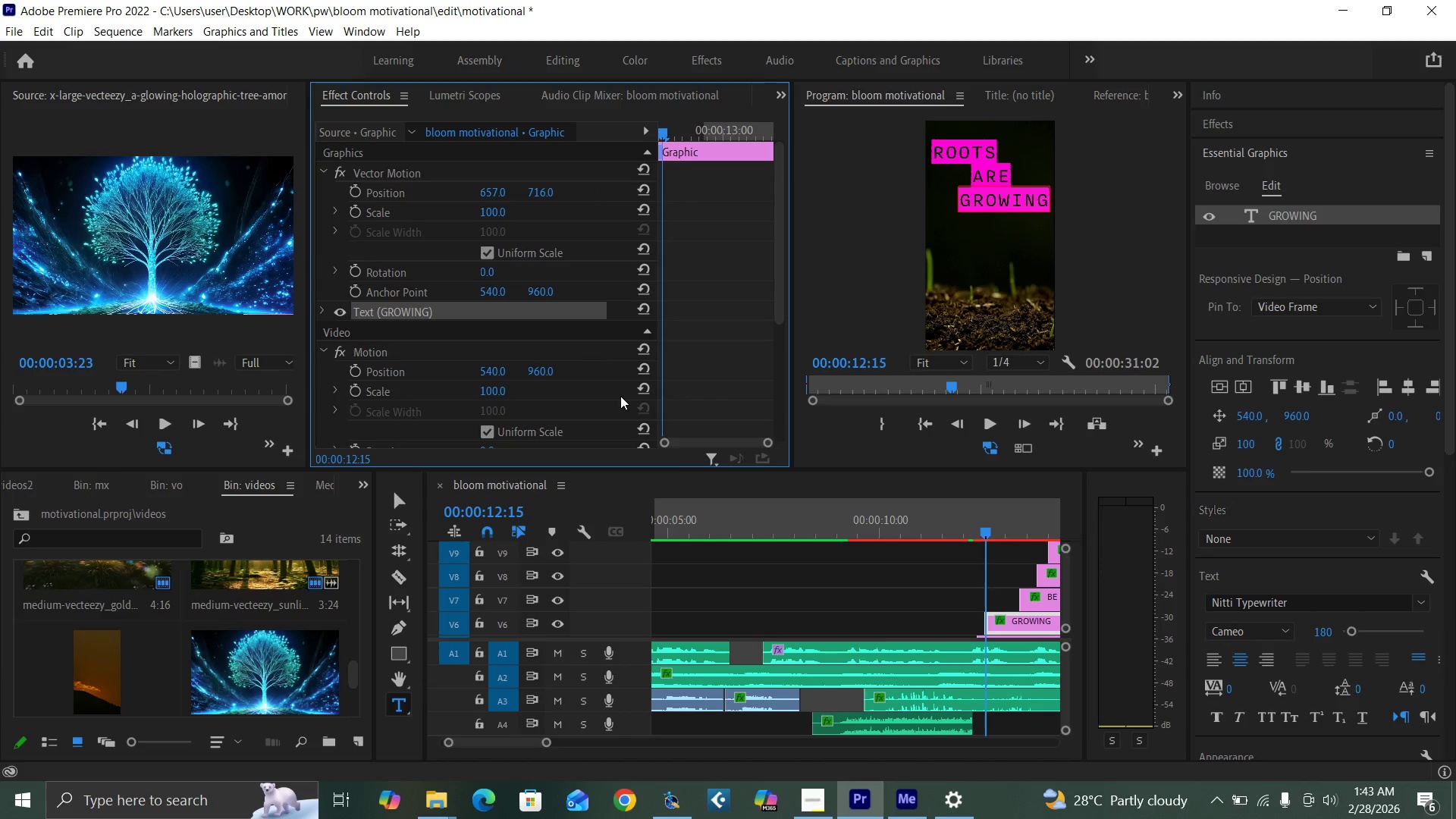 
key(Control+S)
 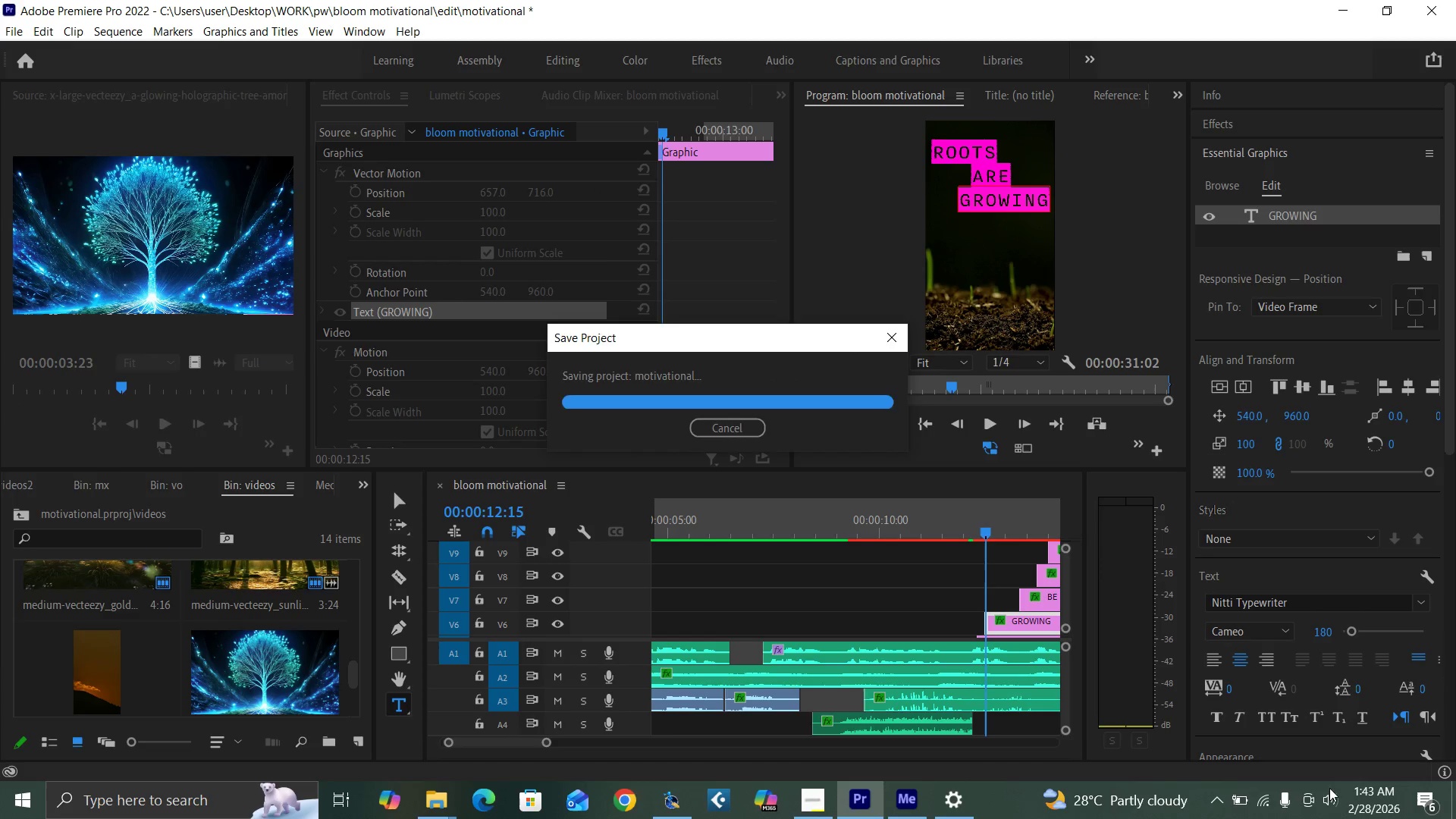 
mouse_move([1221, 791])
 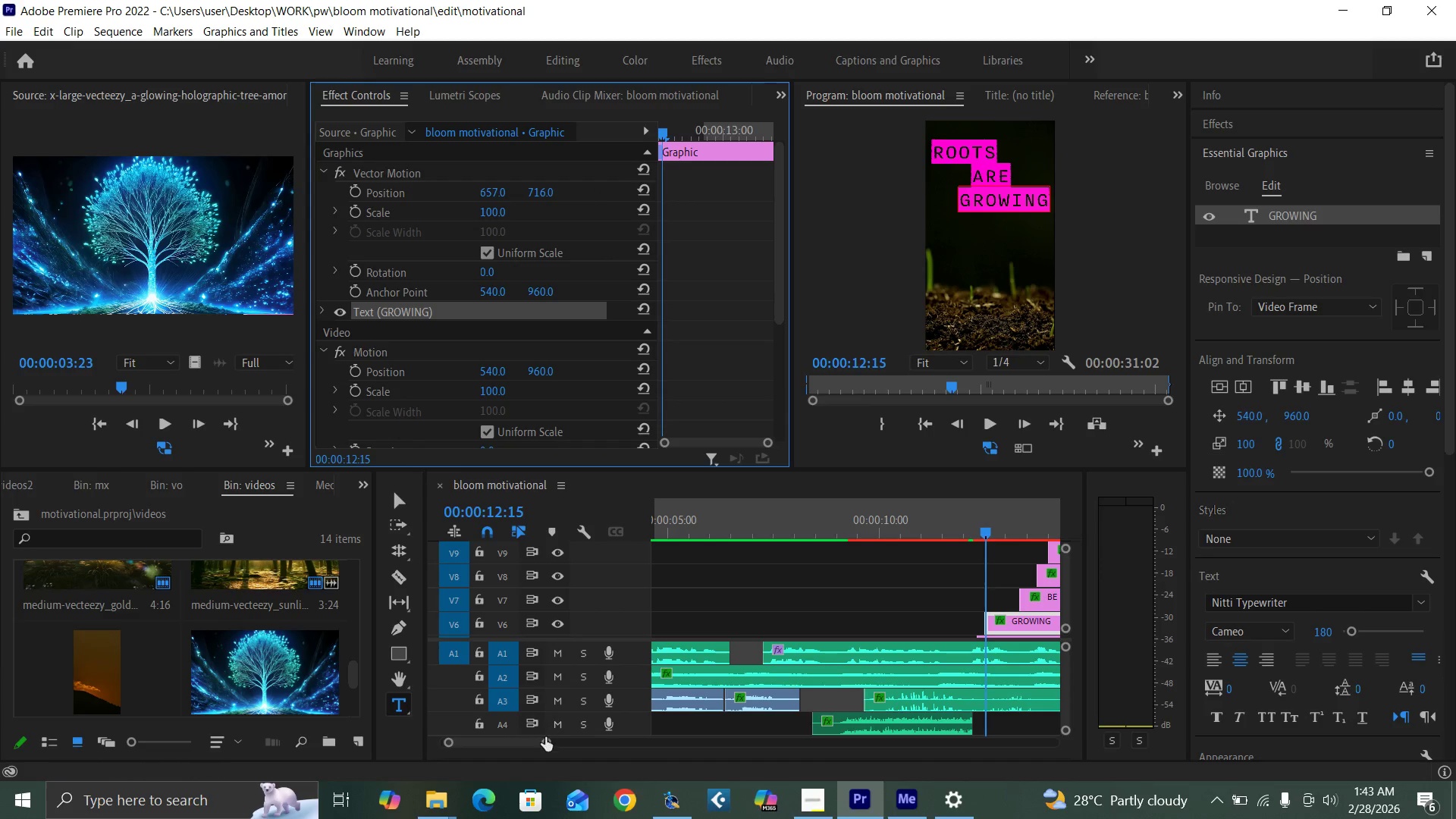 
left_click_drag(start_coordinate=[545, 739], to_coordinate=[557, 740])
 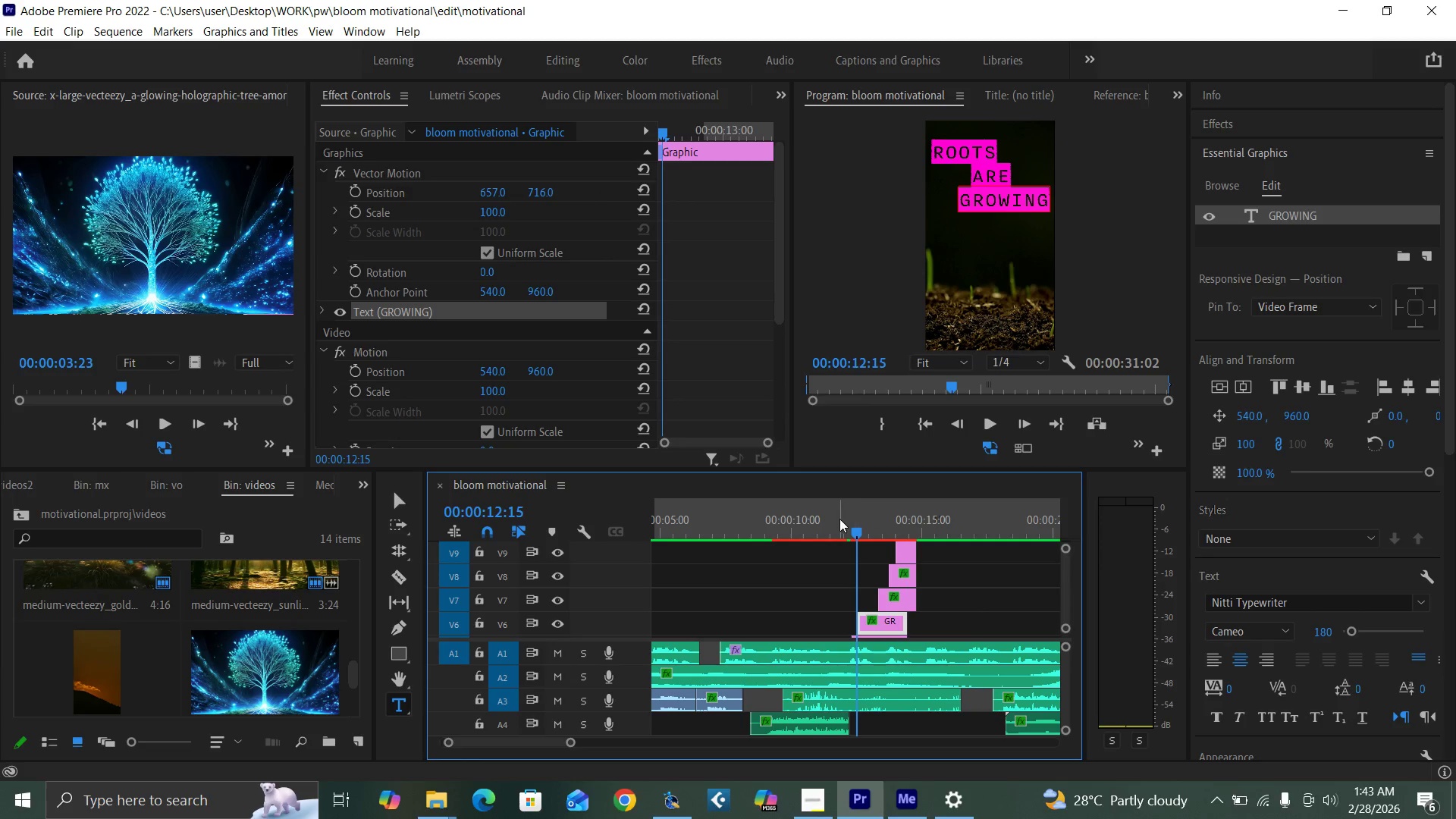 
left_click([839, 519])
 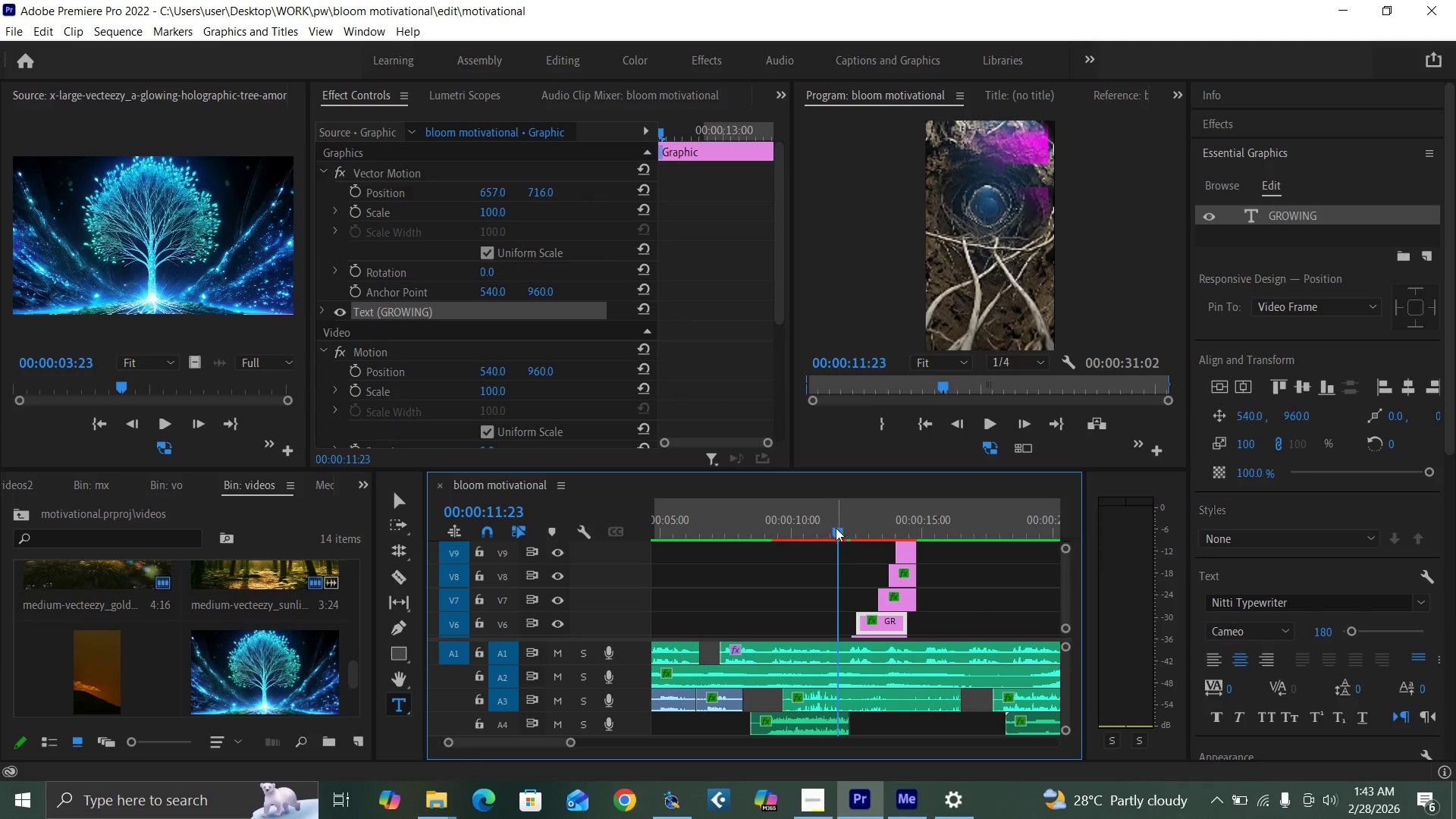 
key(Space)
 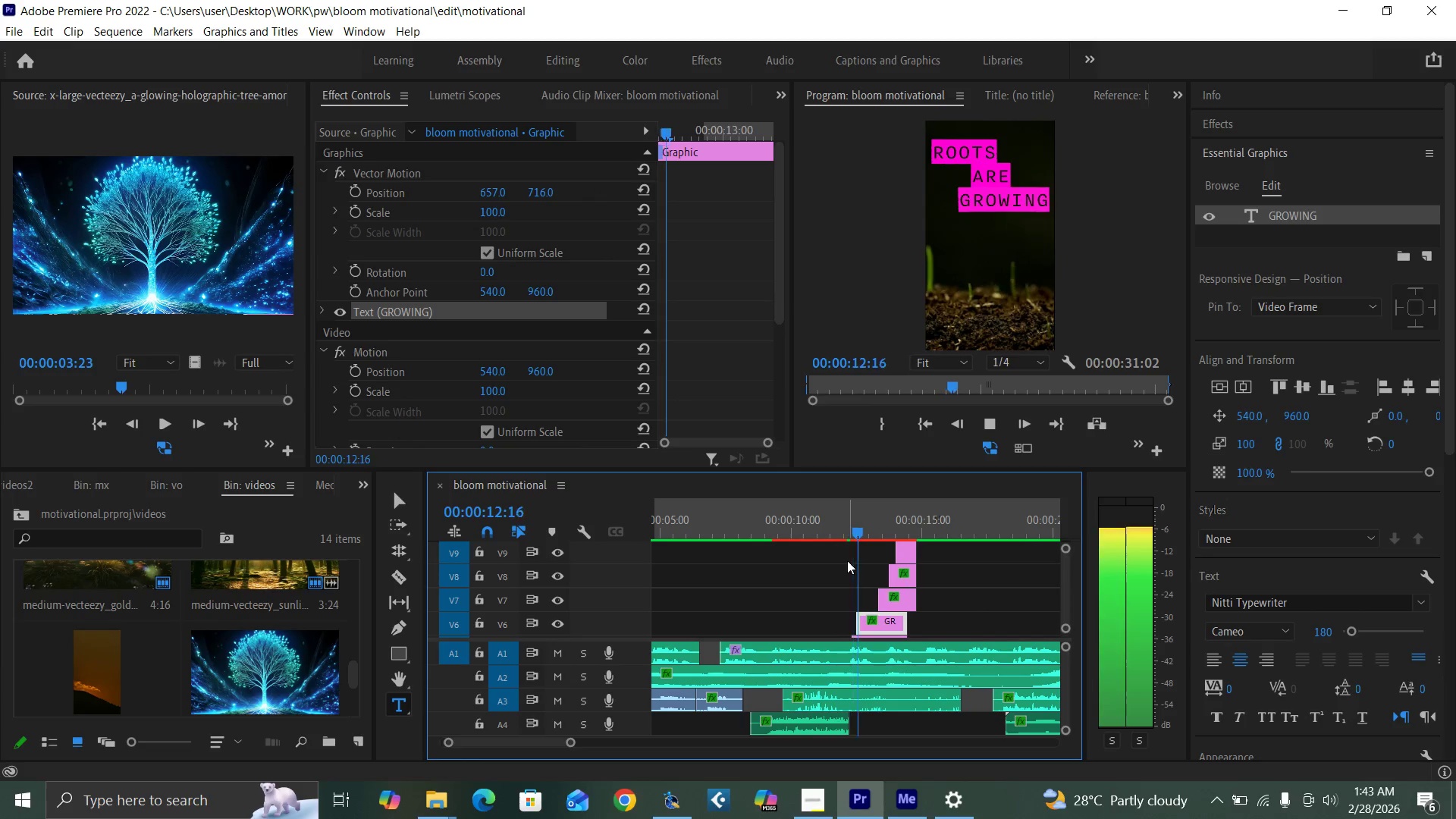 
key(Space)
 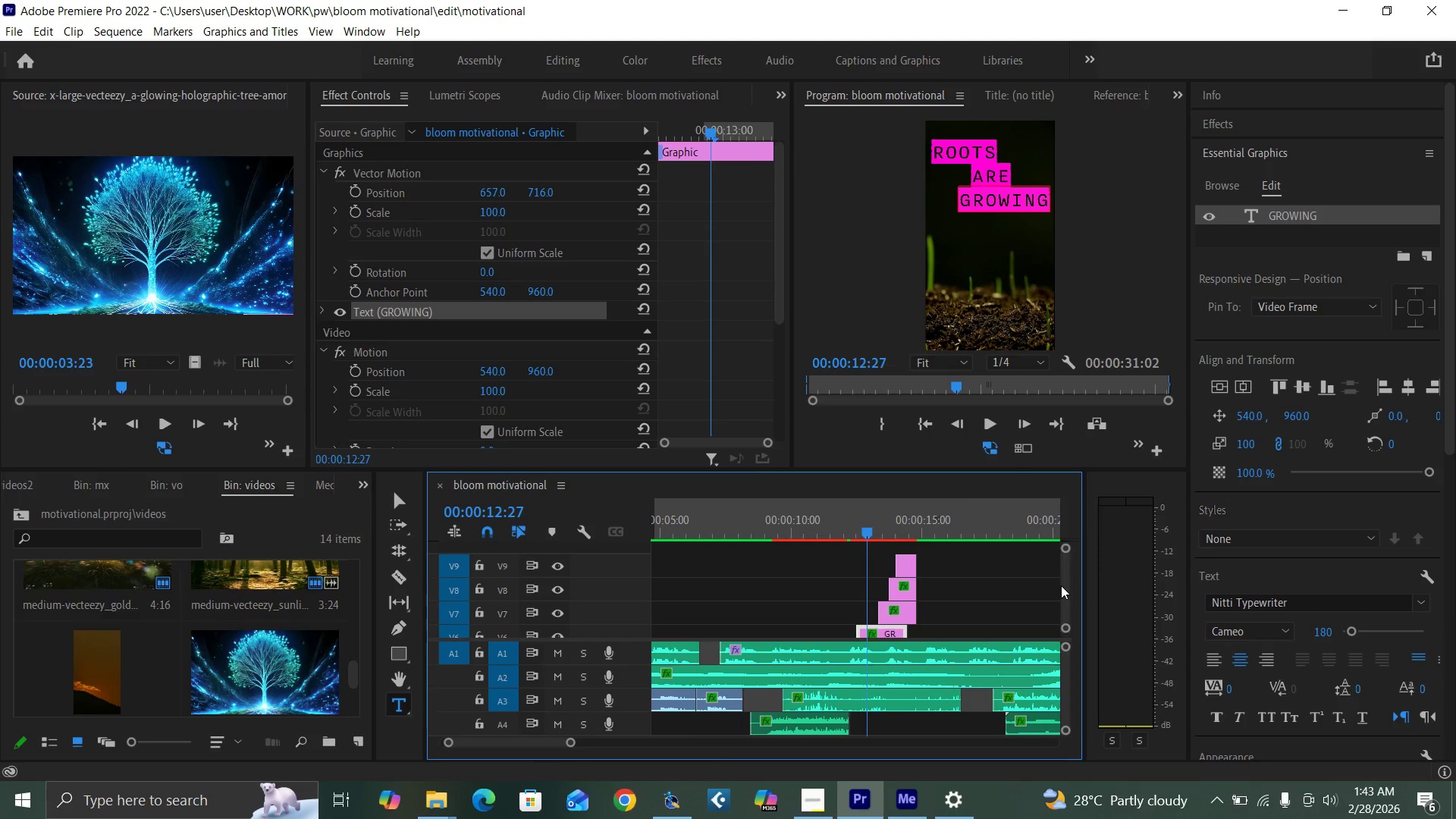 
wait(5.22)
 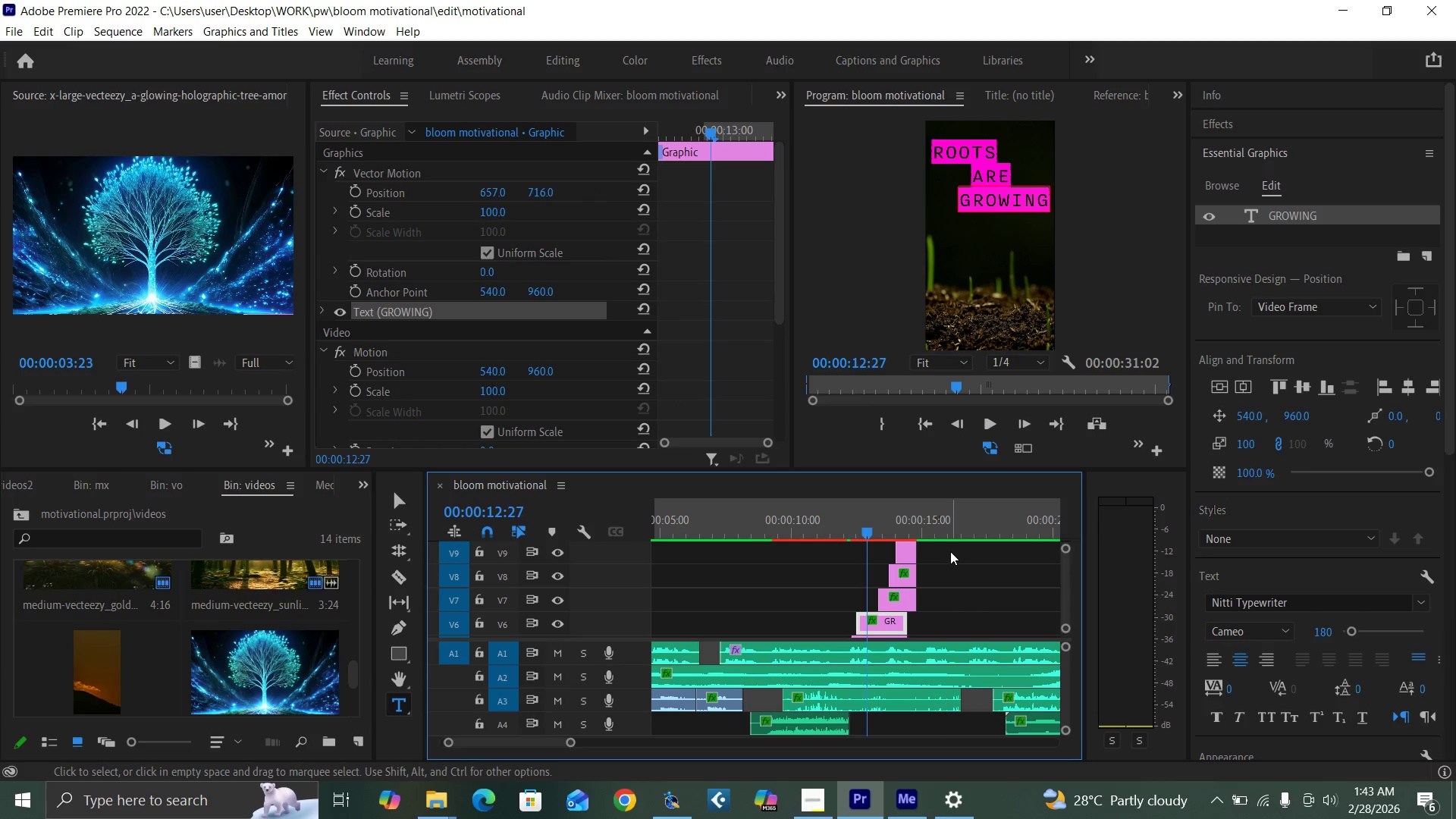 
left_click([906, 562])
 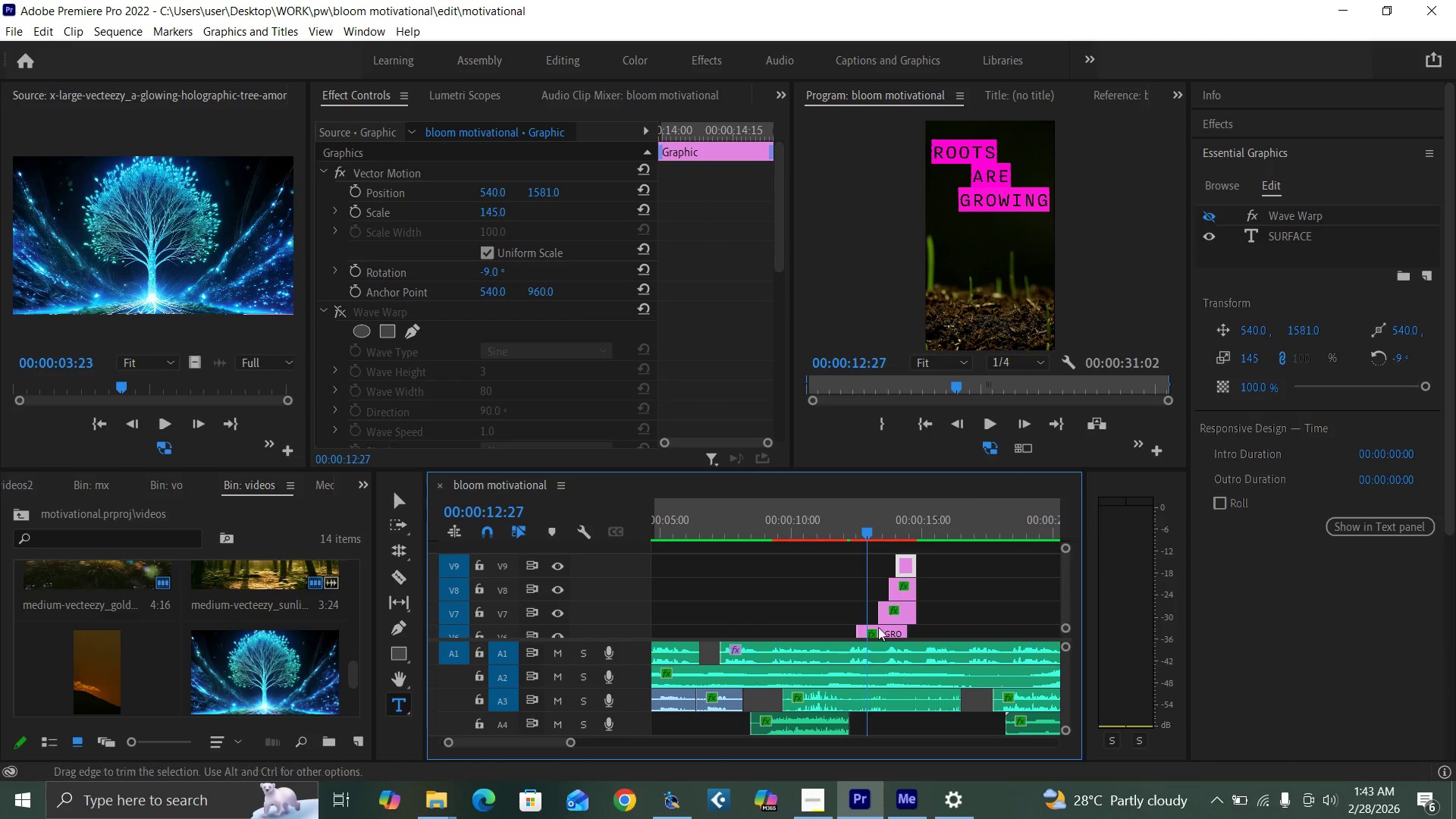 
left_click([883, 631])
 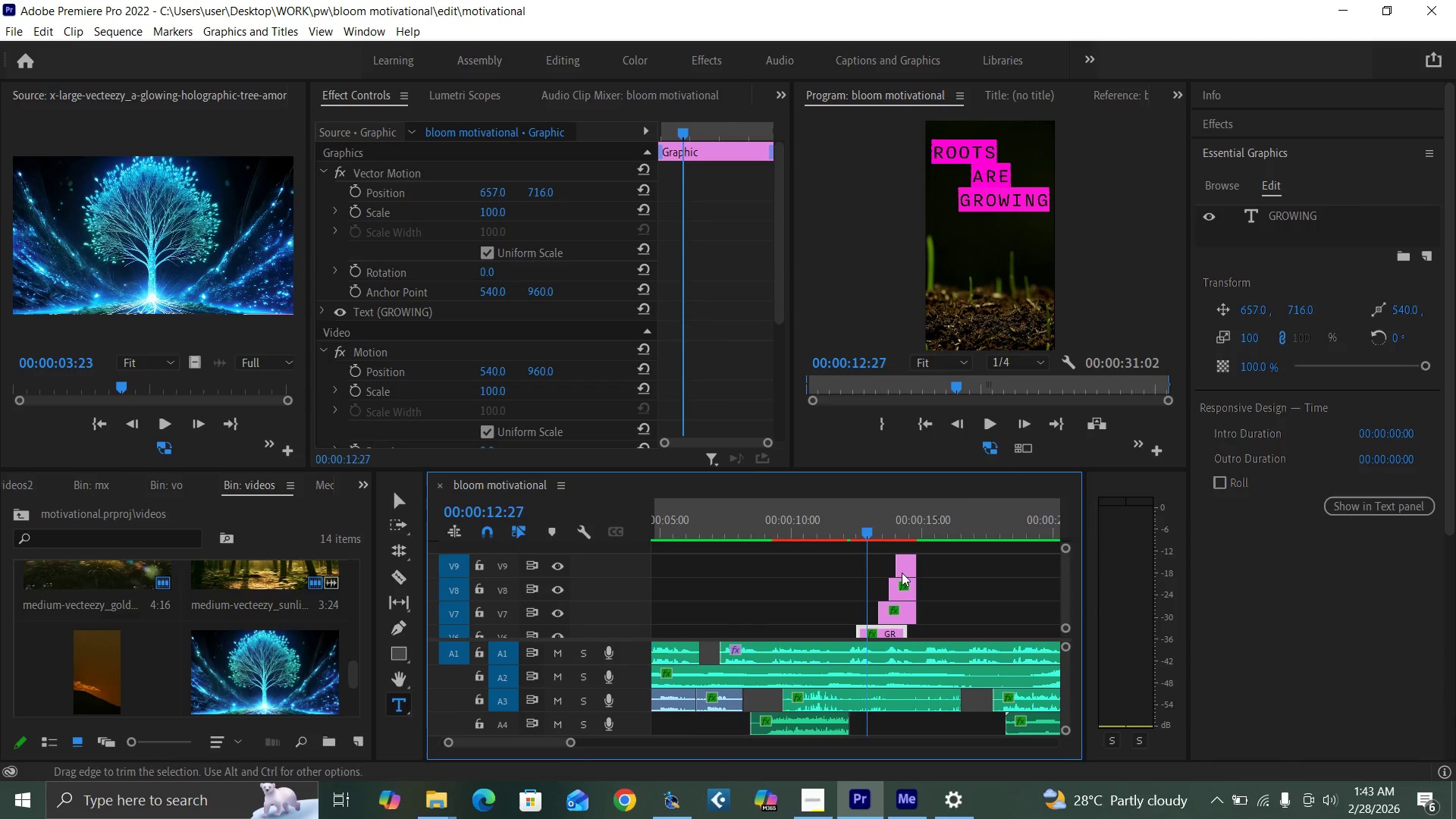 
left_click([904, 569])
 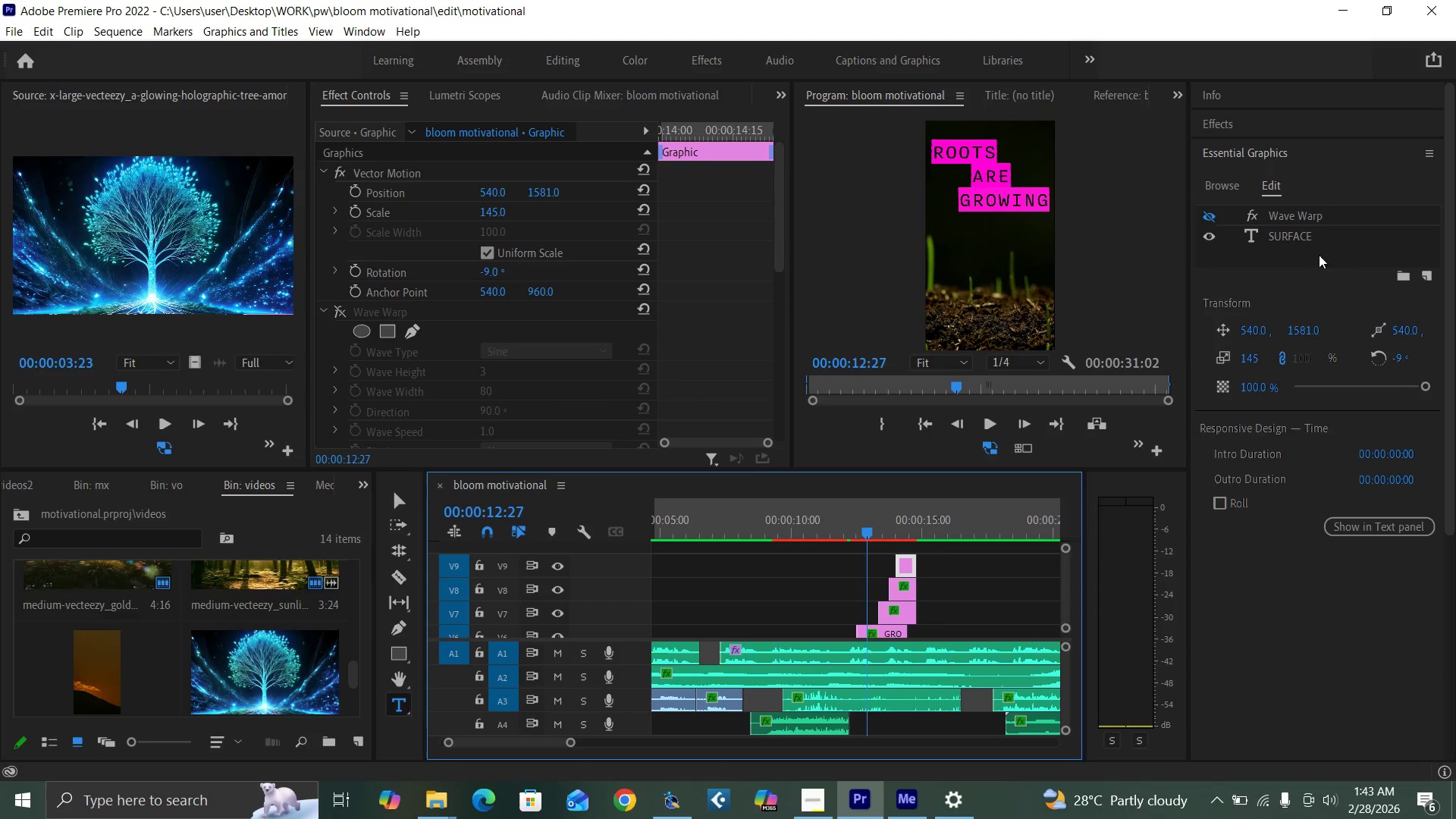 
double_click([1285, 232])
 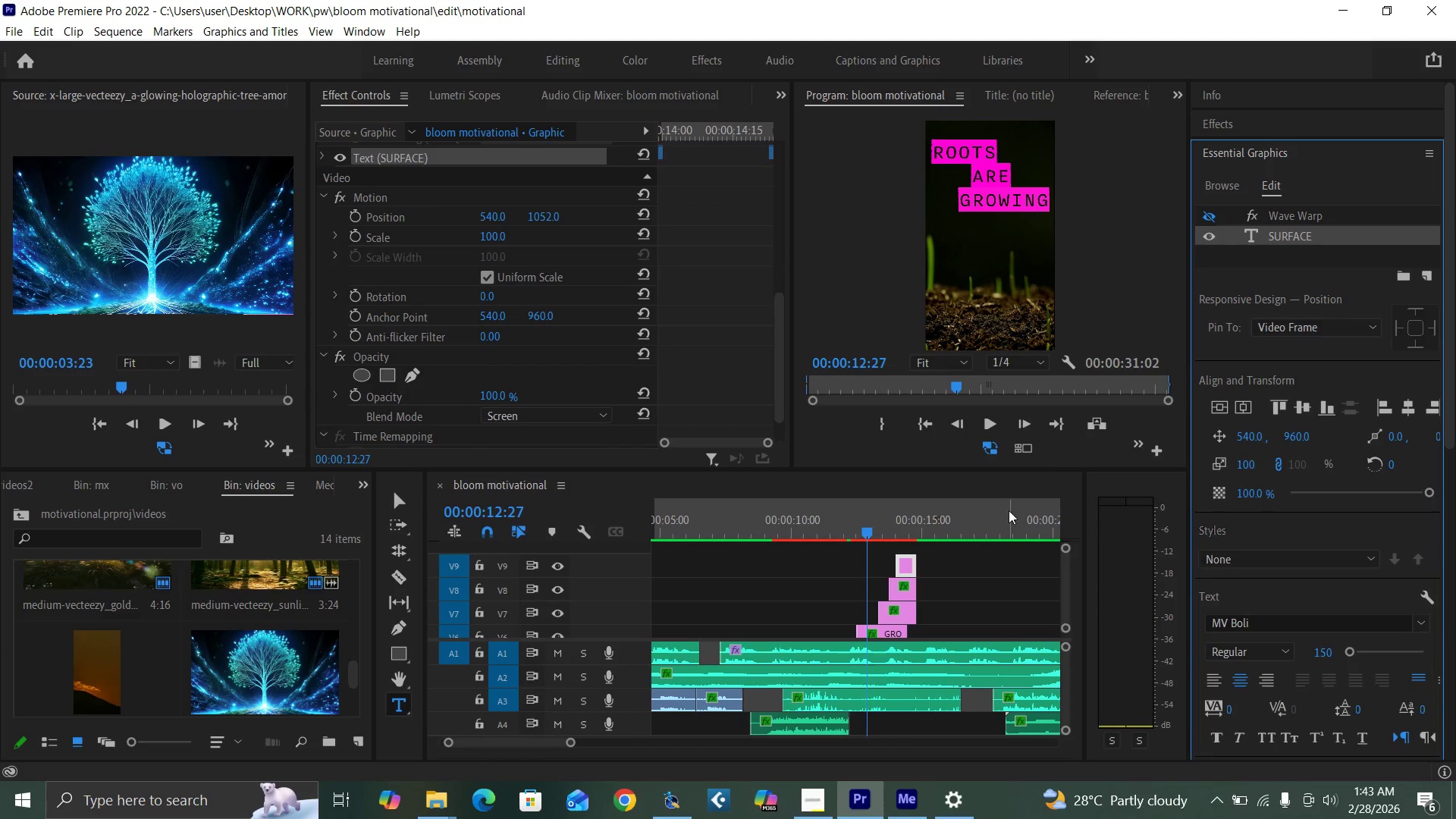 
left_click([891, 627])
 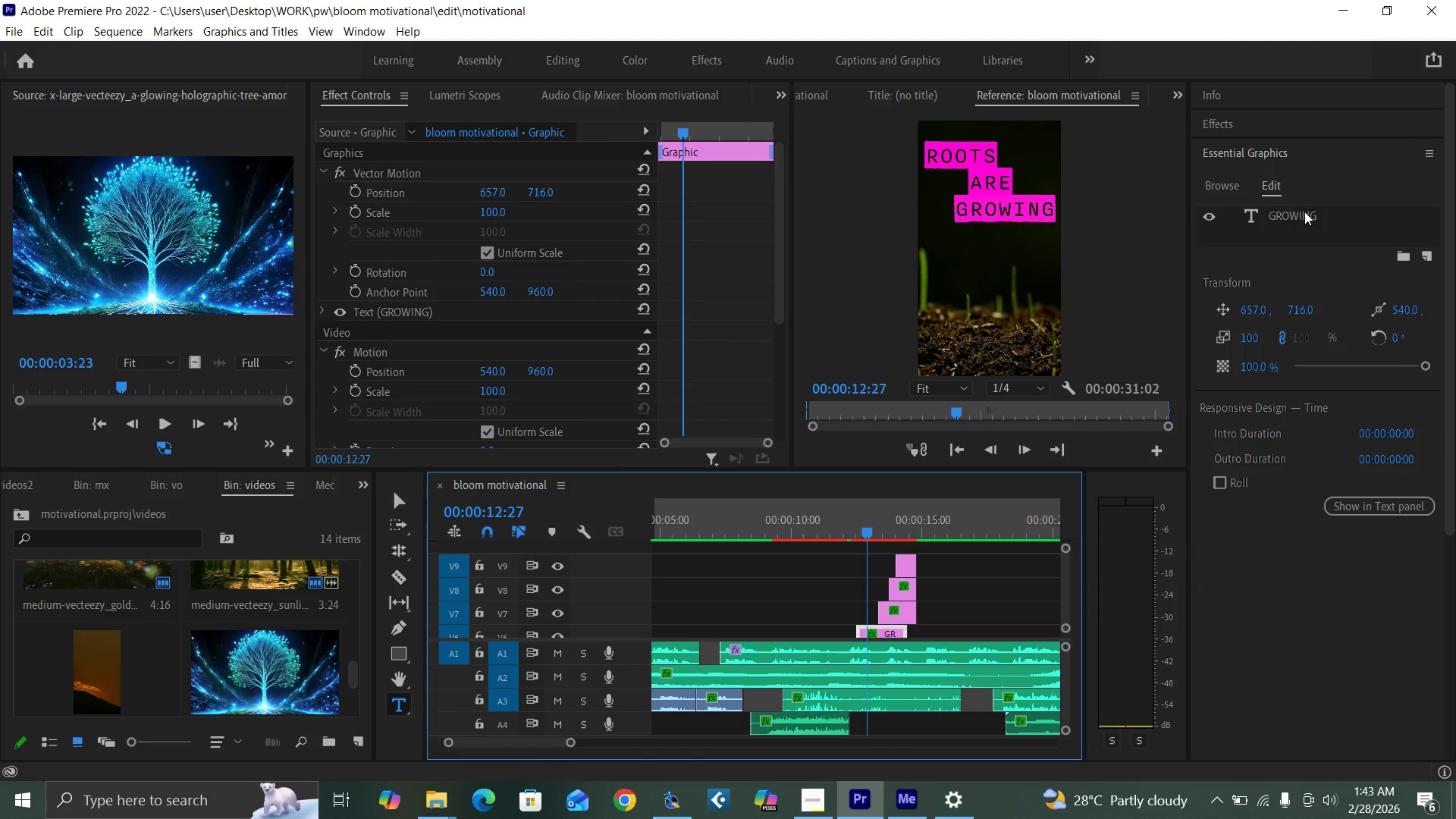 
double_click([1304, 212])
 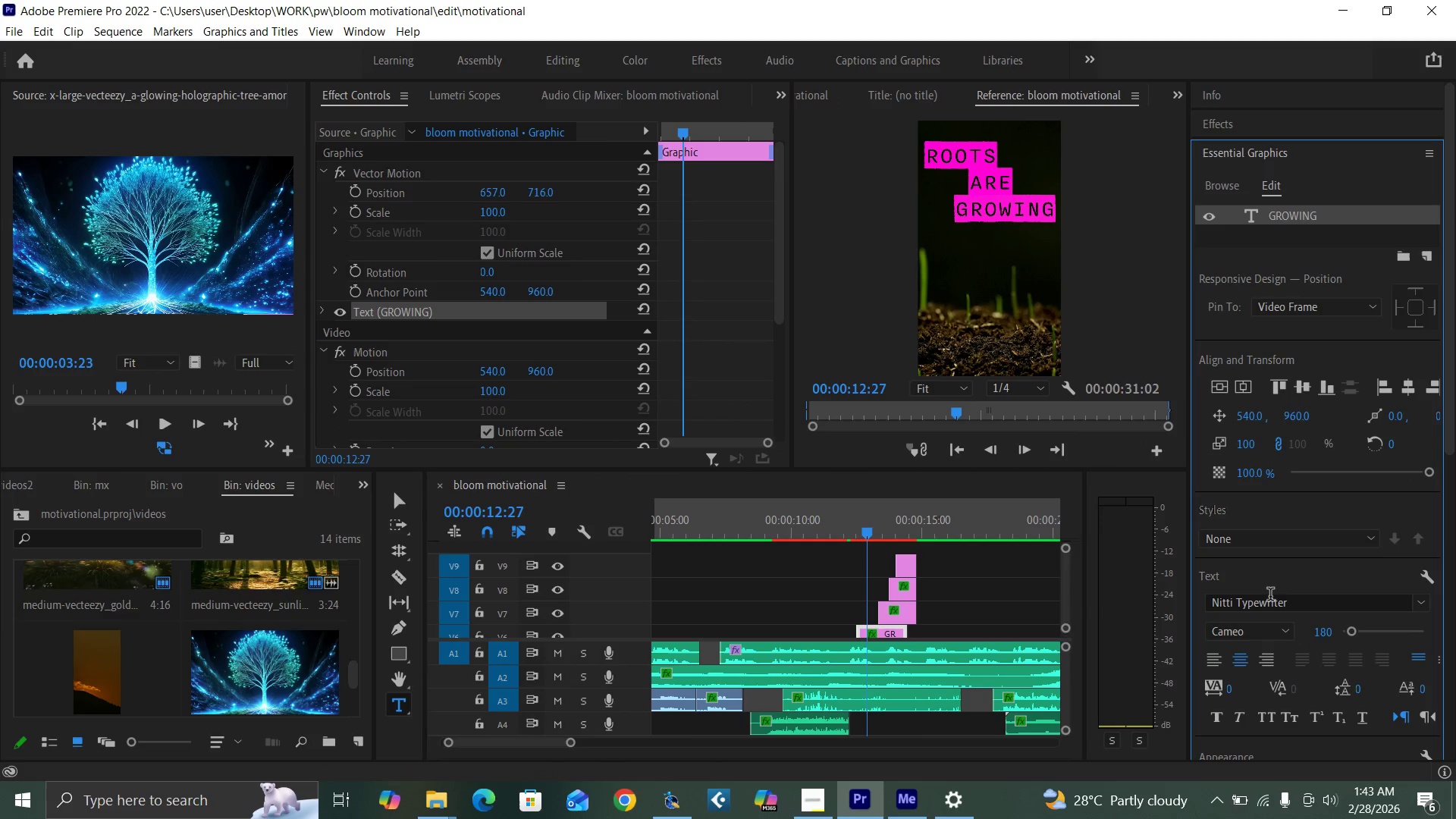 
left_click([1282, 604])
 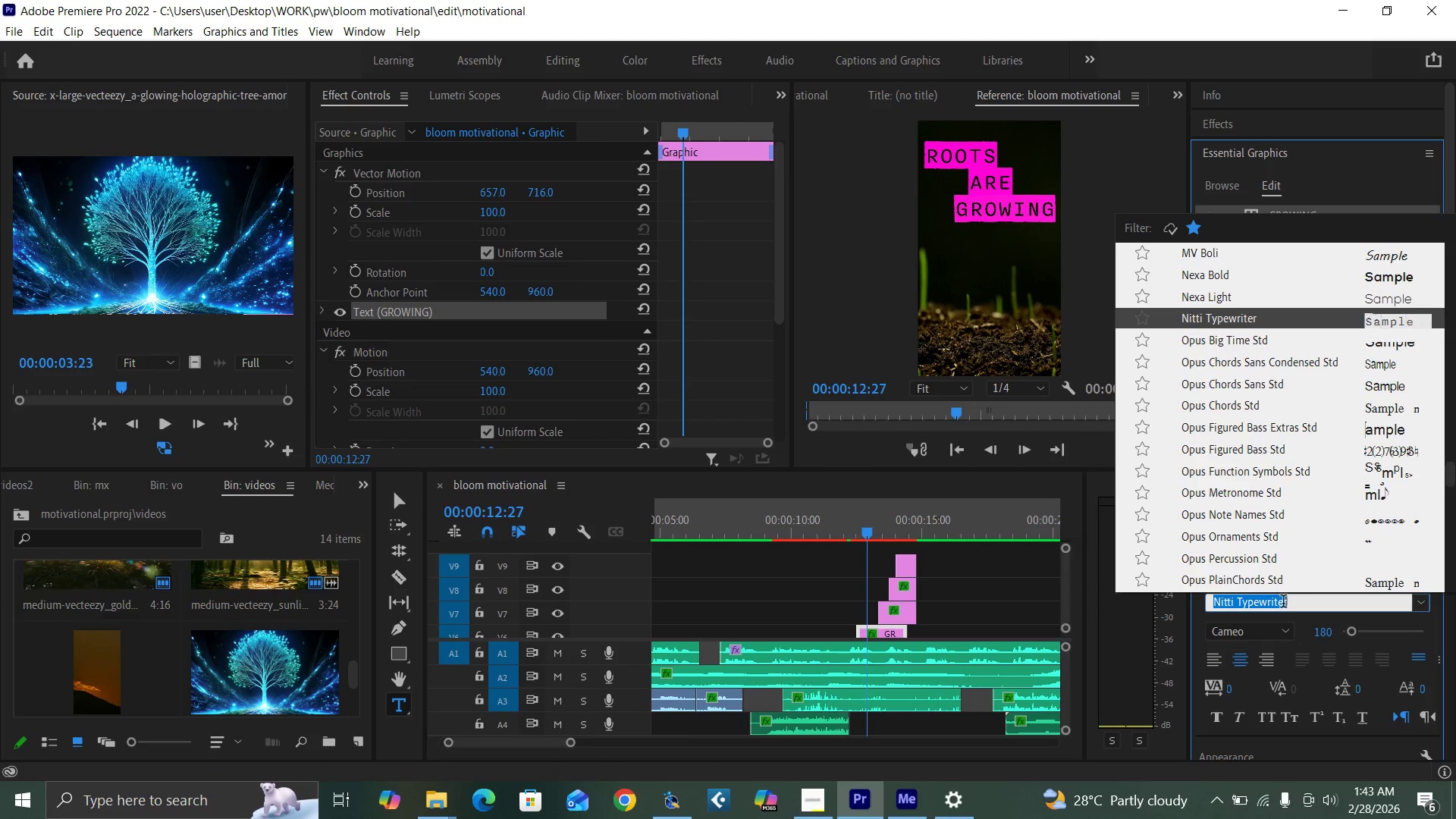 
type(MV)
 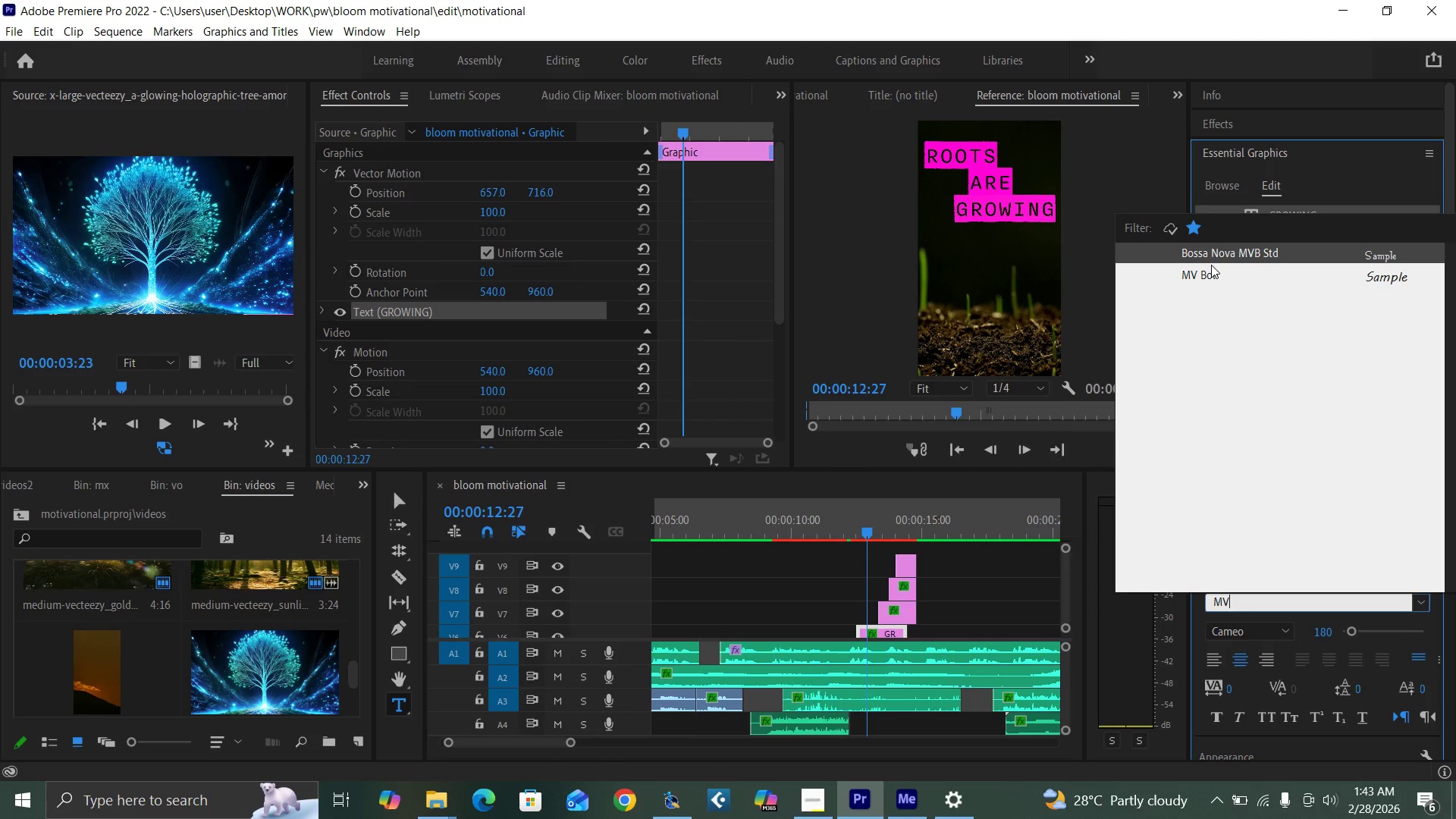 
left_click([1212, 272])
 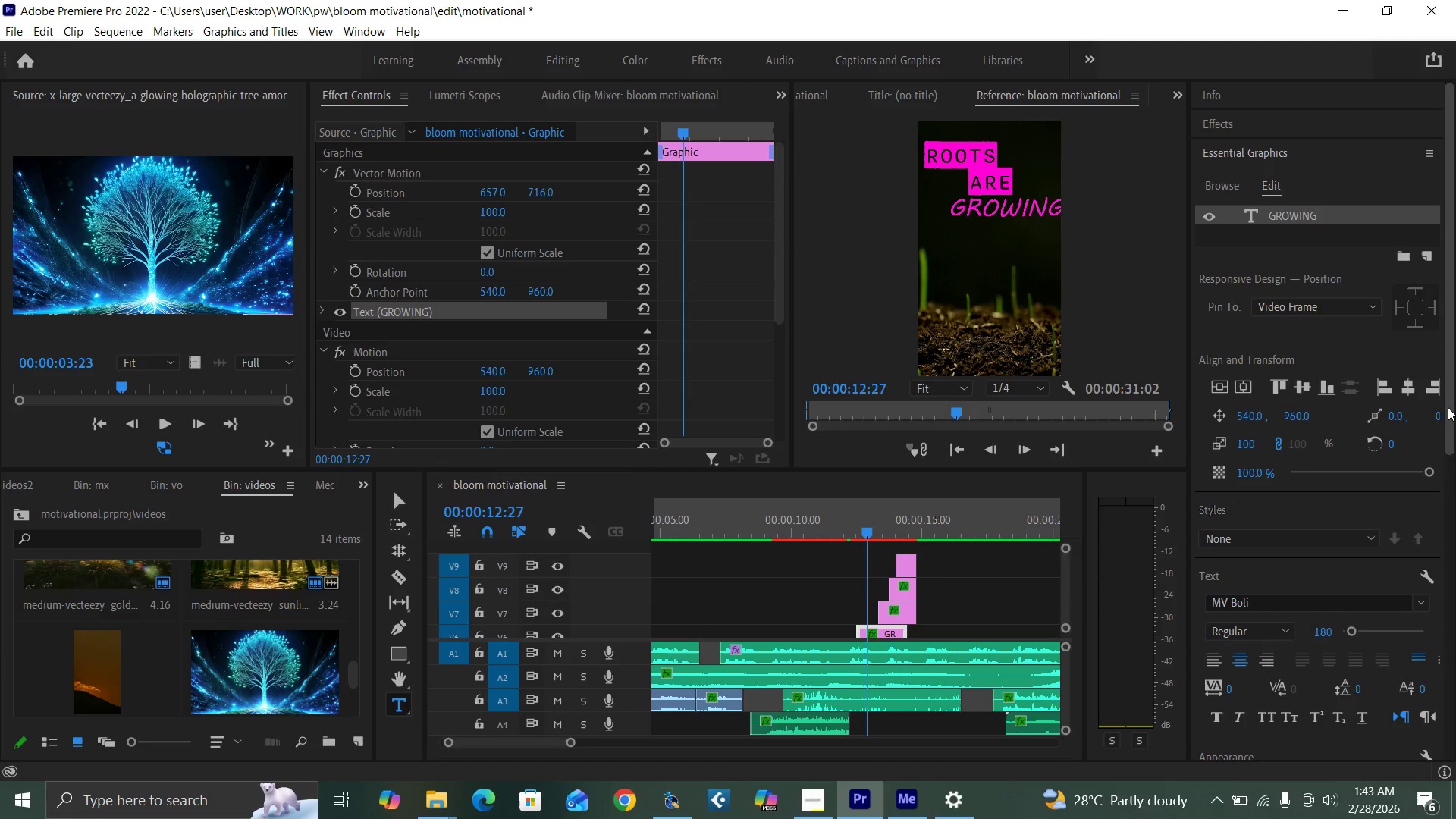 
double_click([1300, 210])
 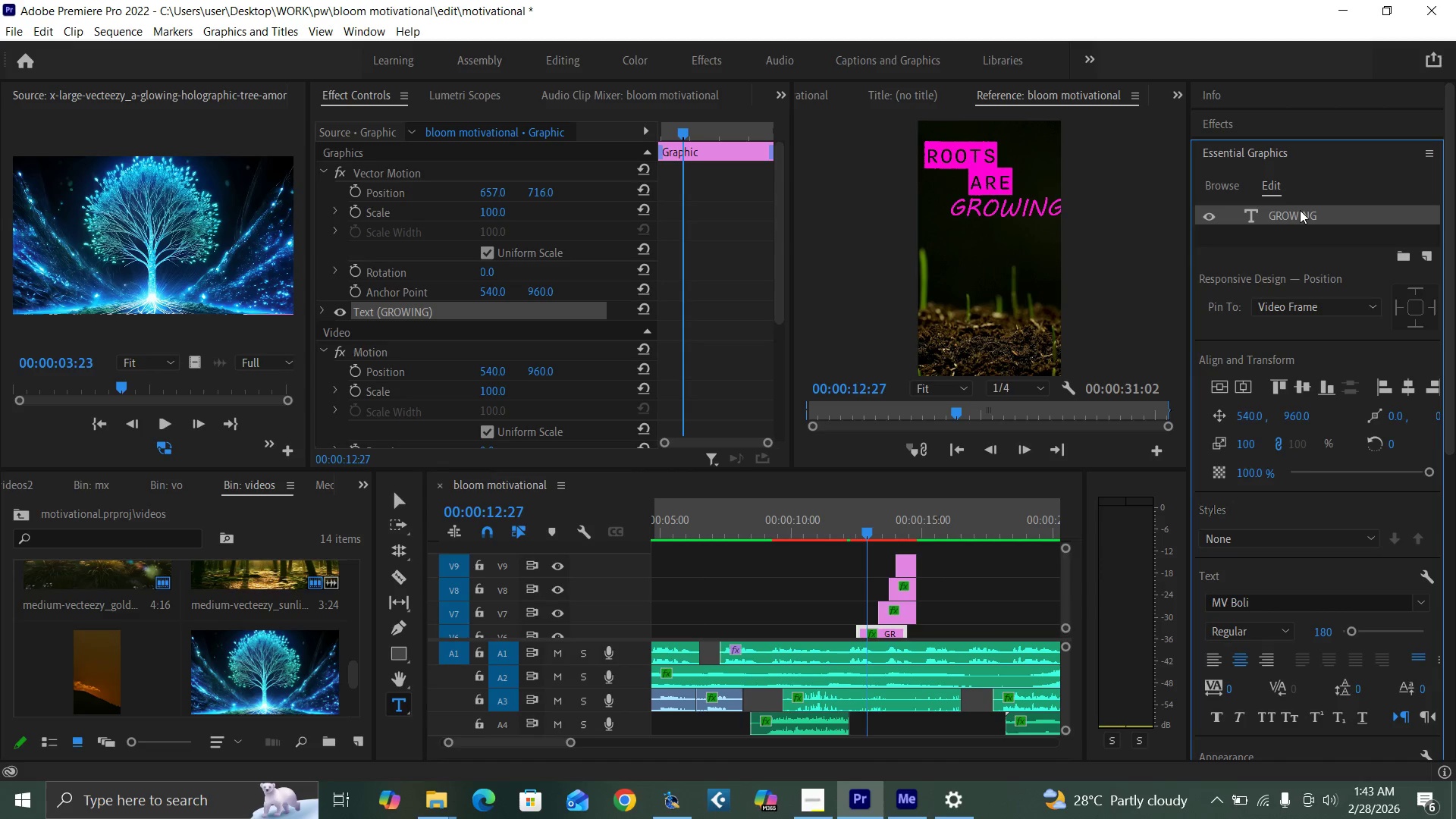 
double_click([1300, 210])
 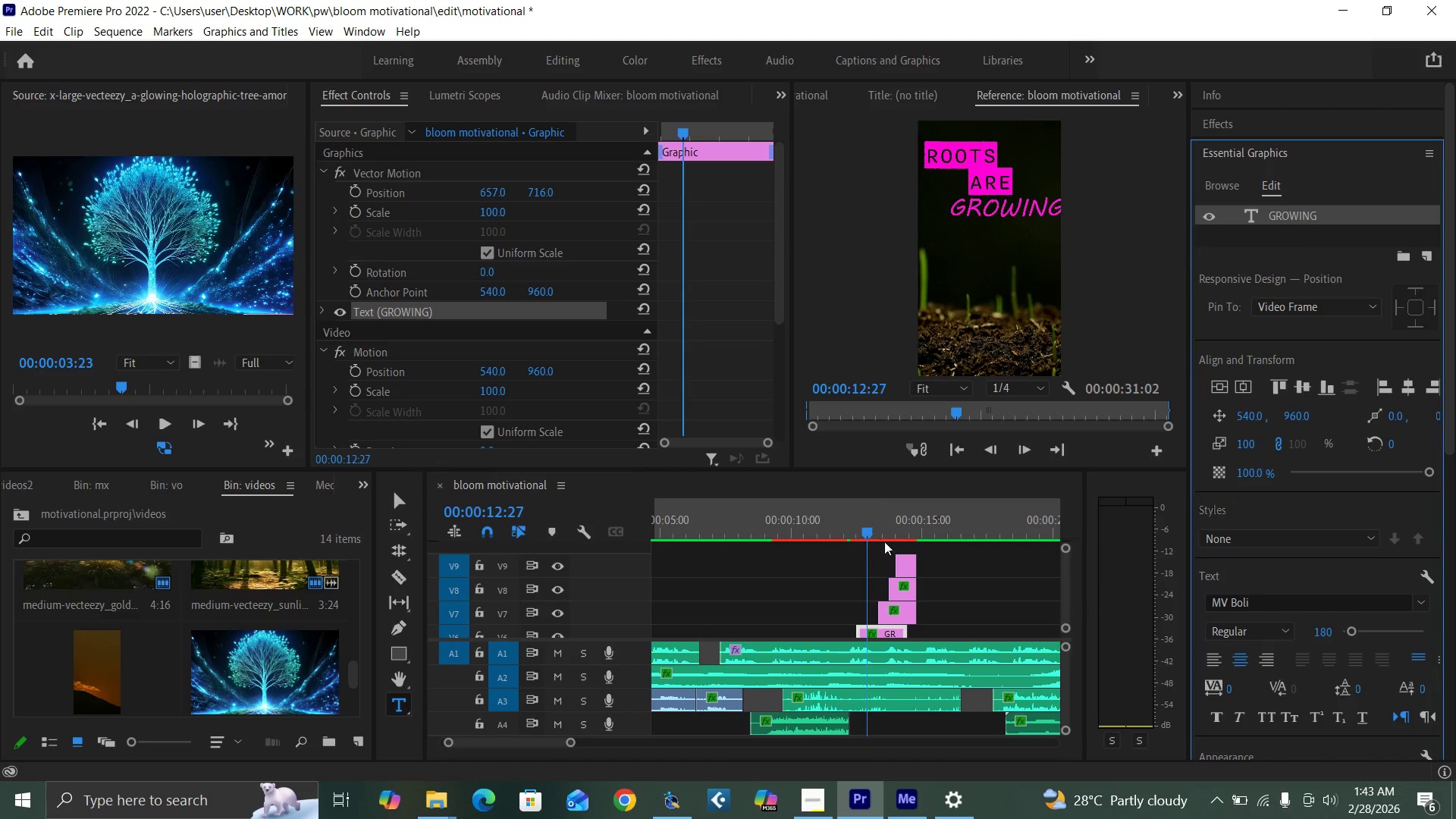 
left_click_drag(start_coordinate=[956, 572], to_coordinate=[892, 605])
 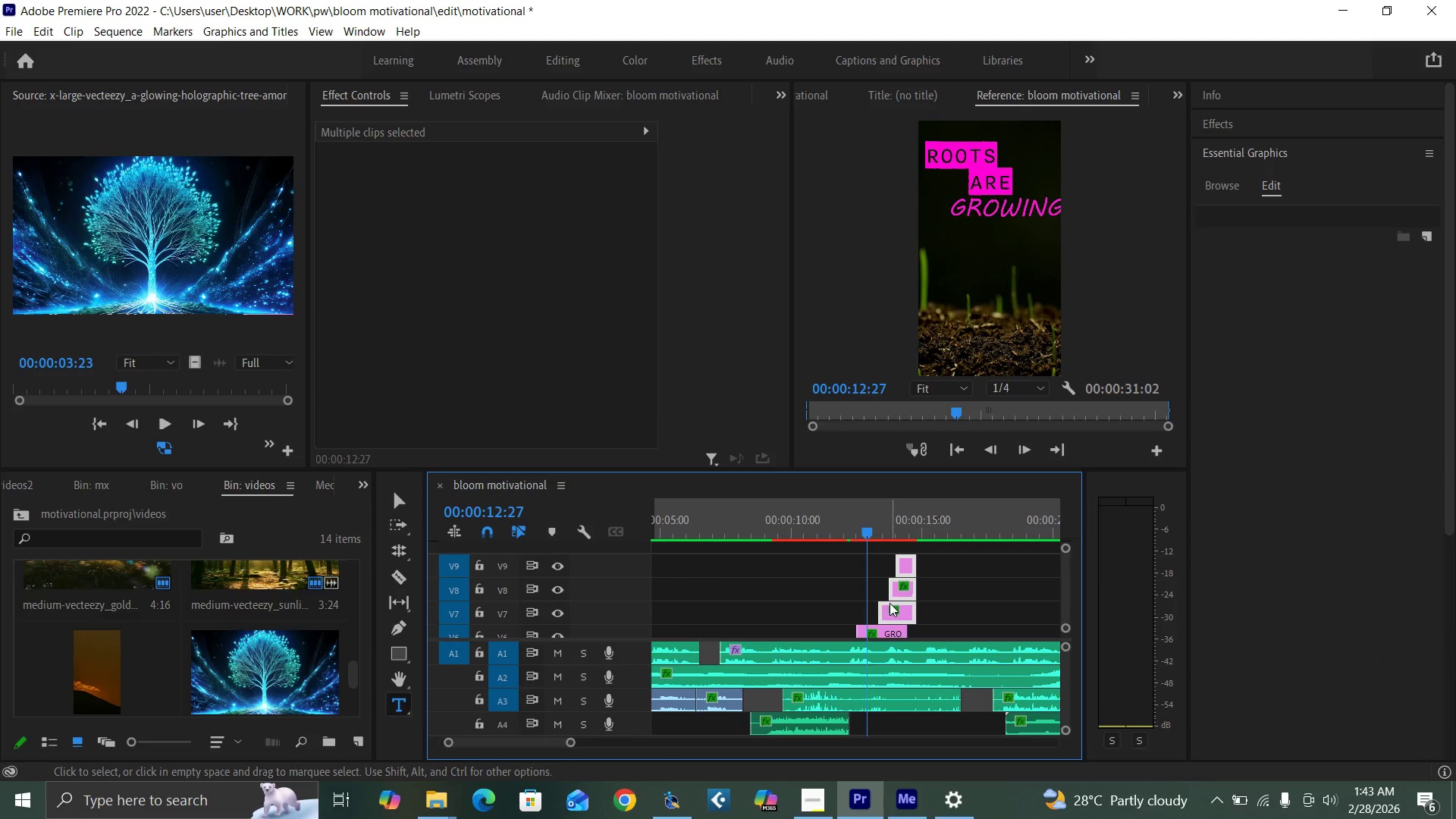 
key(Delete)
 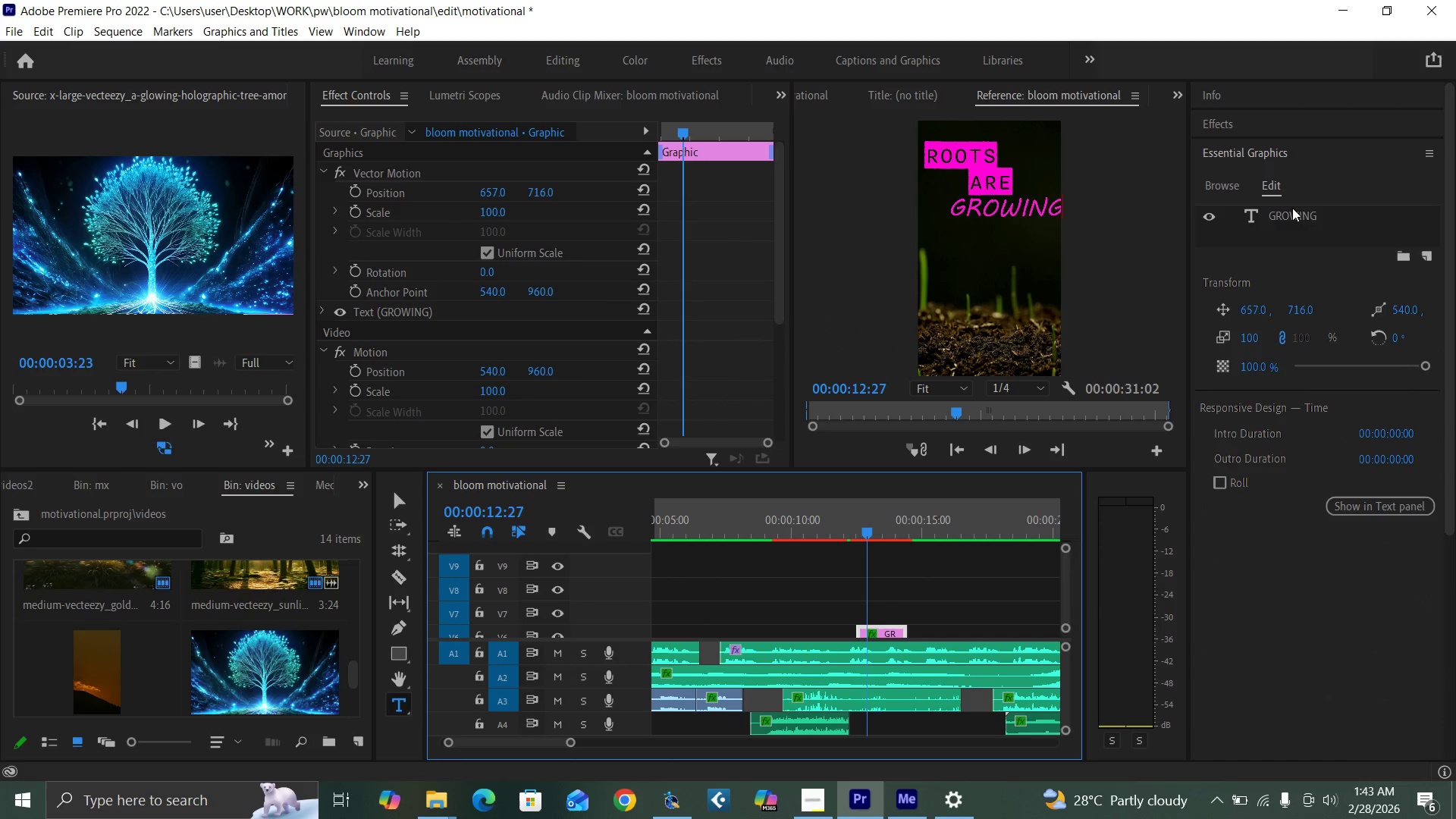 
double_click([1297, 215])
 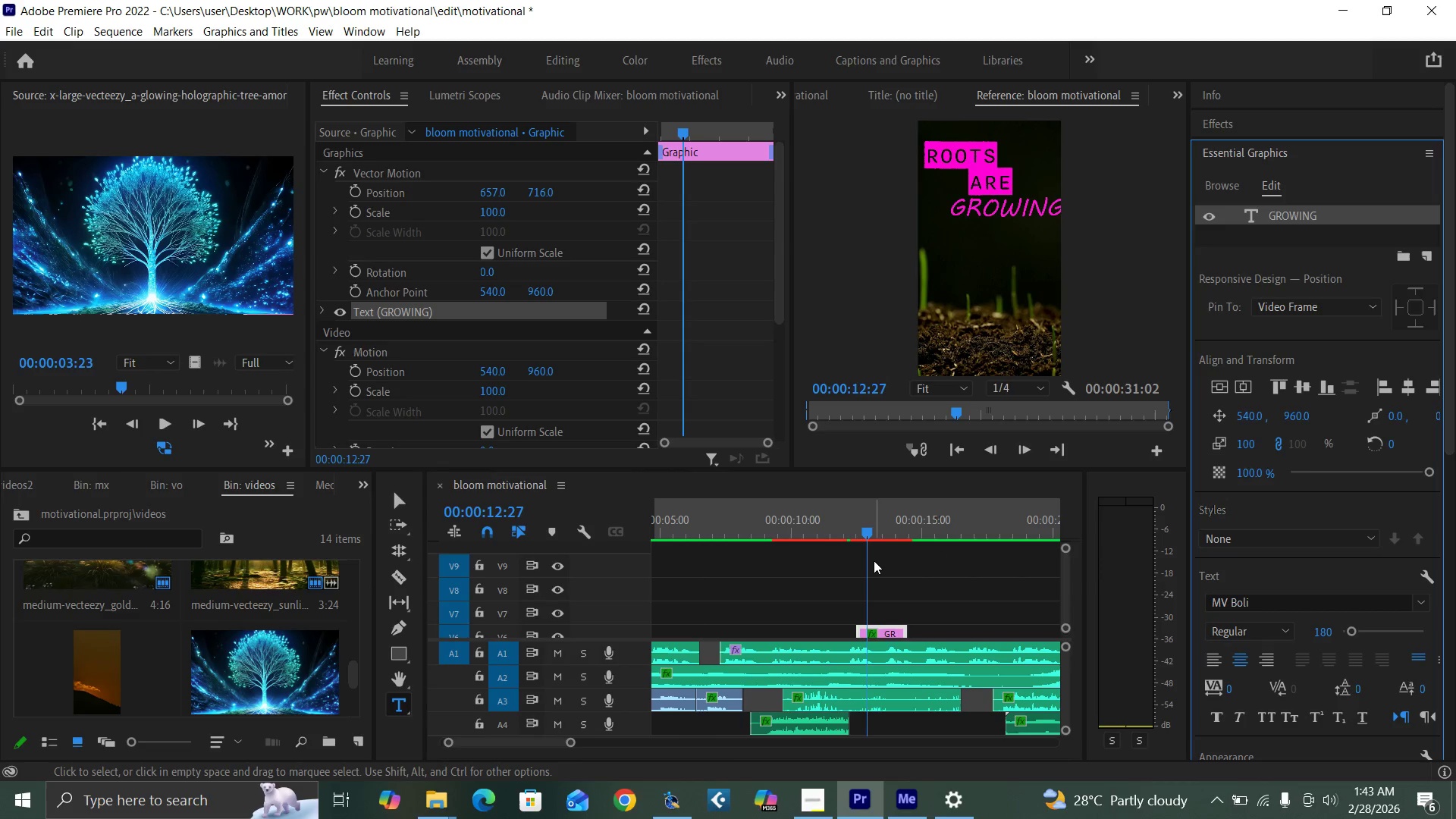 
left_click([879, 532])
 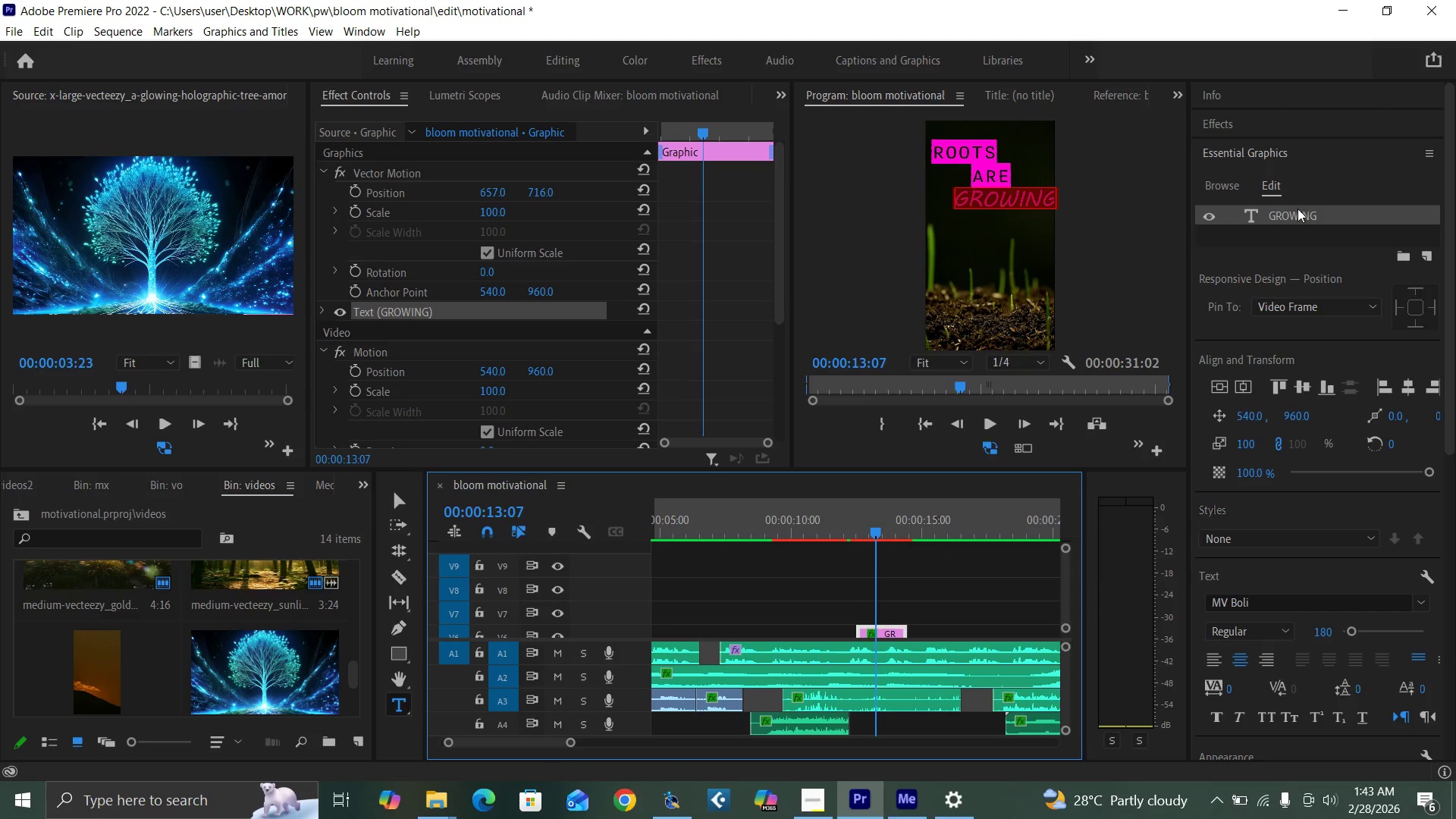 
double_click([1297, 209])
 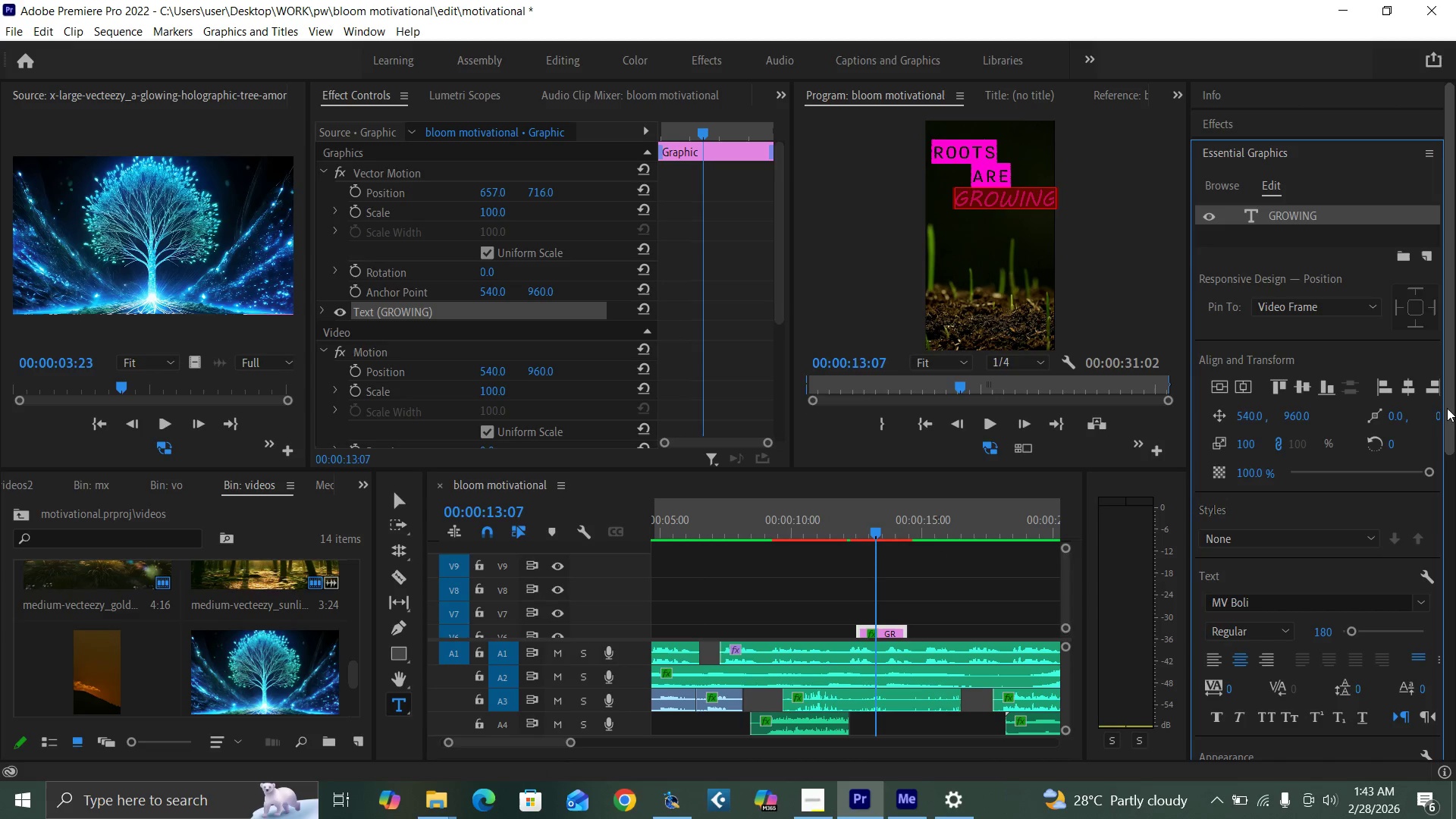 
left_click_drag(start_coordinate=[1448, 411], to_coordinate=[1451, 517])
 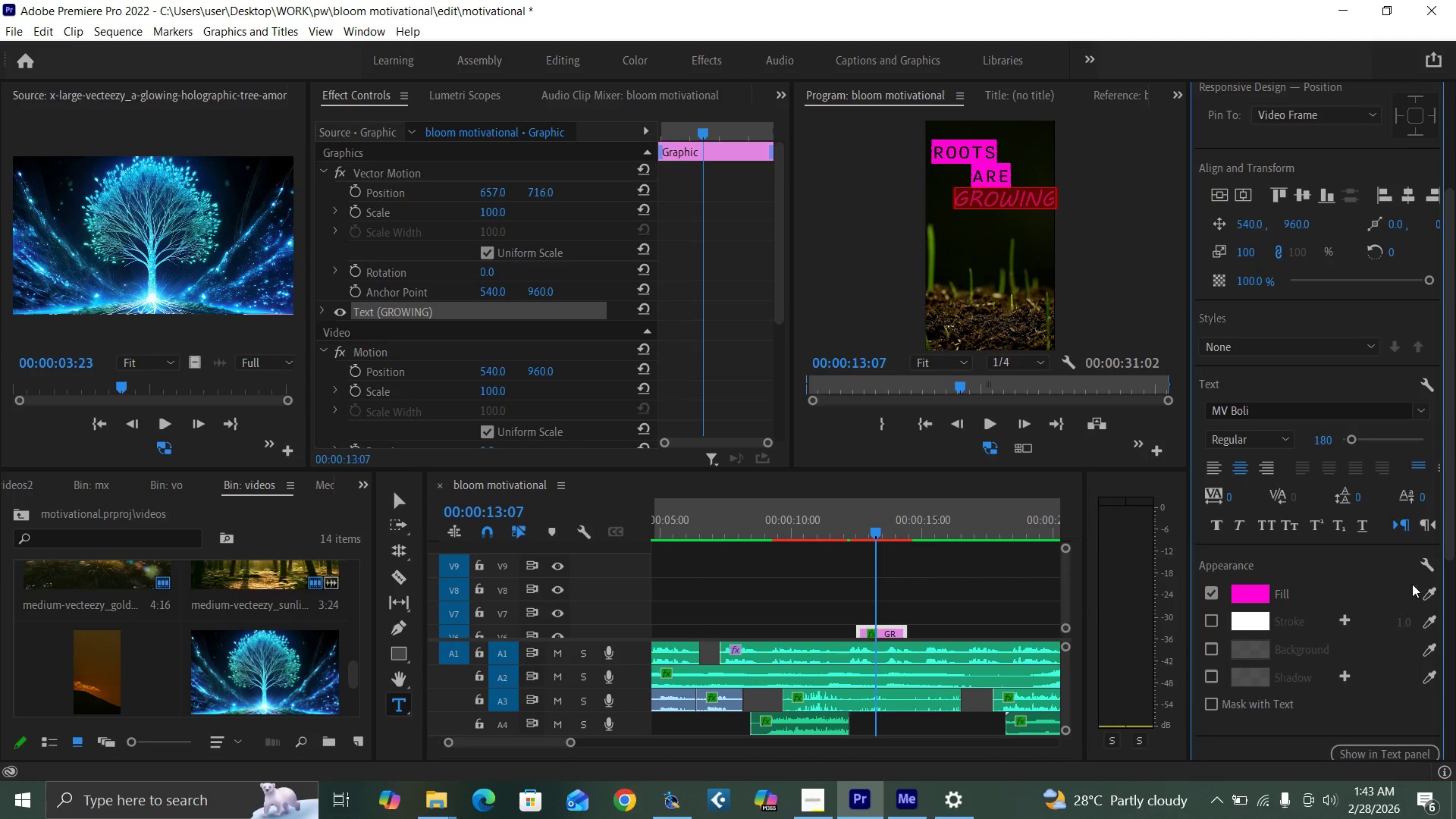 
left_click([1429, 594])
 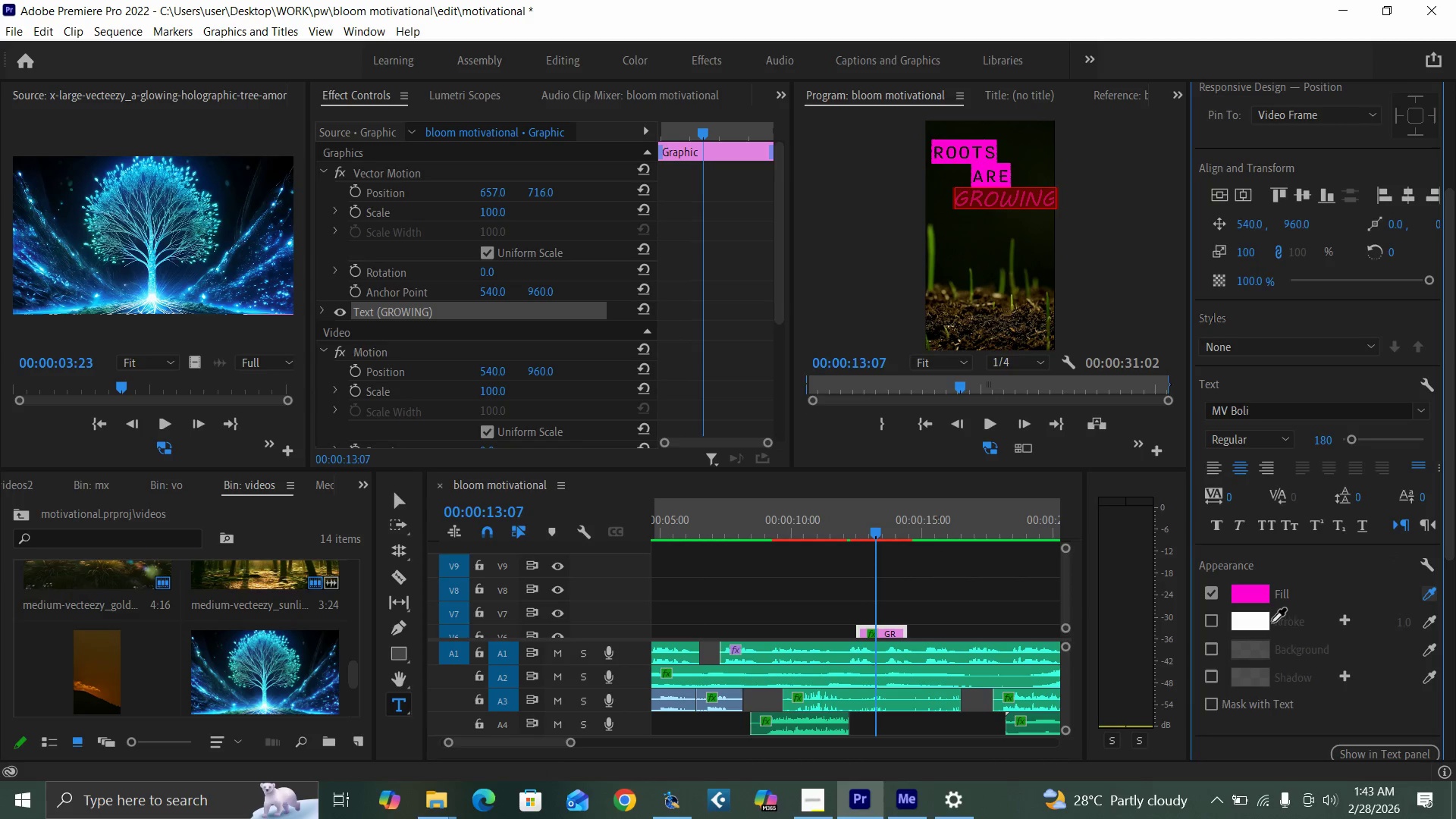 
left_click([1260, 623])
 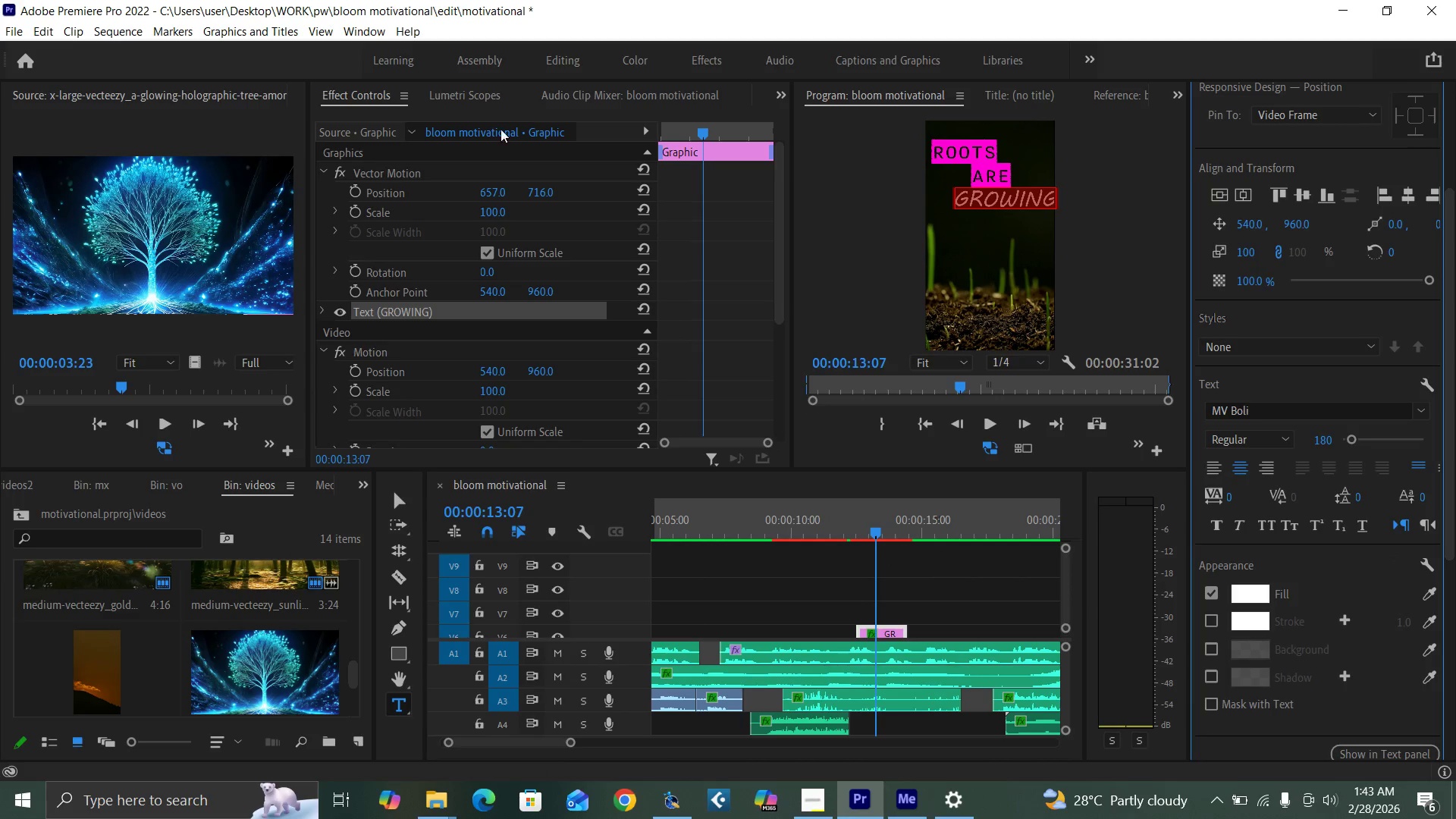 
left_click_drag(start_coordinate=[488, 190], to_coordinate=[409, 220])
 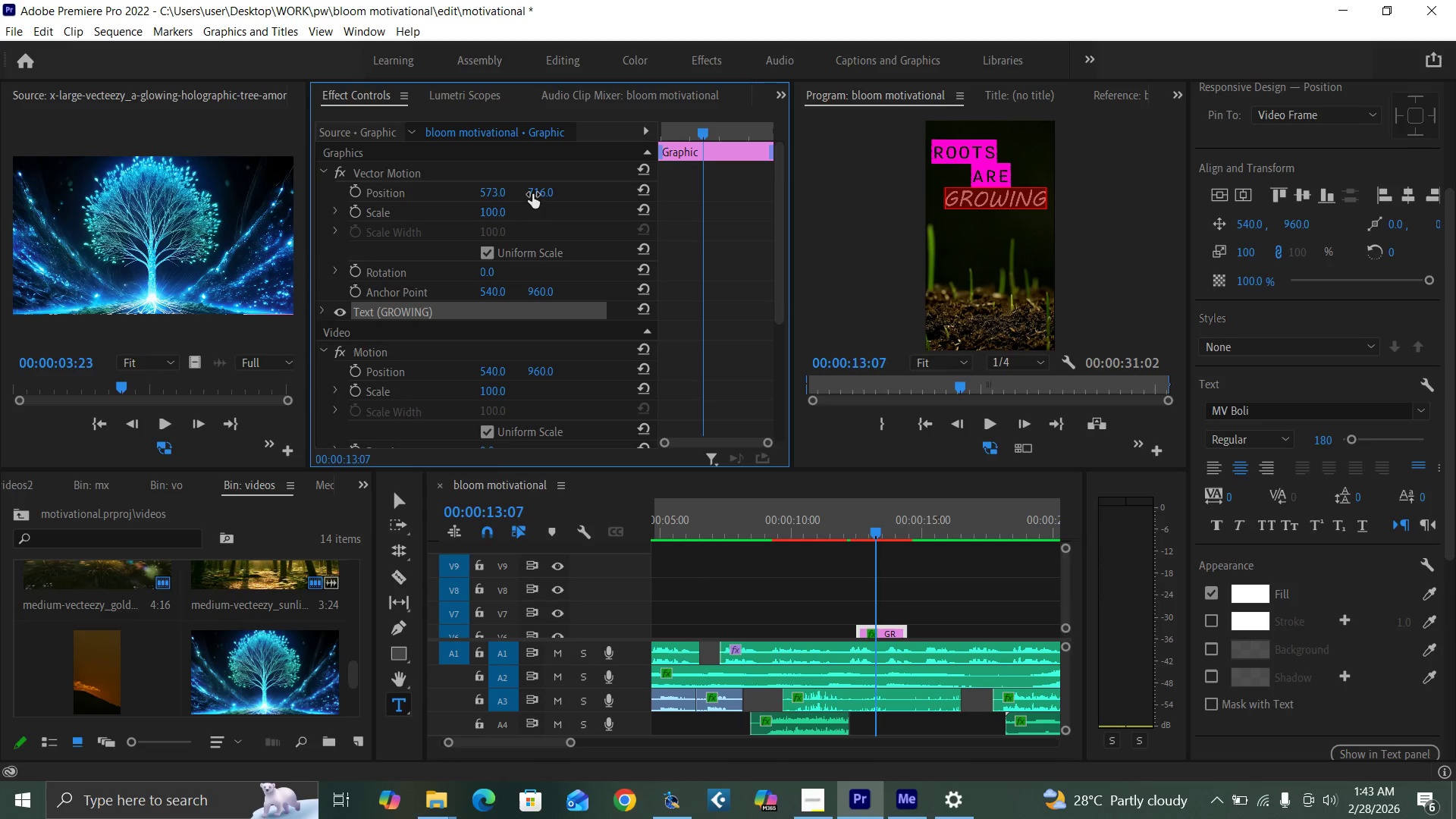 
left_click_drag(start_coordinate=[532, 194], to_coordinate=[631, 184])
 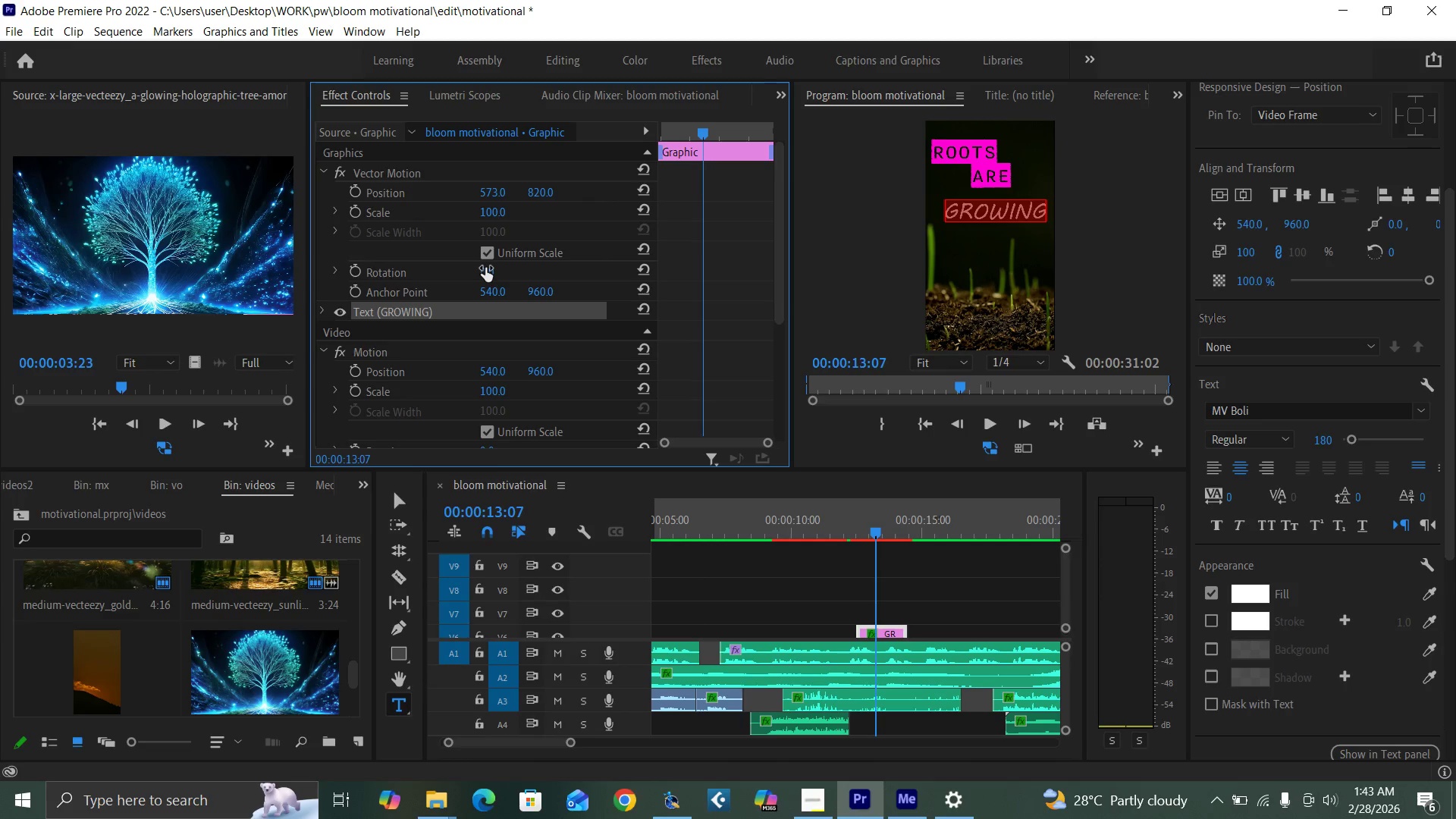 
left_click([485, 268])
 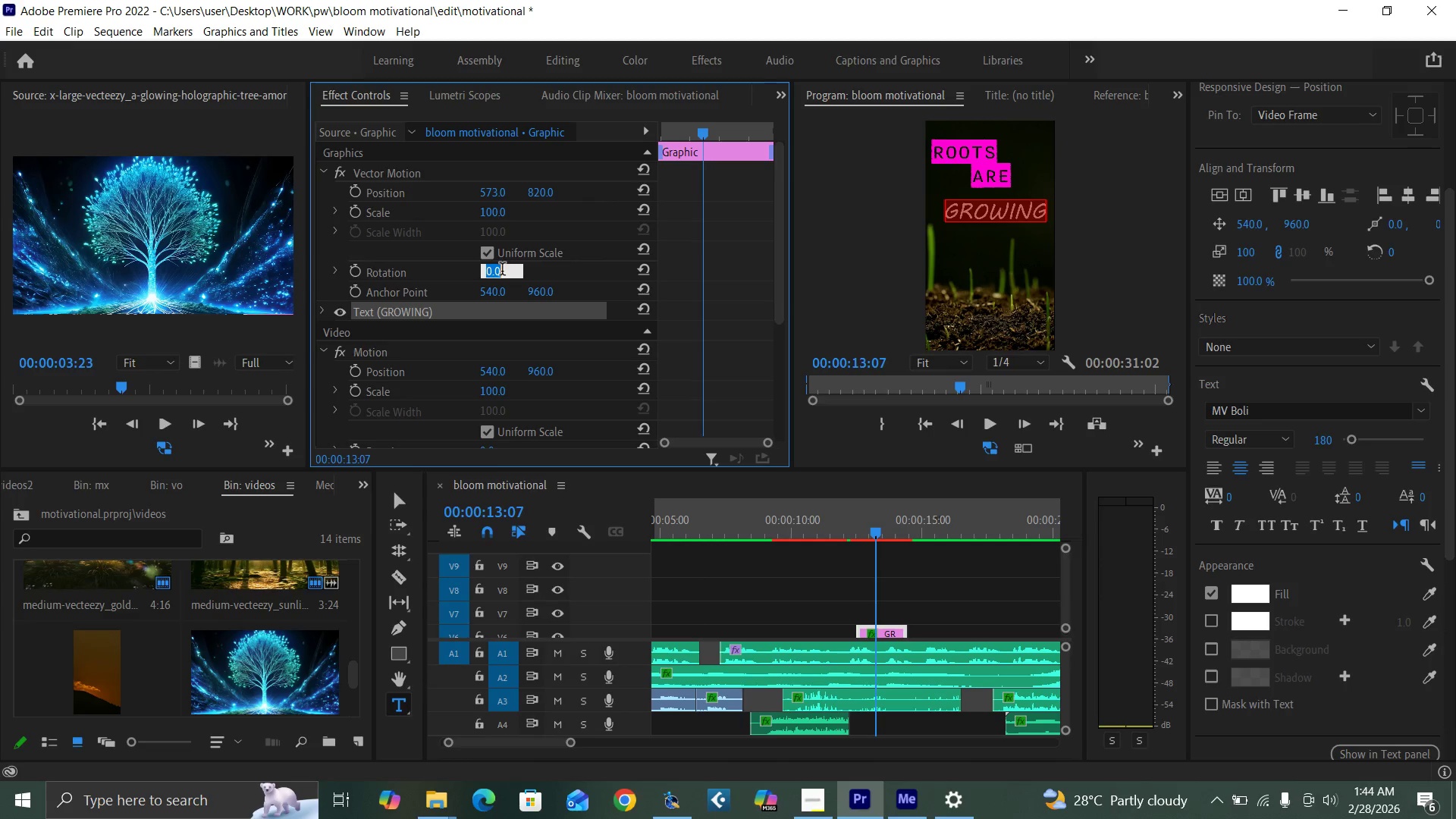 
key(Minus)
 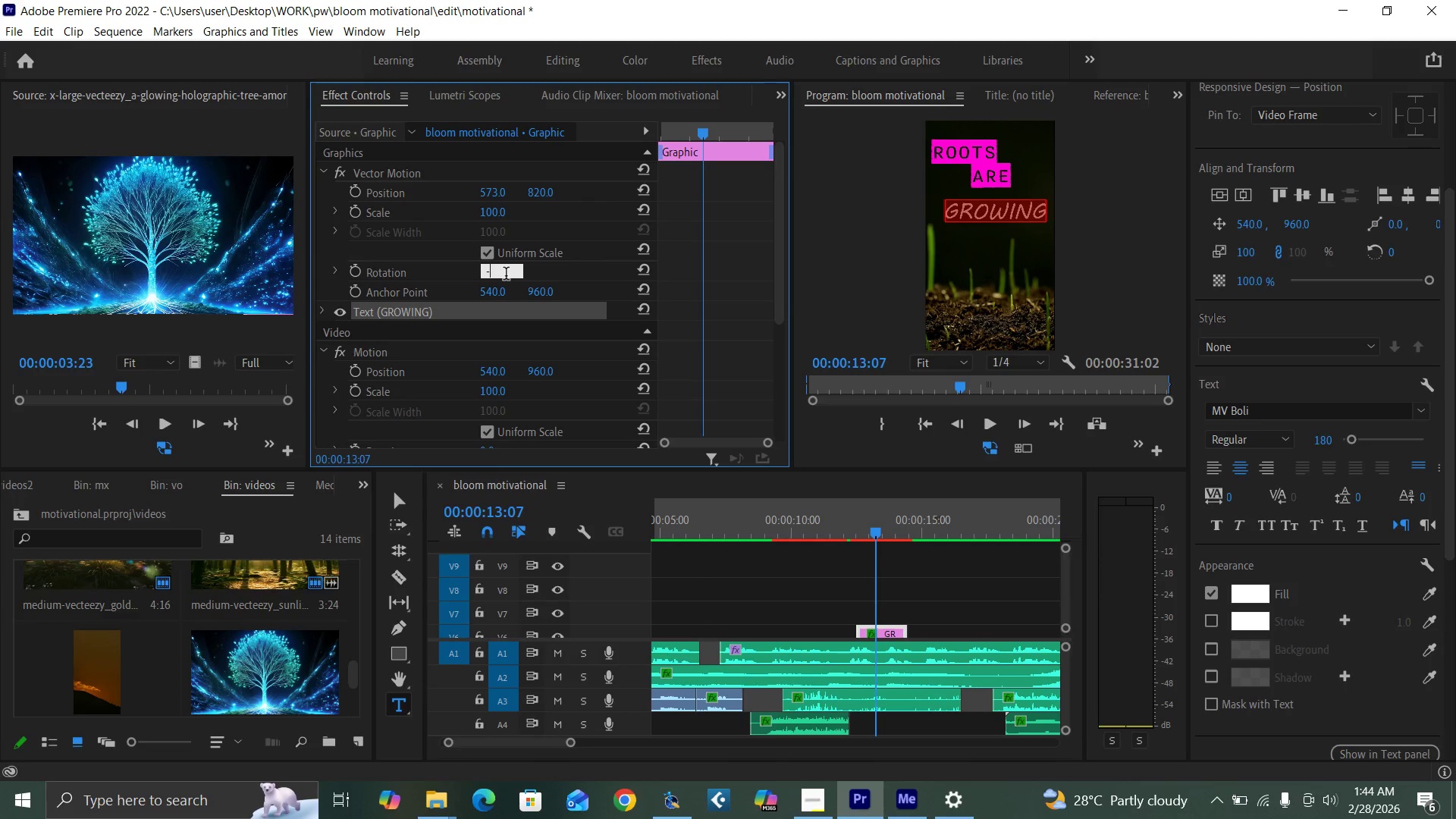 
key(9)
 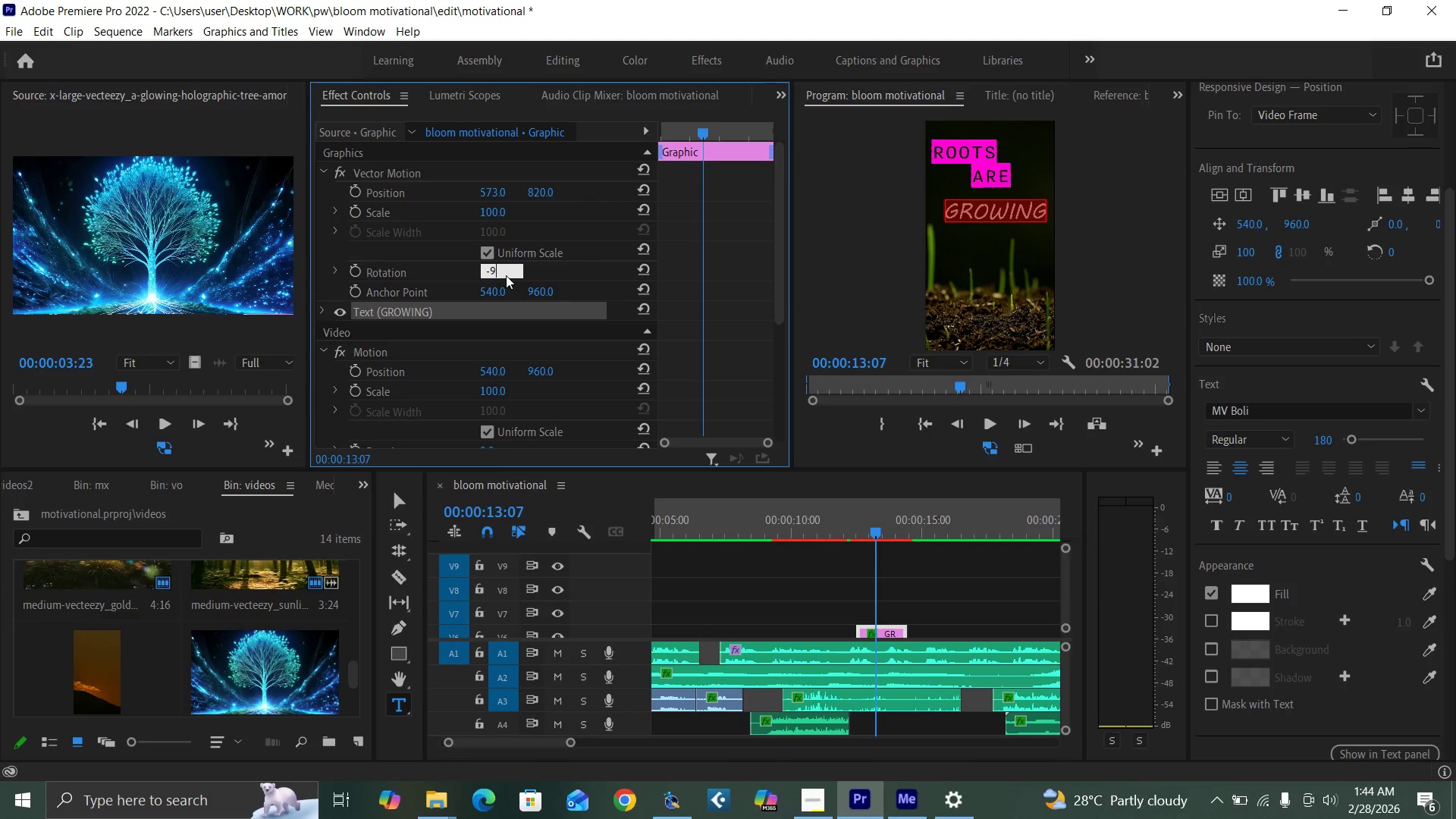 
key(Enter)
 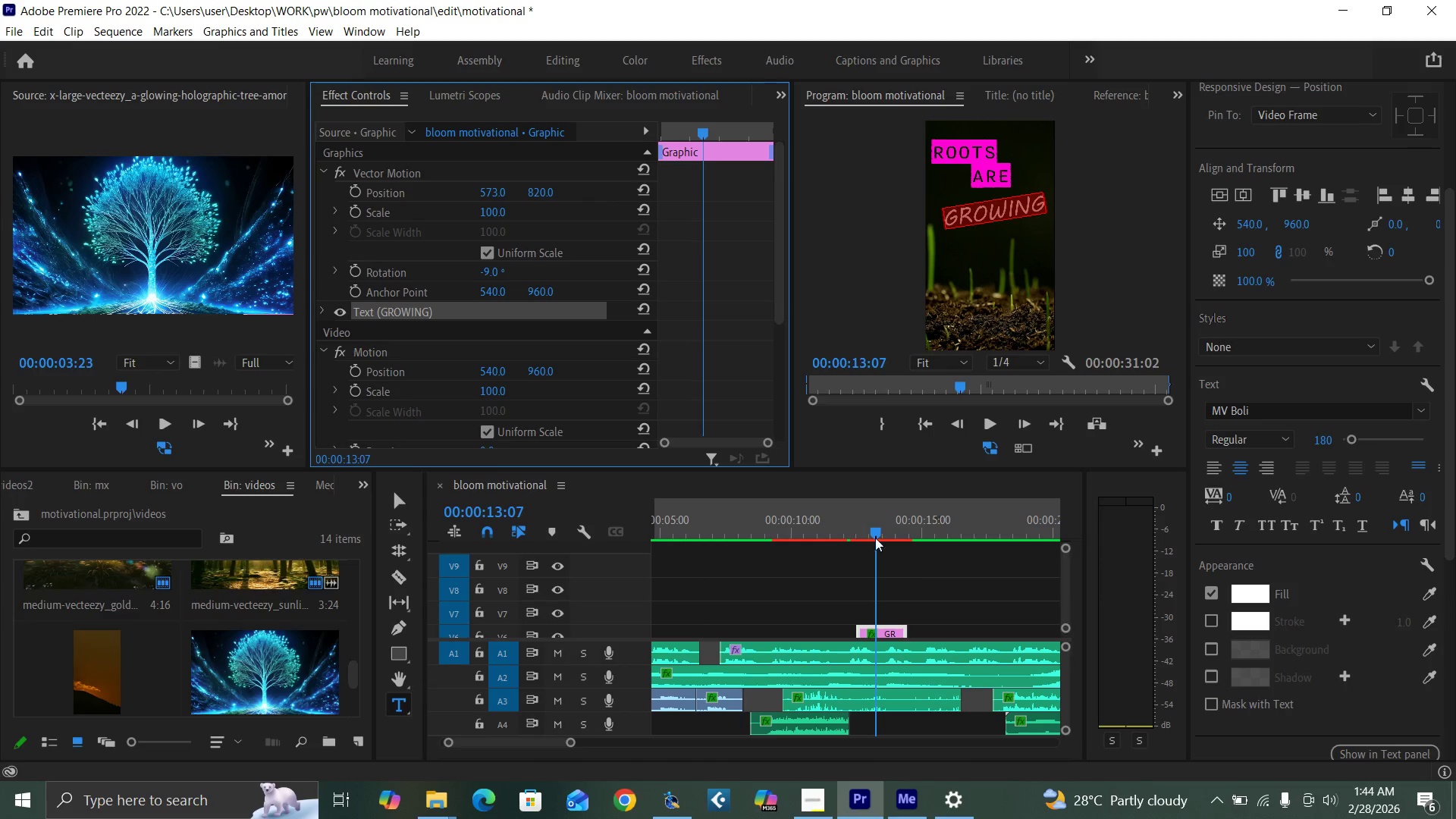 
left_click([843, 529])
 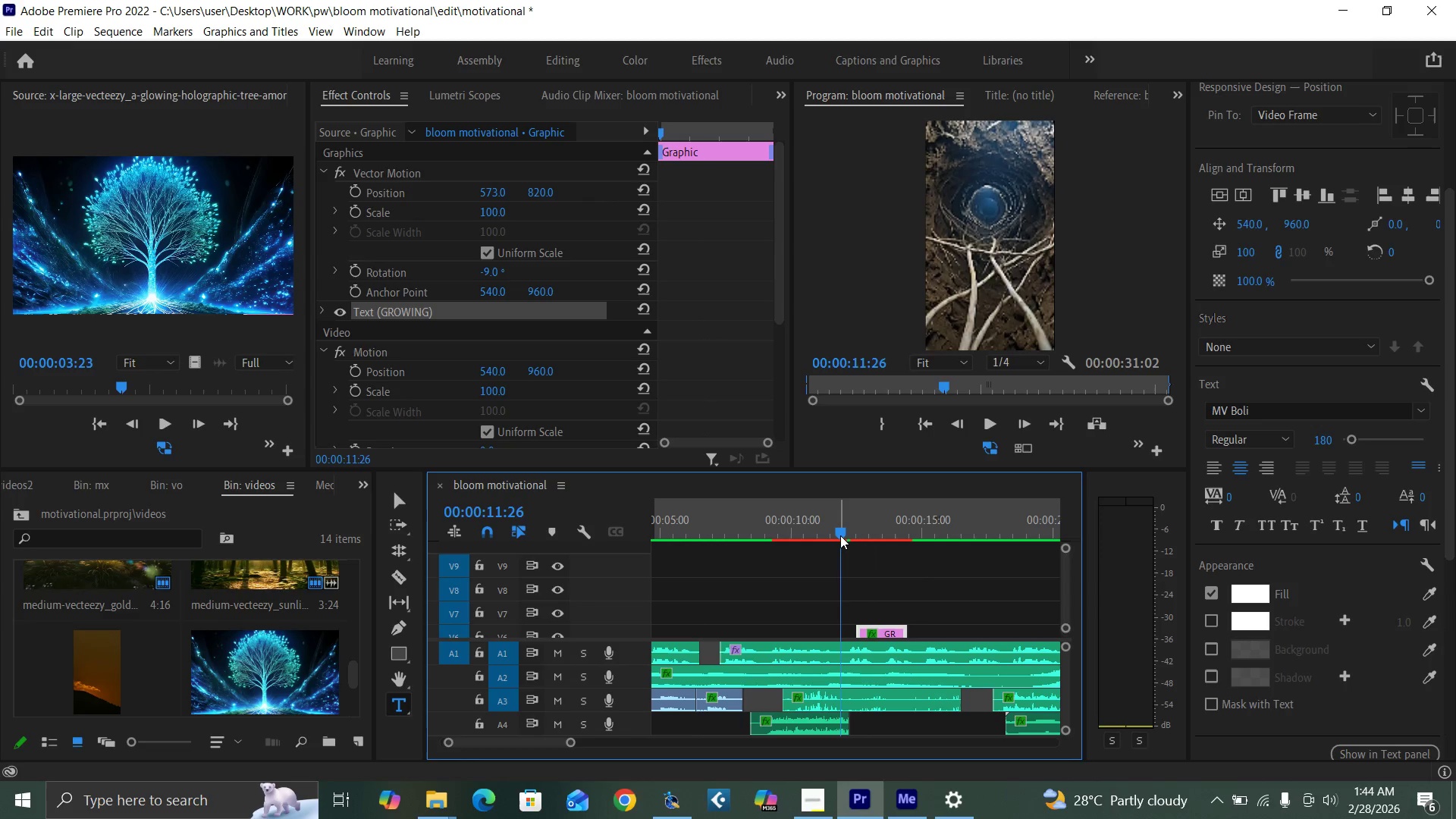 
key(Space)
 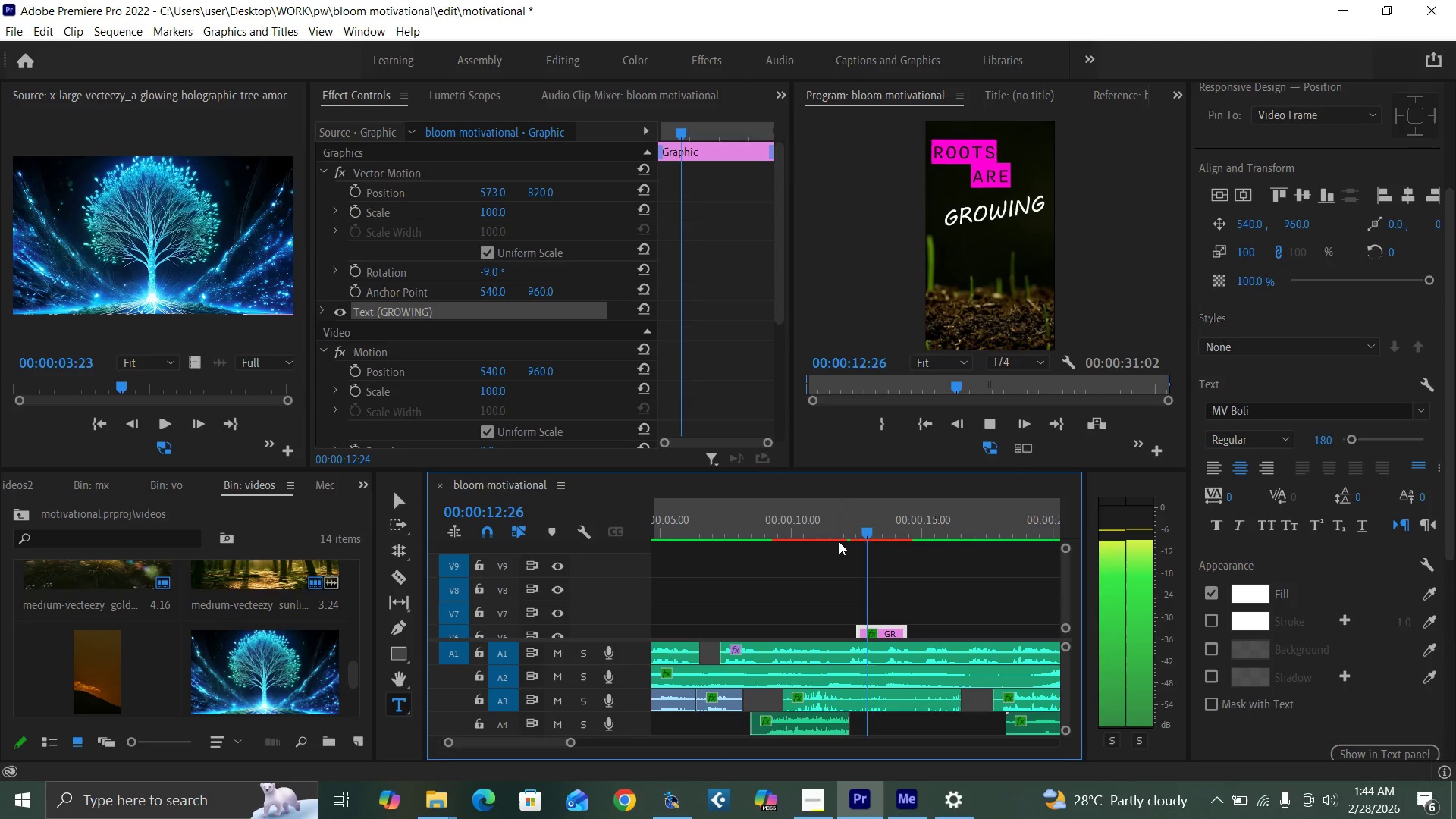 
key(Space)
 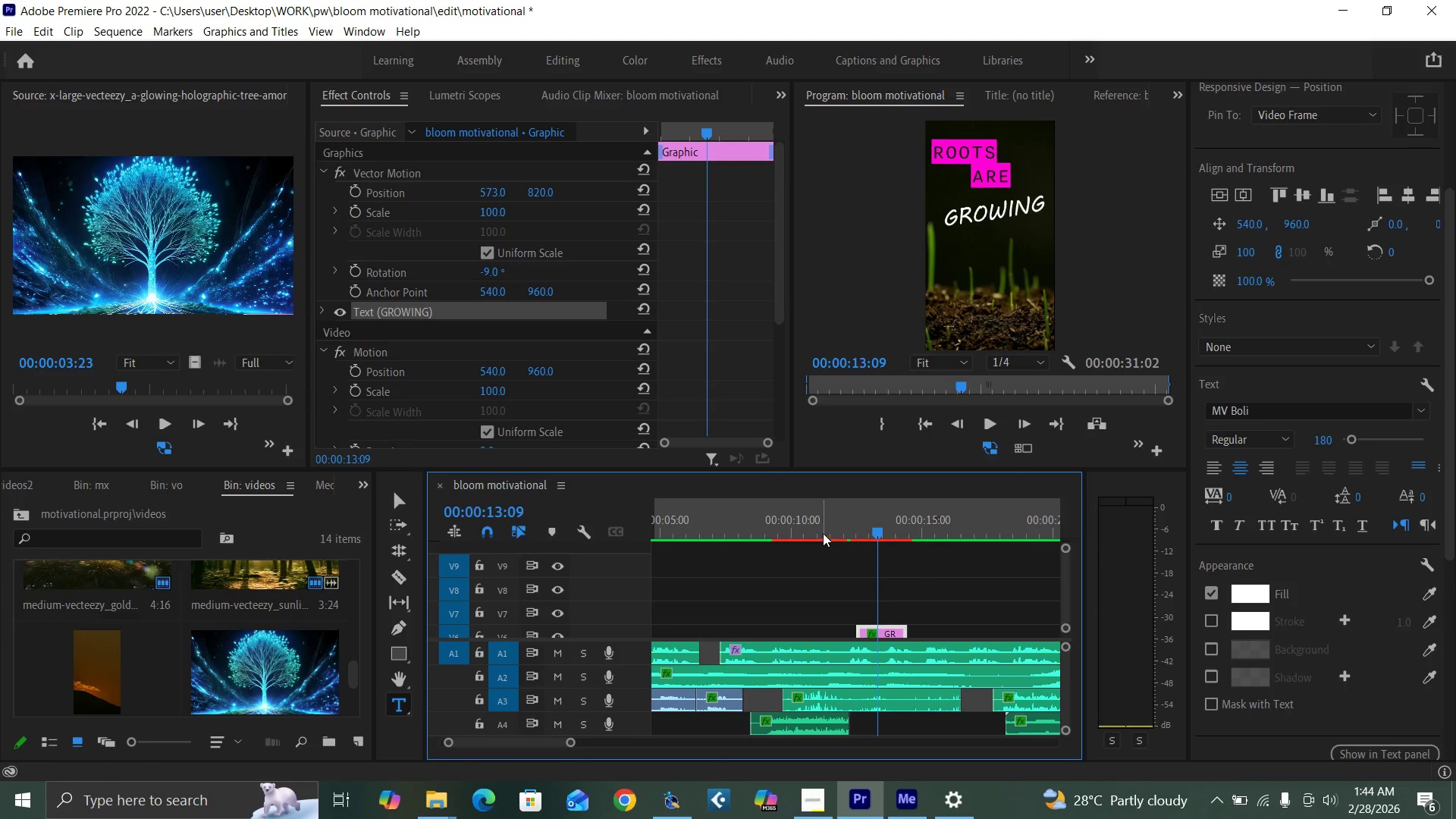 
left_click([823, 532])
 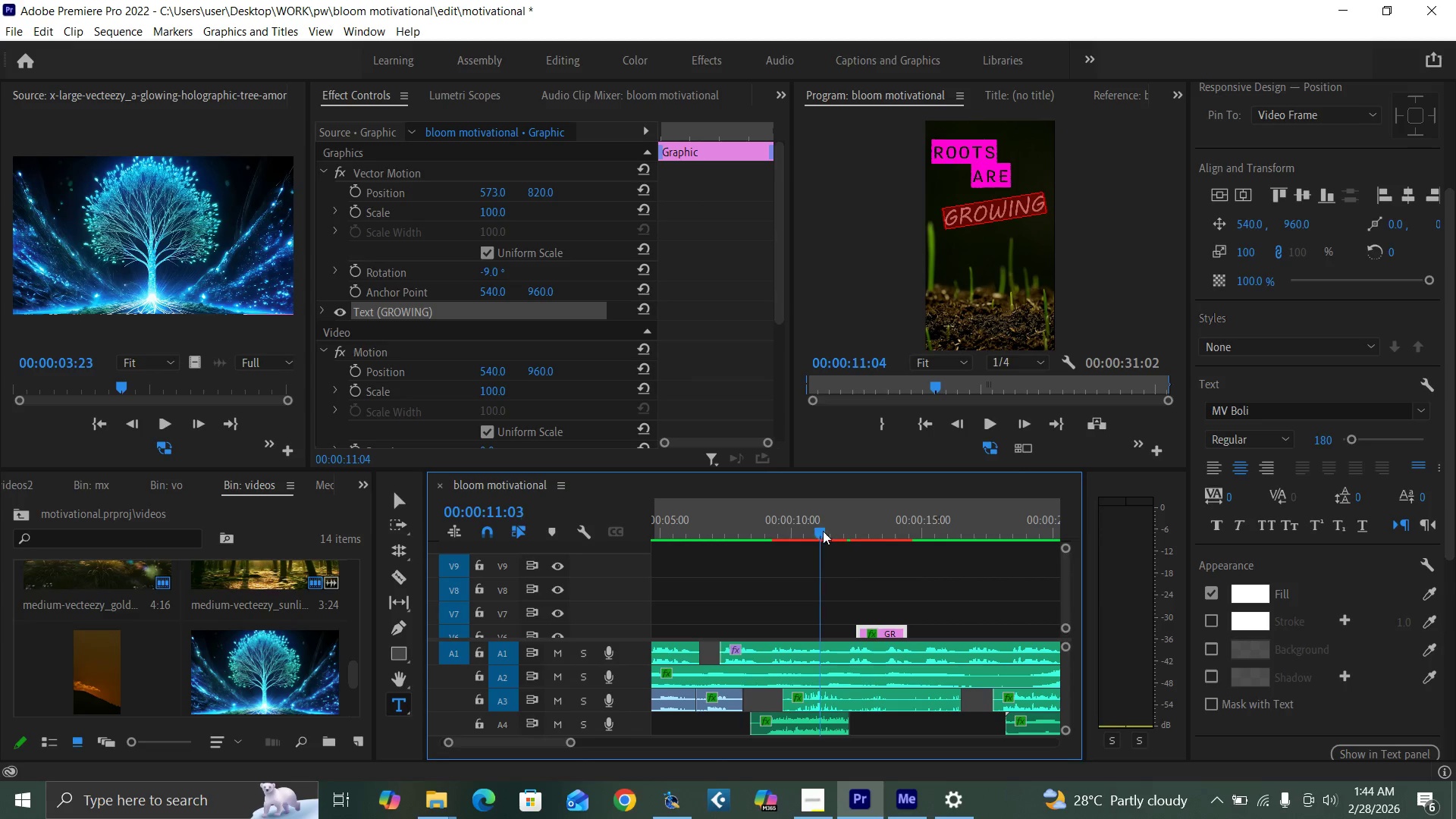 
key(Space)
 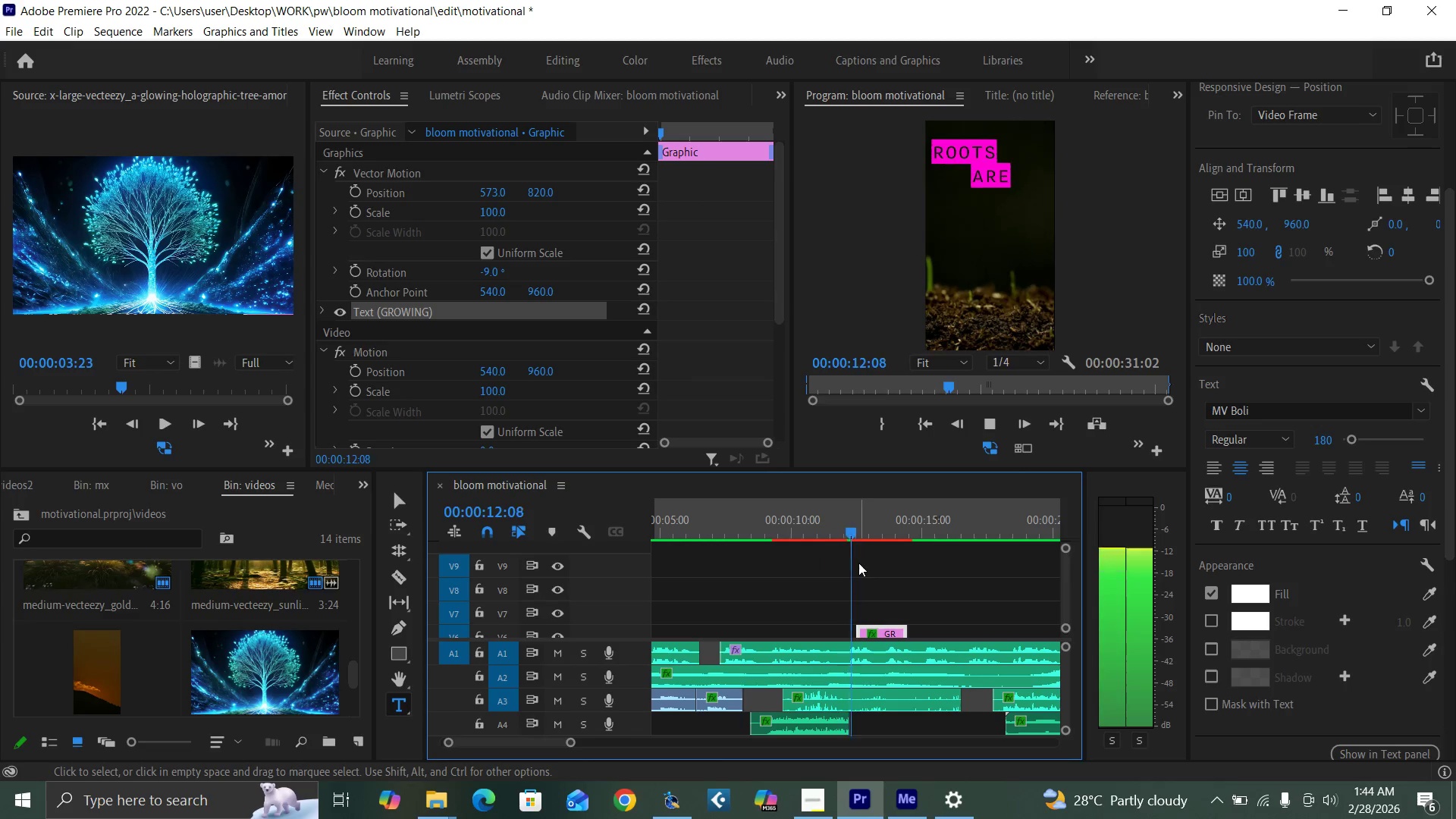 
key(Space)
 